 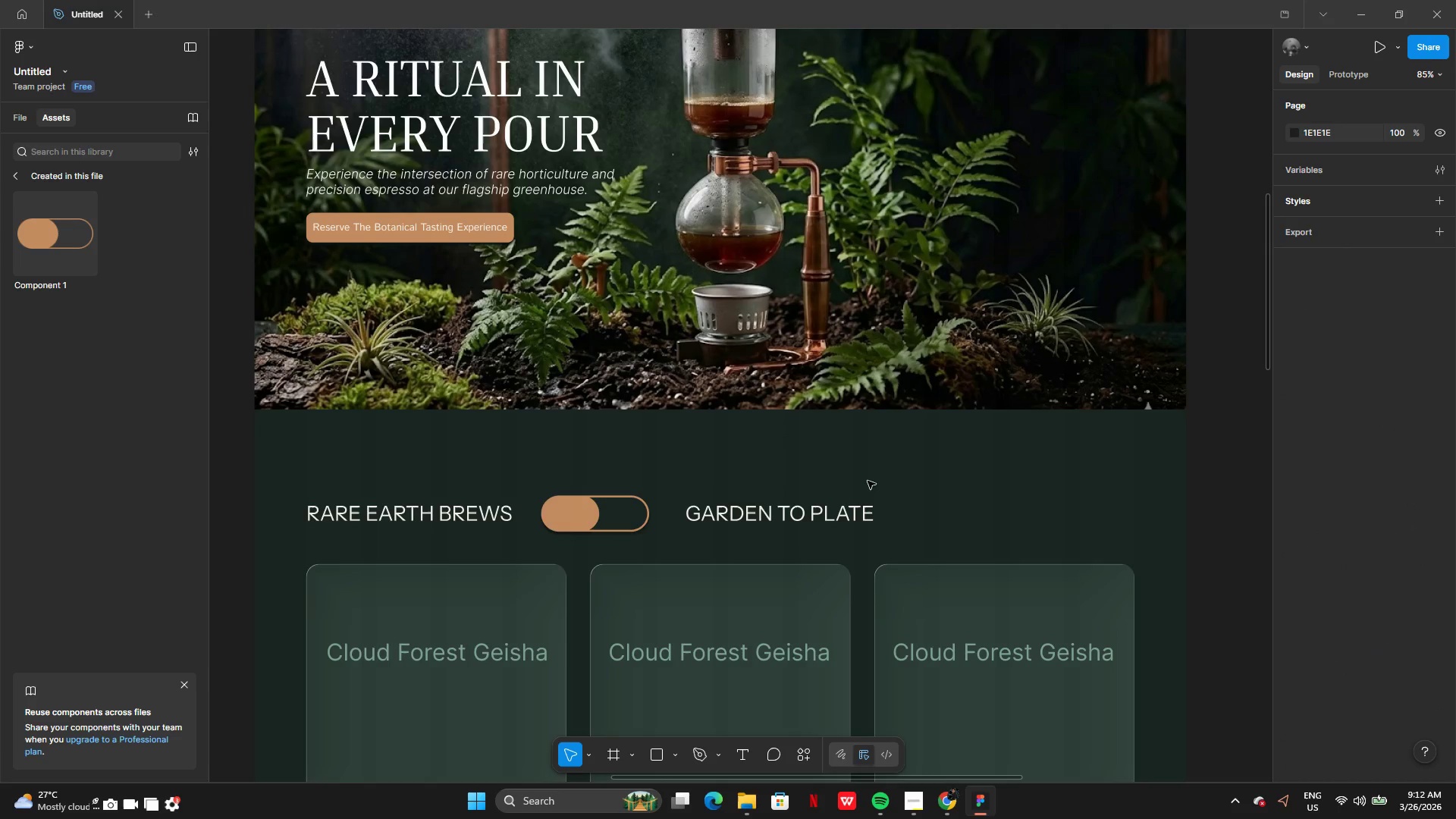 
left_click([627, 514])
 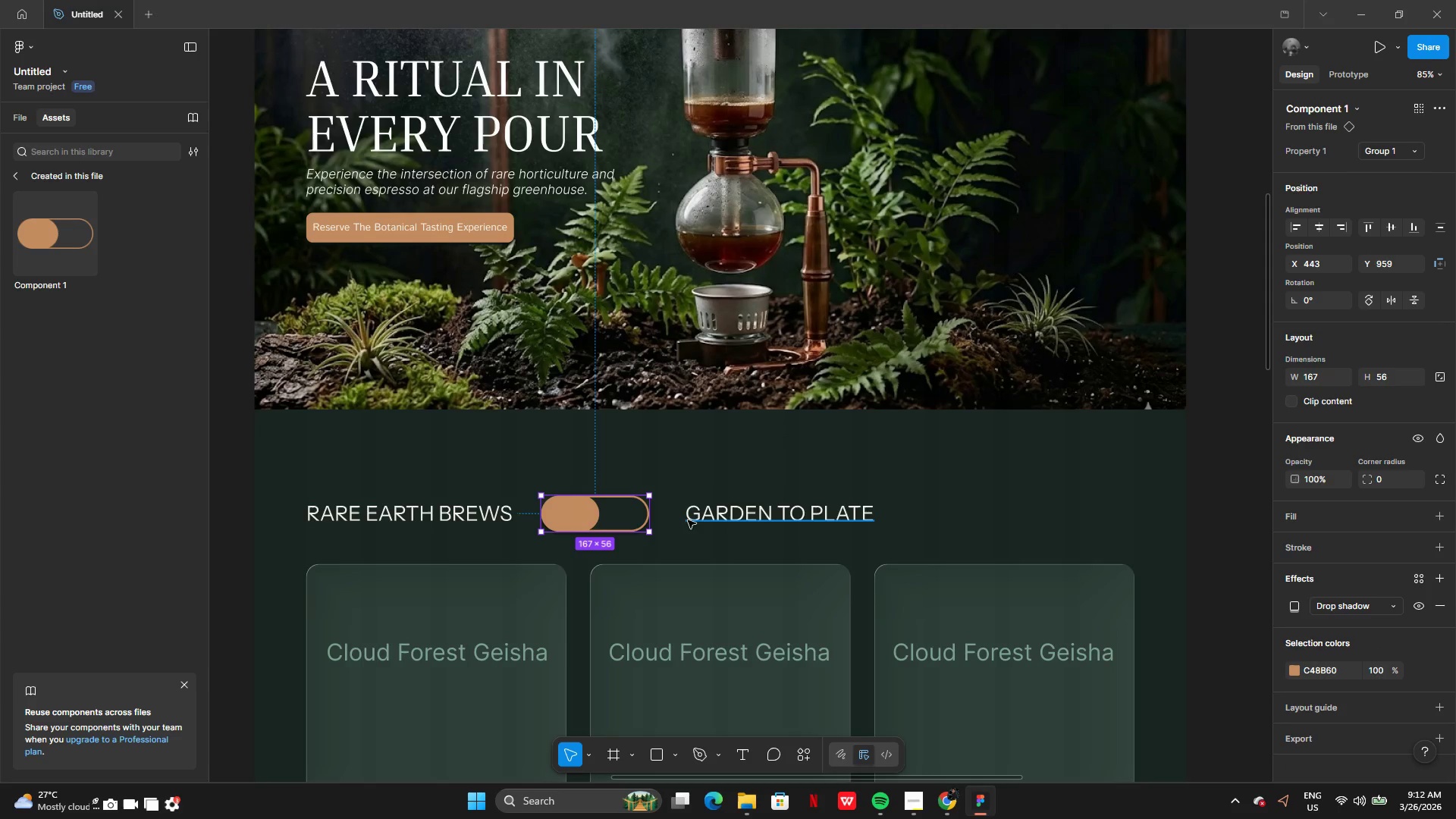 
left_click([701, 519])
 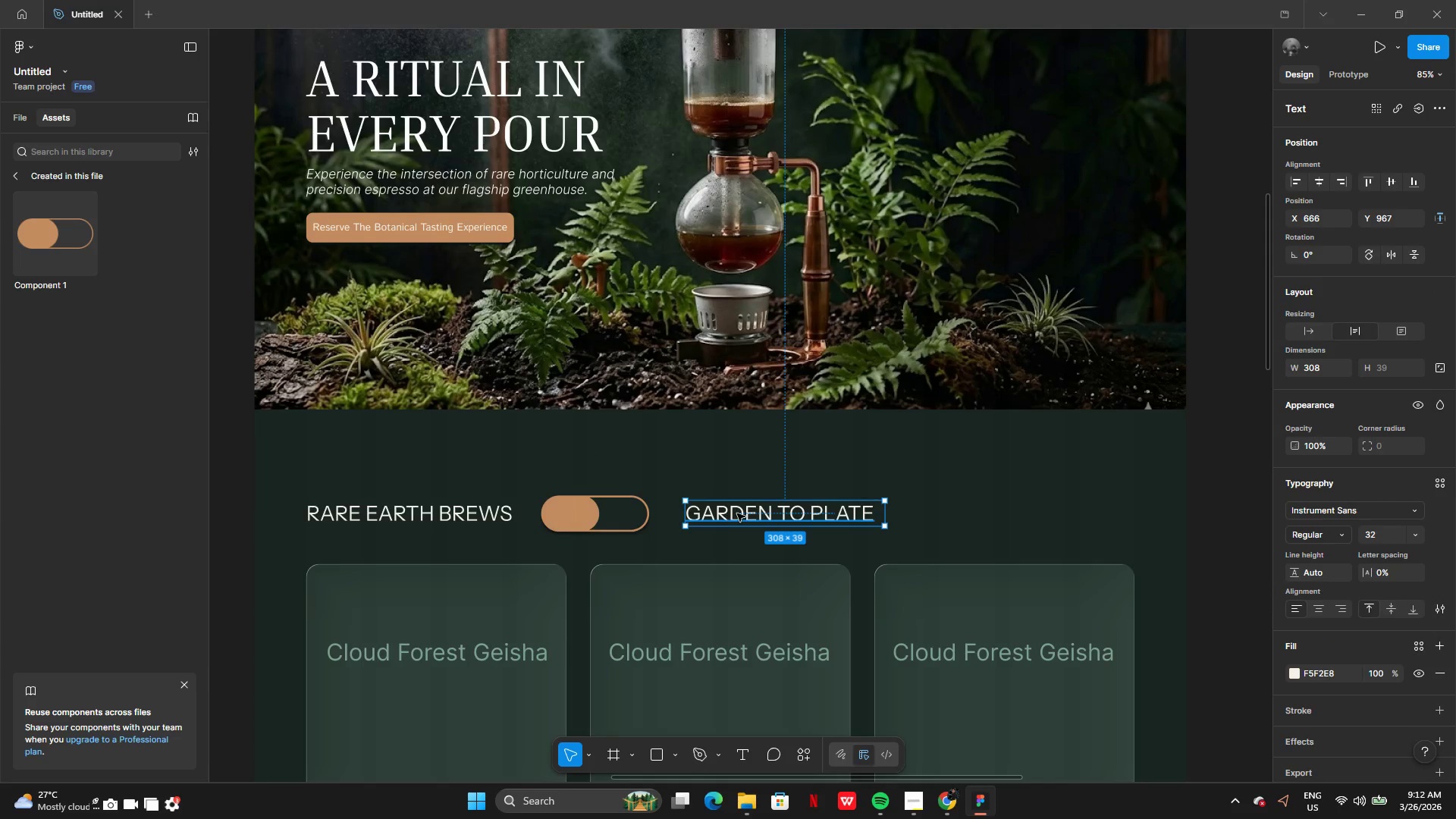 
left_click_drag(start_coordinate=[737, 513], to_coordinate=[794, 513])
 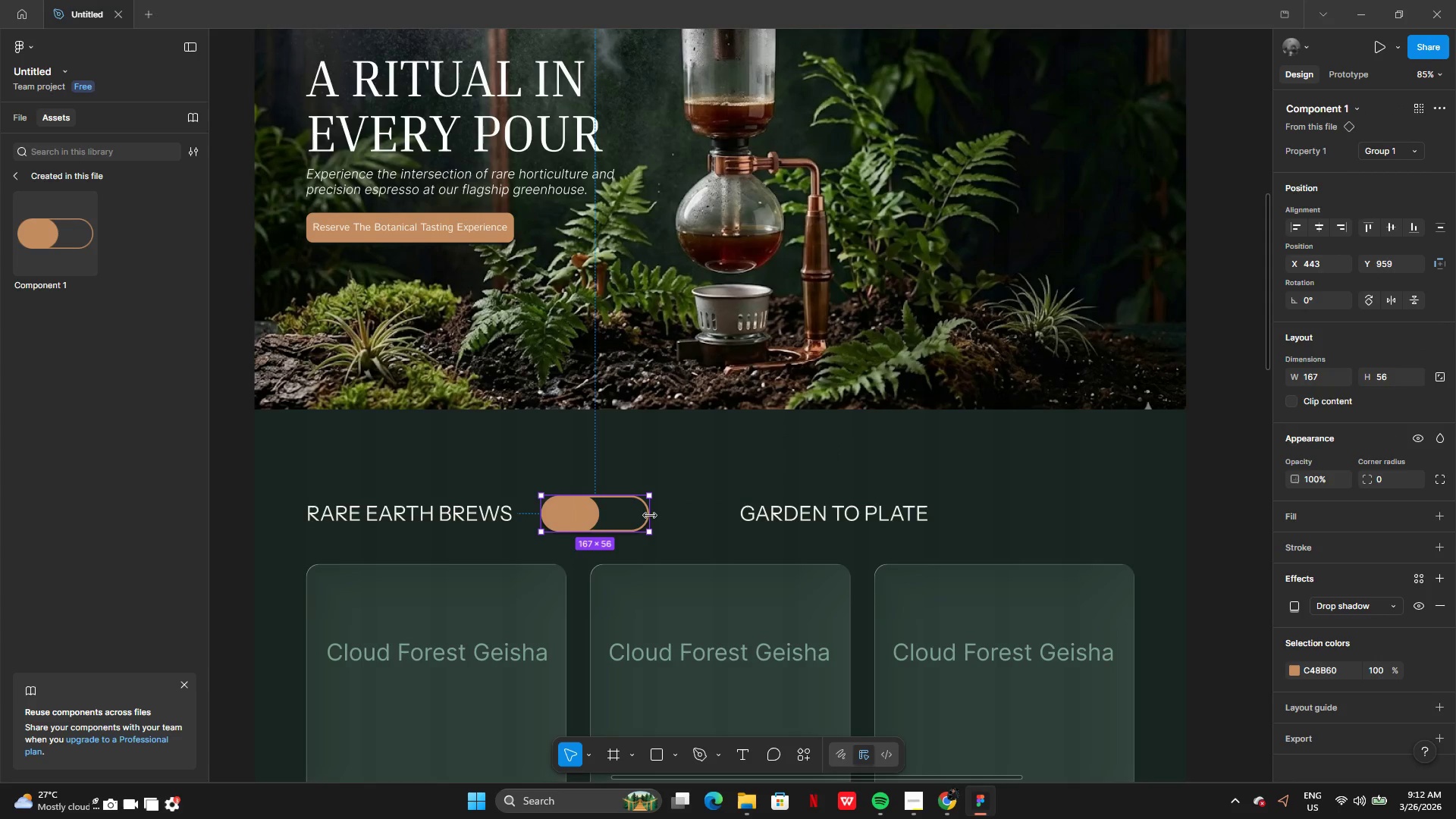 
left_click_drag(start_coordinate=[650, 516], to_coordinate=[679, 516])
 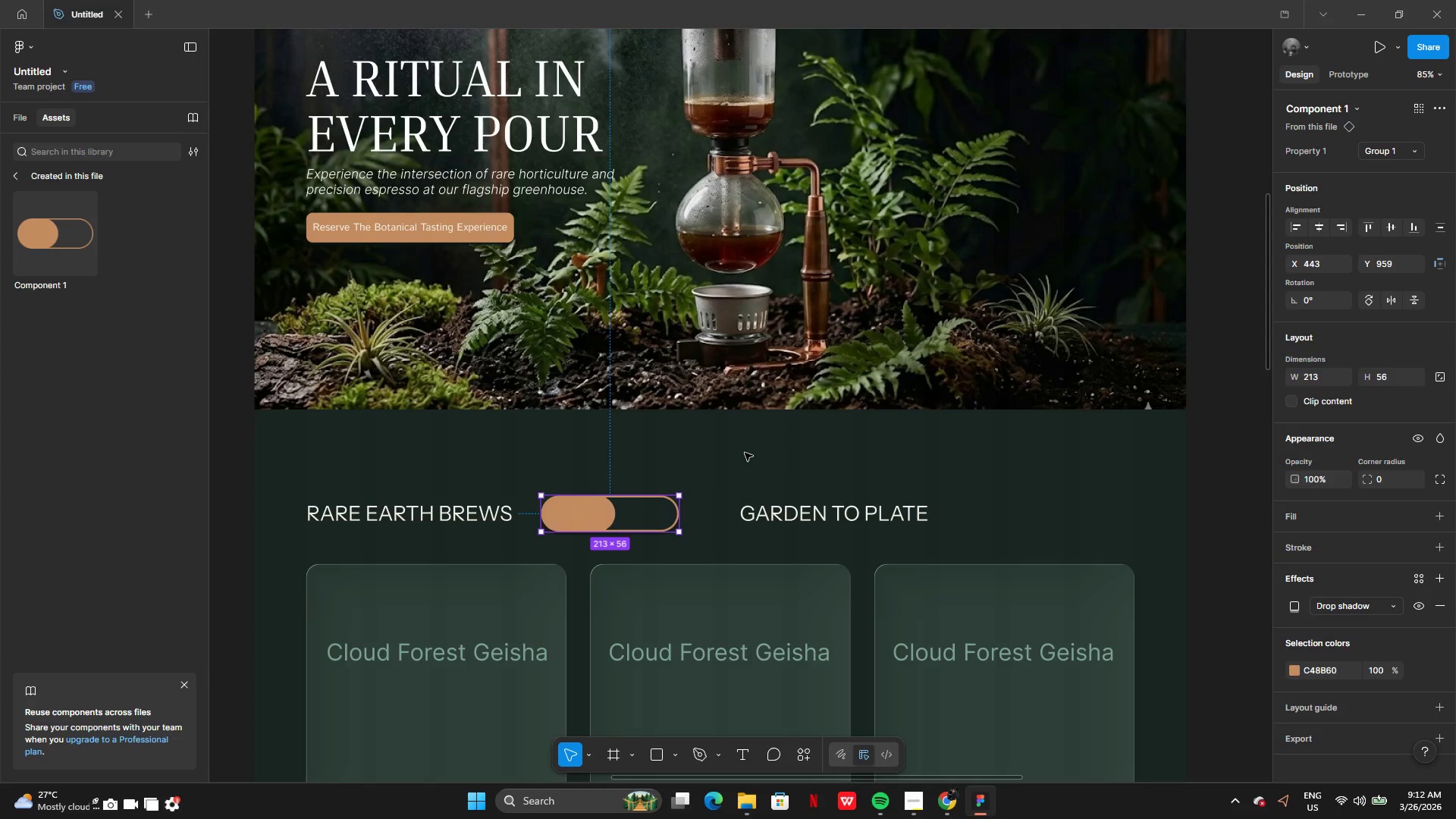 
left_click([745, 453])
 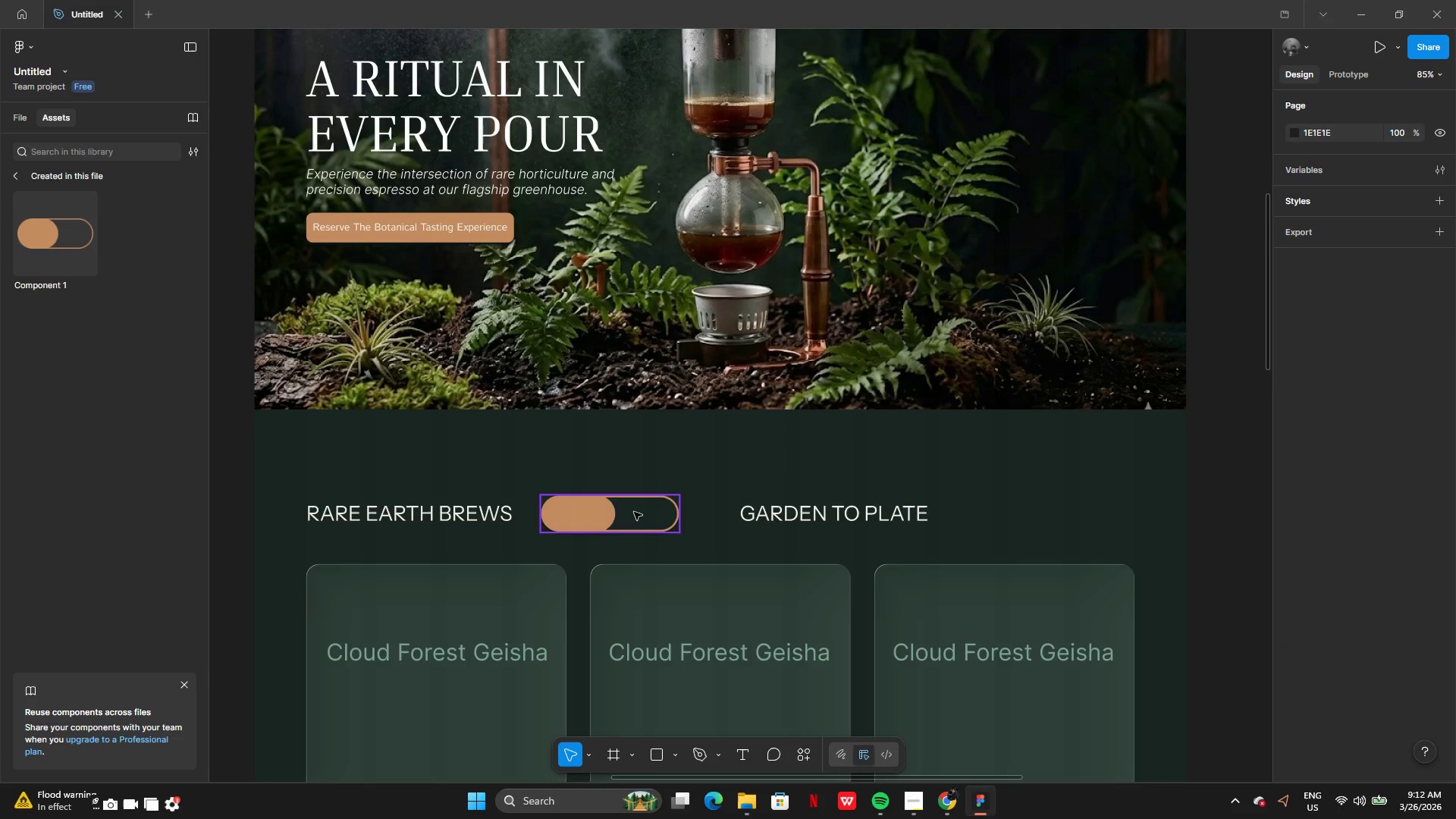 
left_click_drag(start_coordinate=[633, 512], to_coordinate=[652, 513])
 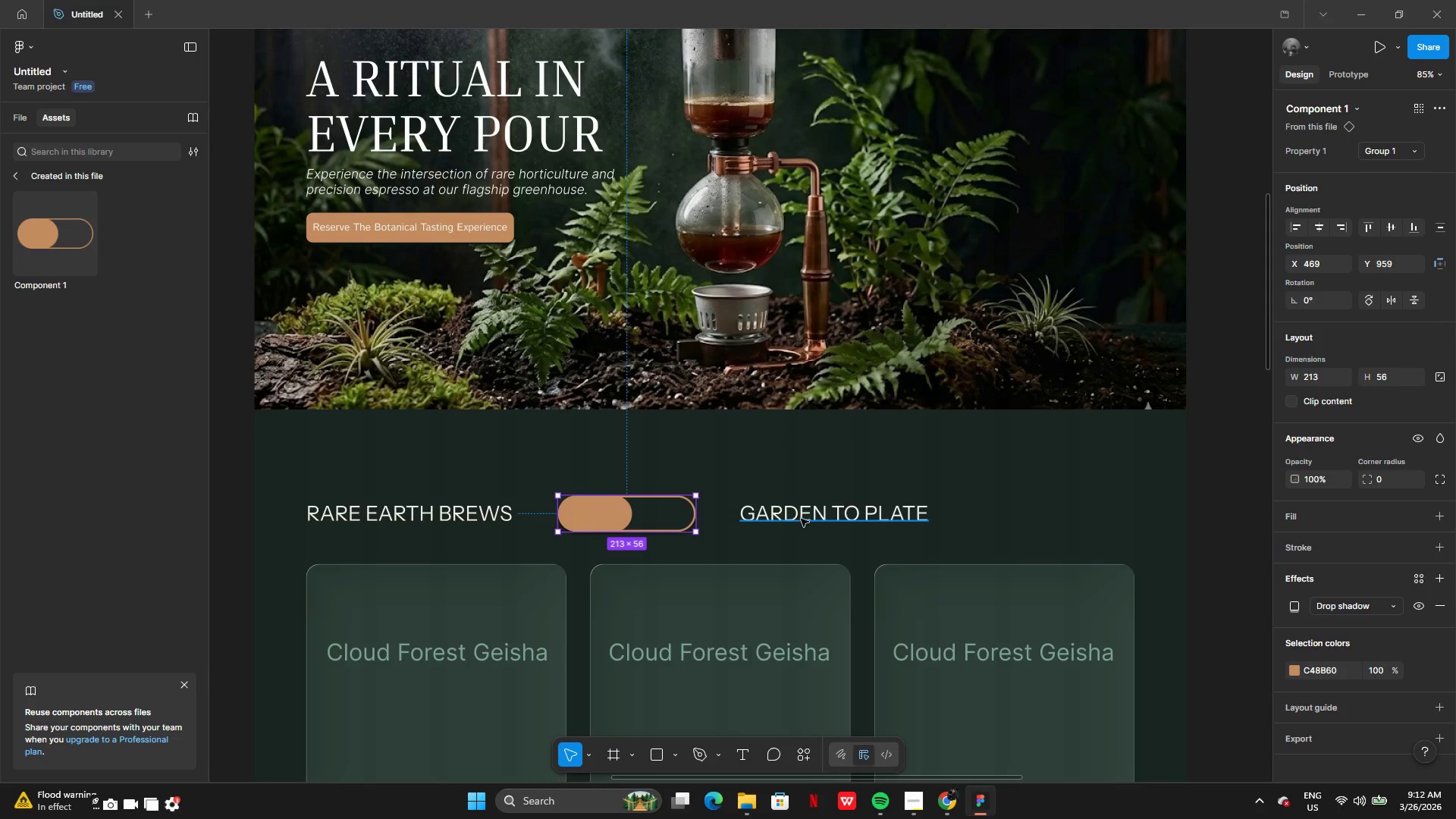 
left_click([802, 519])
 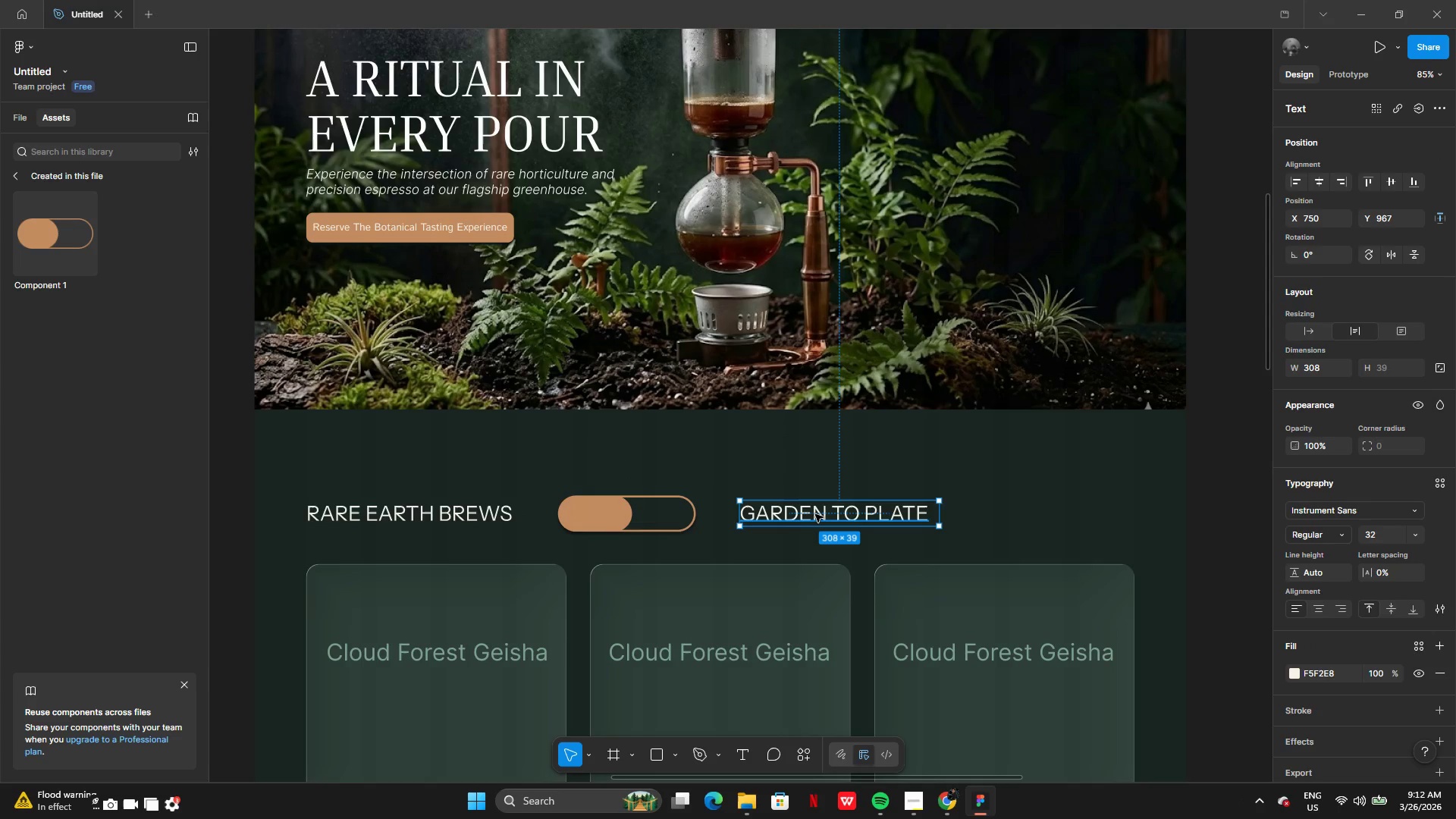 
left_click_drag(start_coordinate=[815, 514], to_coordinate=[808, 513])
 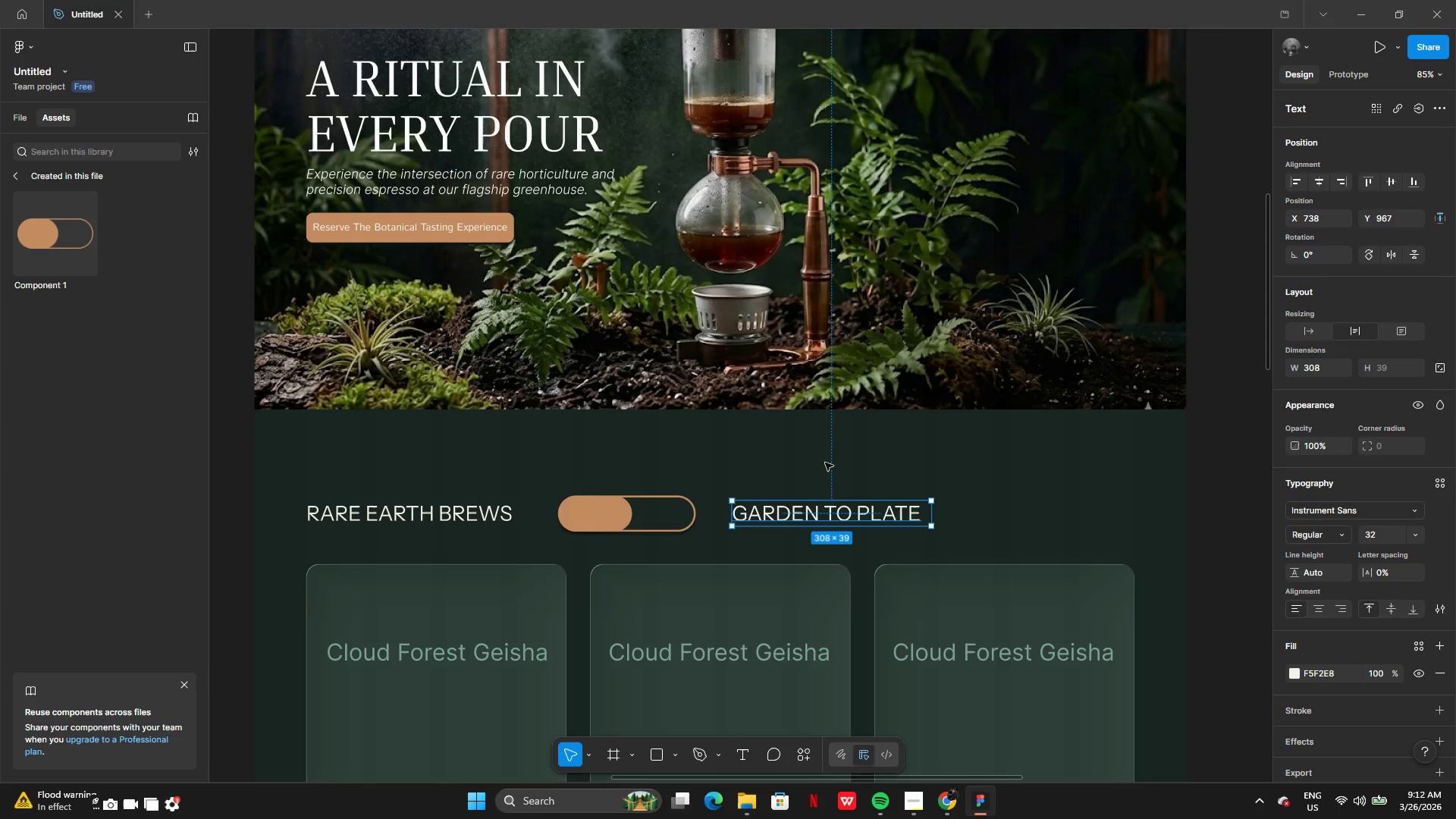 
left_click([825, 463])
 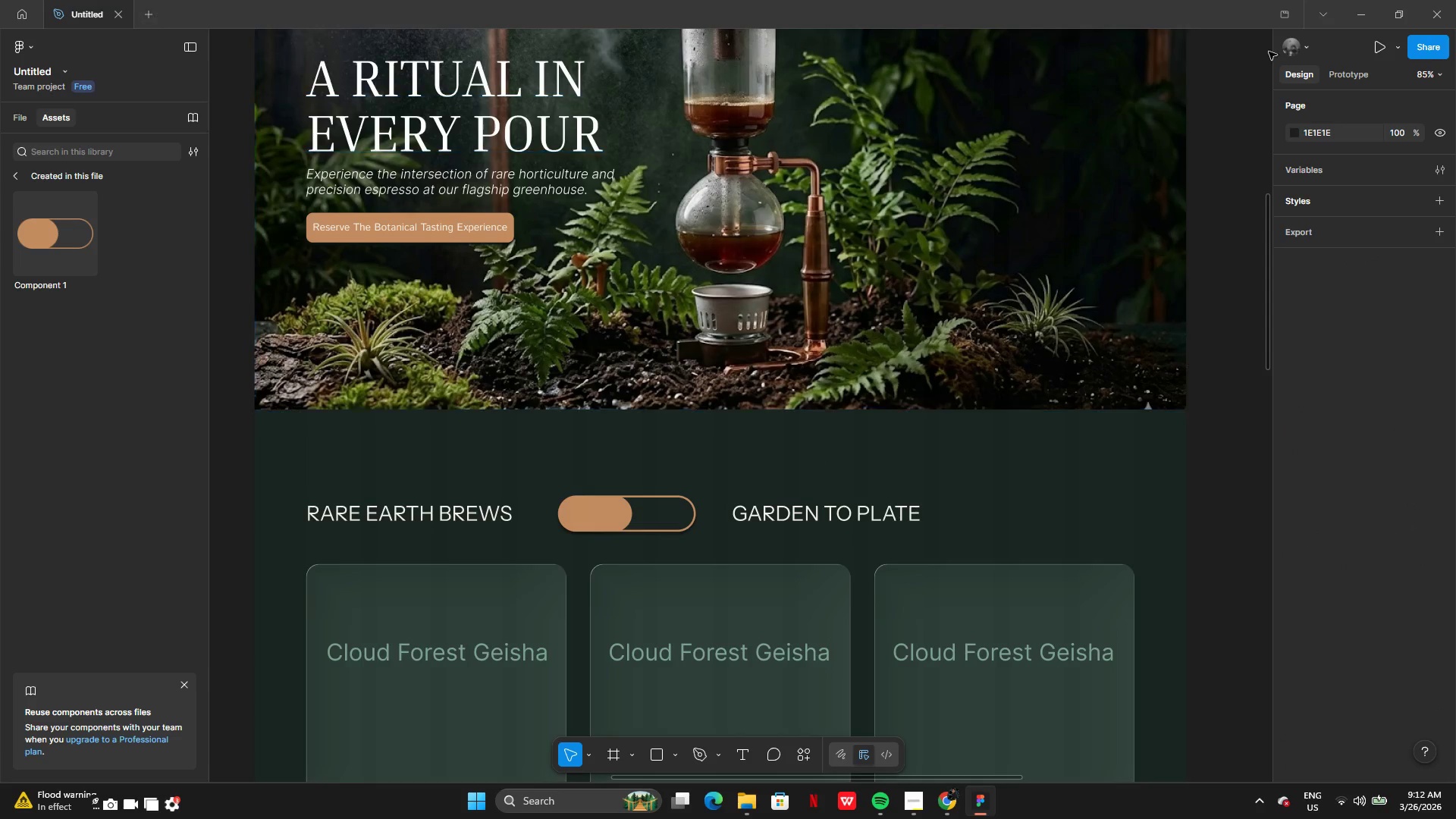 
left_click([1376, 54])
 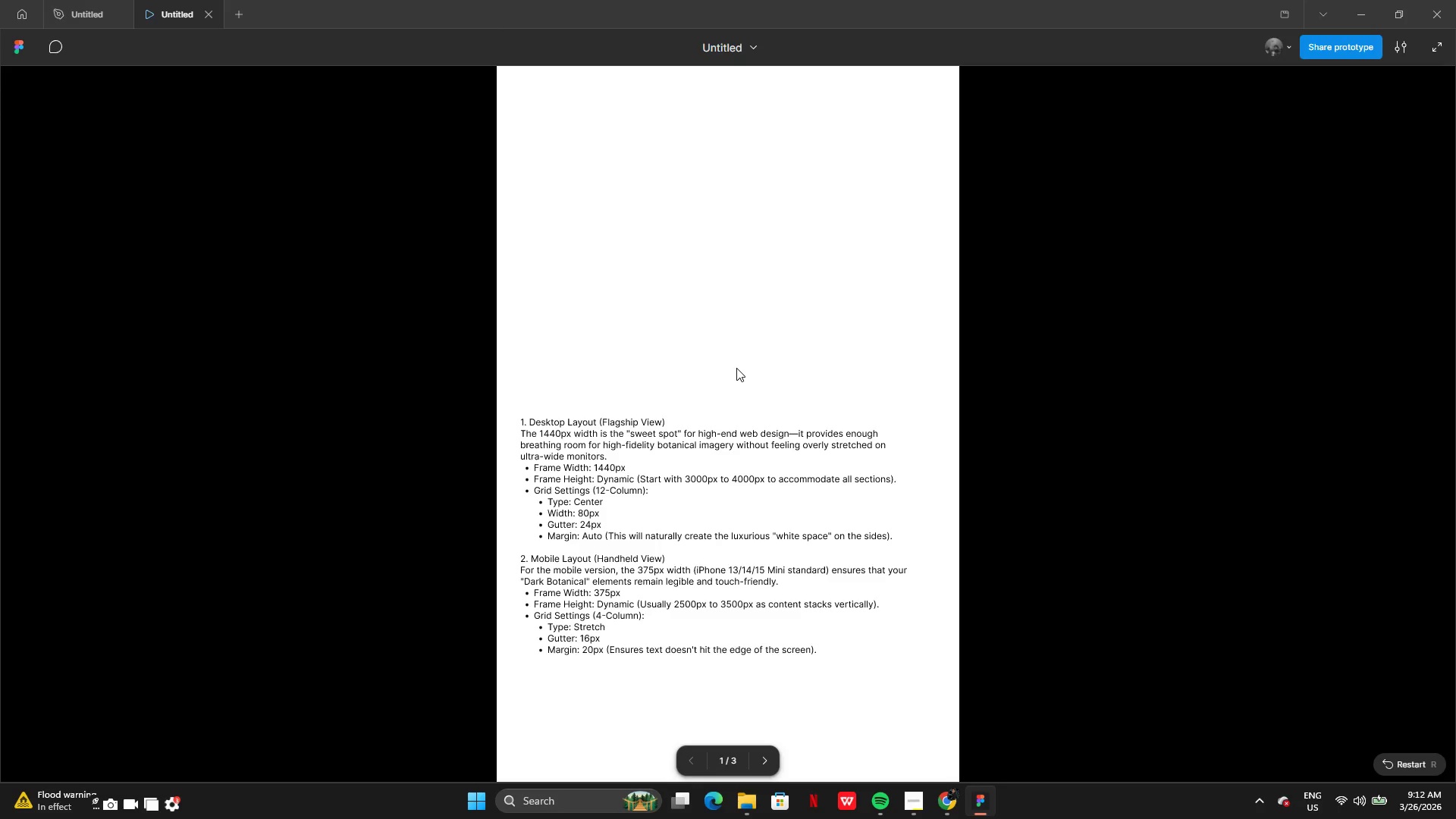 
key(ArrowRight)
 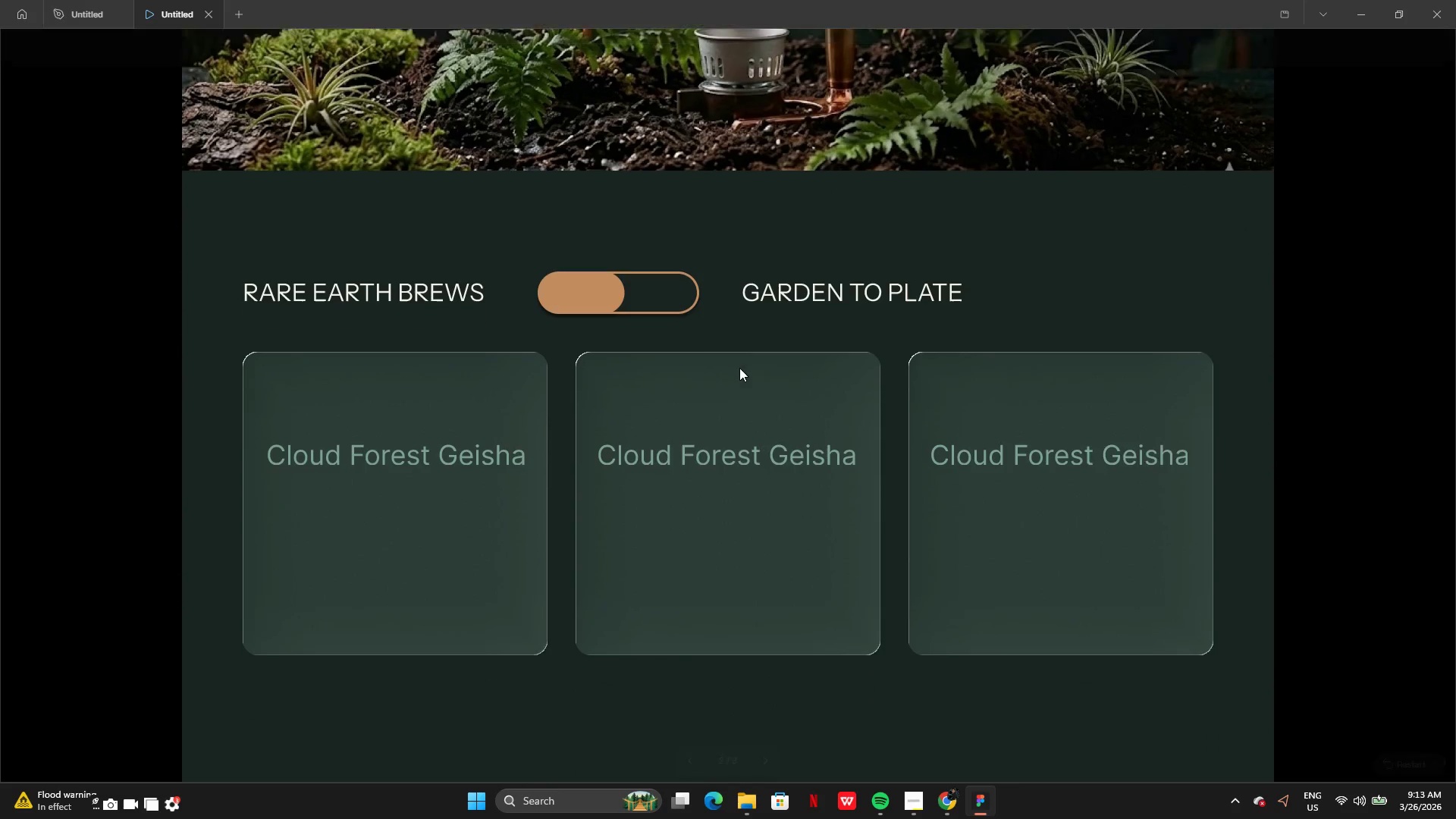 
left_click([617, 288])
 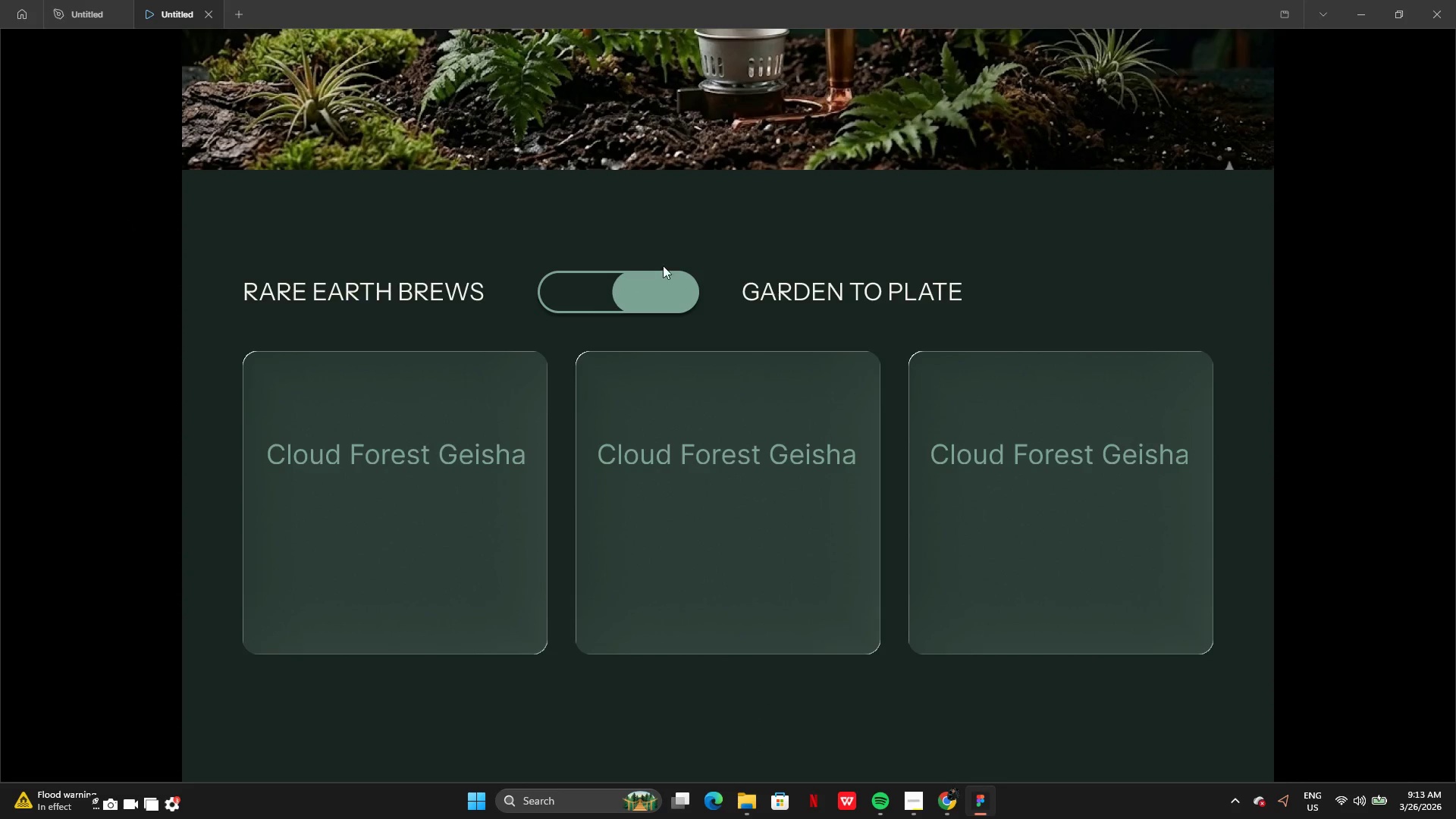 
left_click([673, 293])
 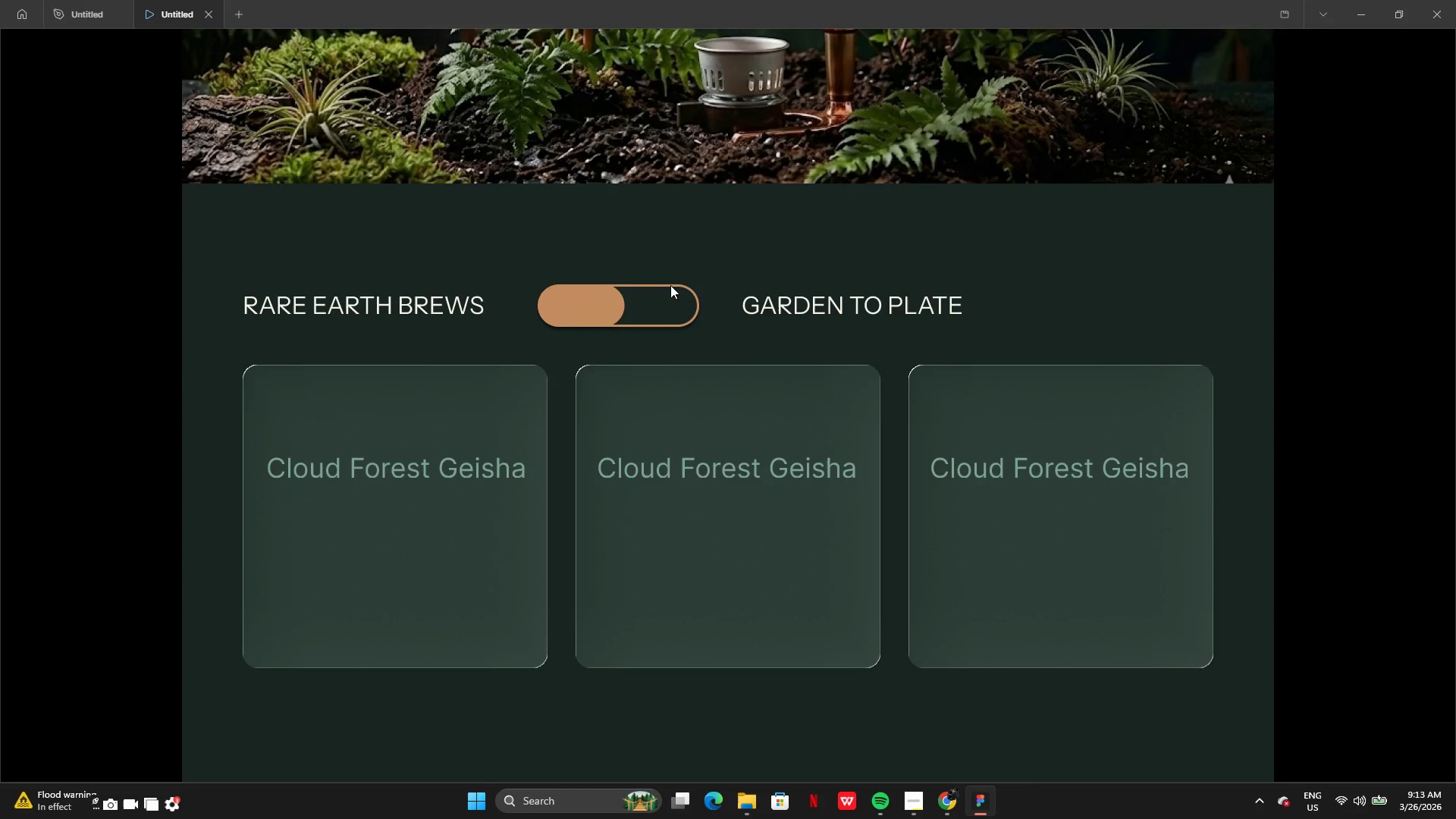 
wait(7.24)
 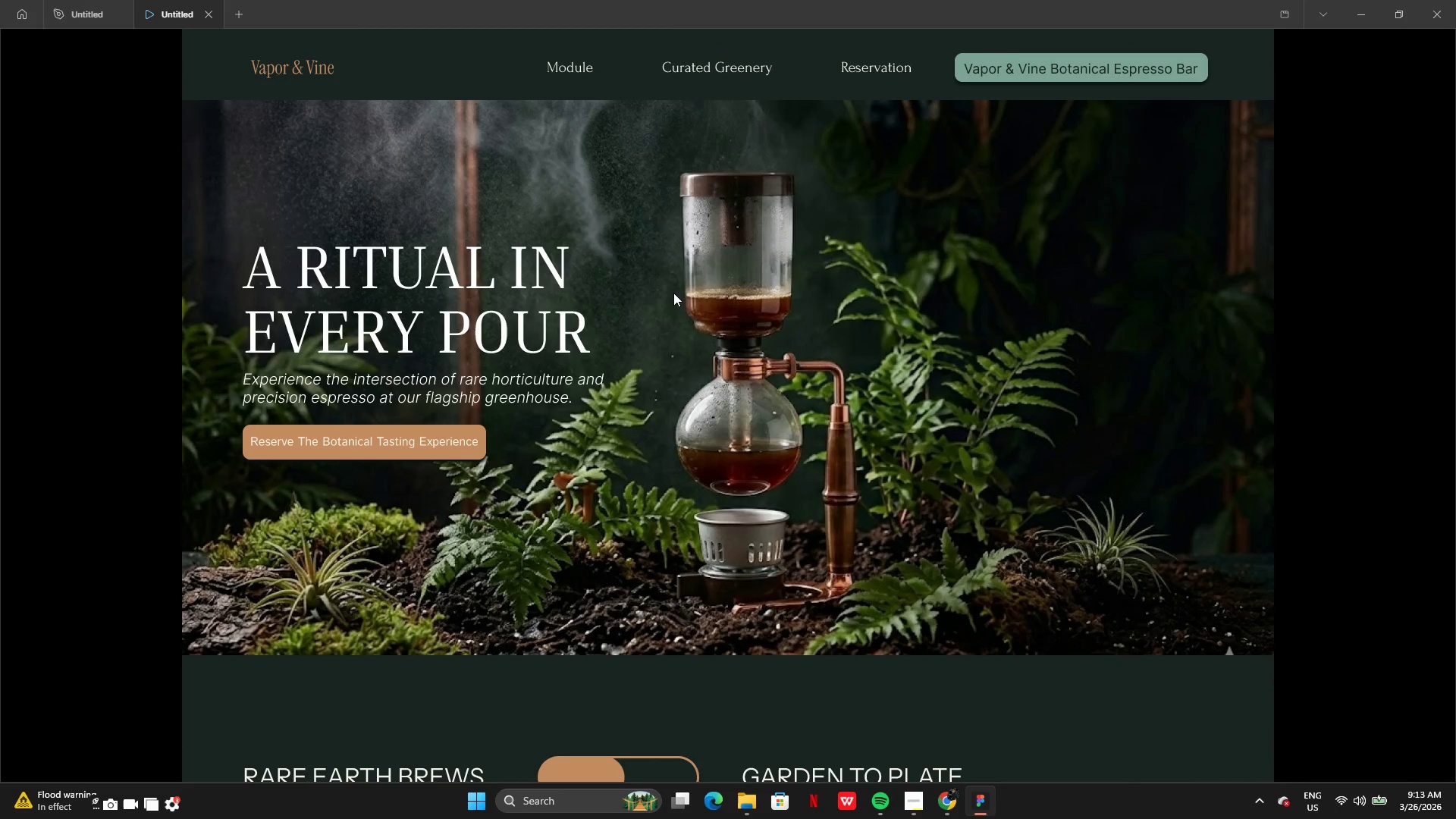 
left_click([102, 19])
 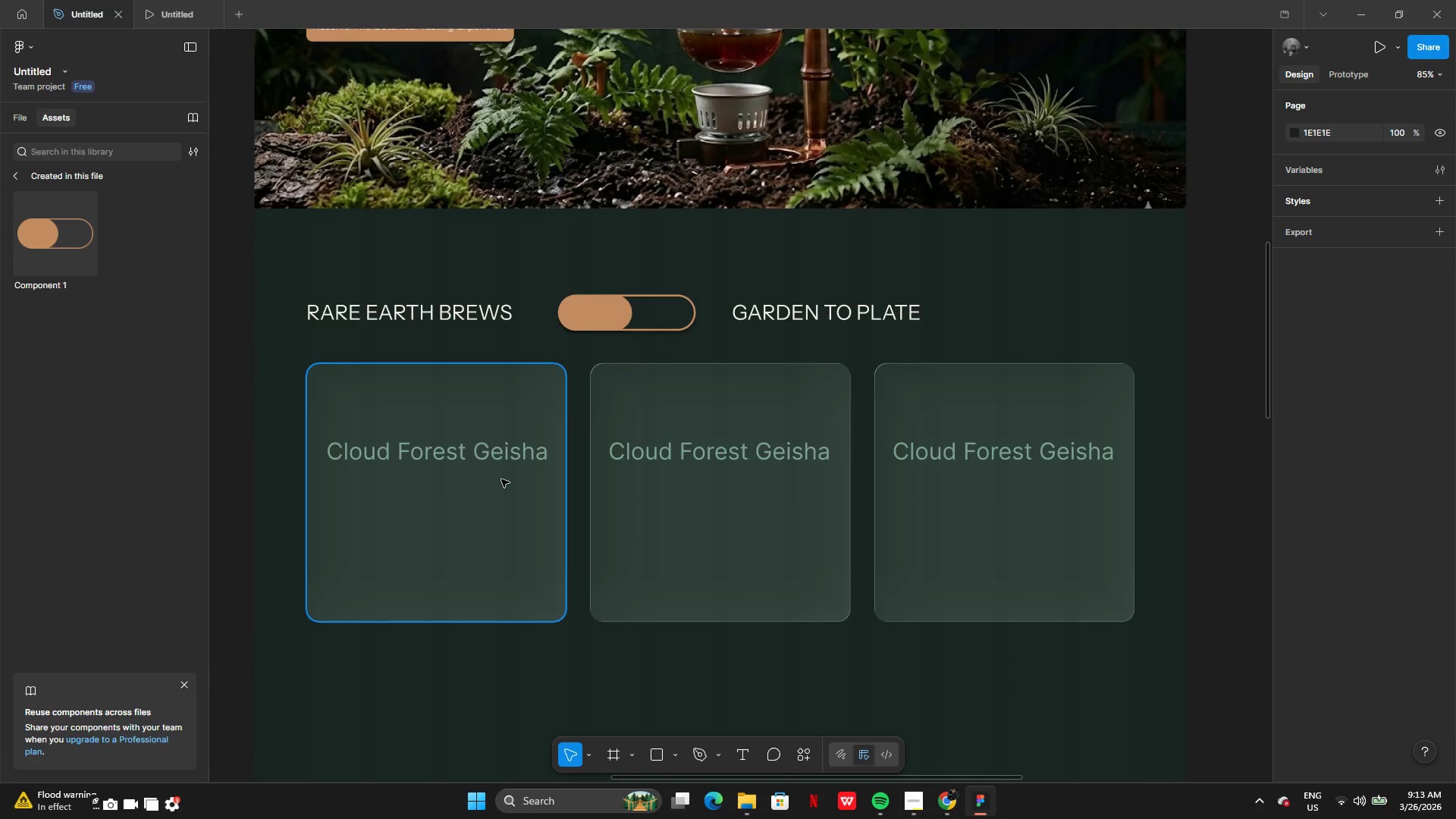 
left_click([510, 465])
 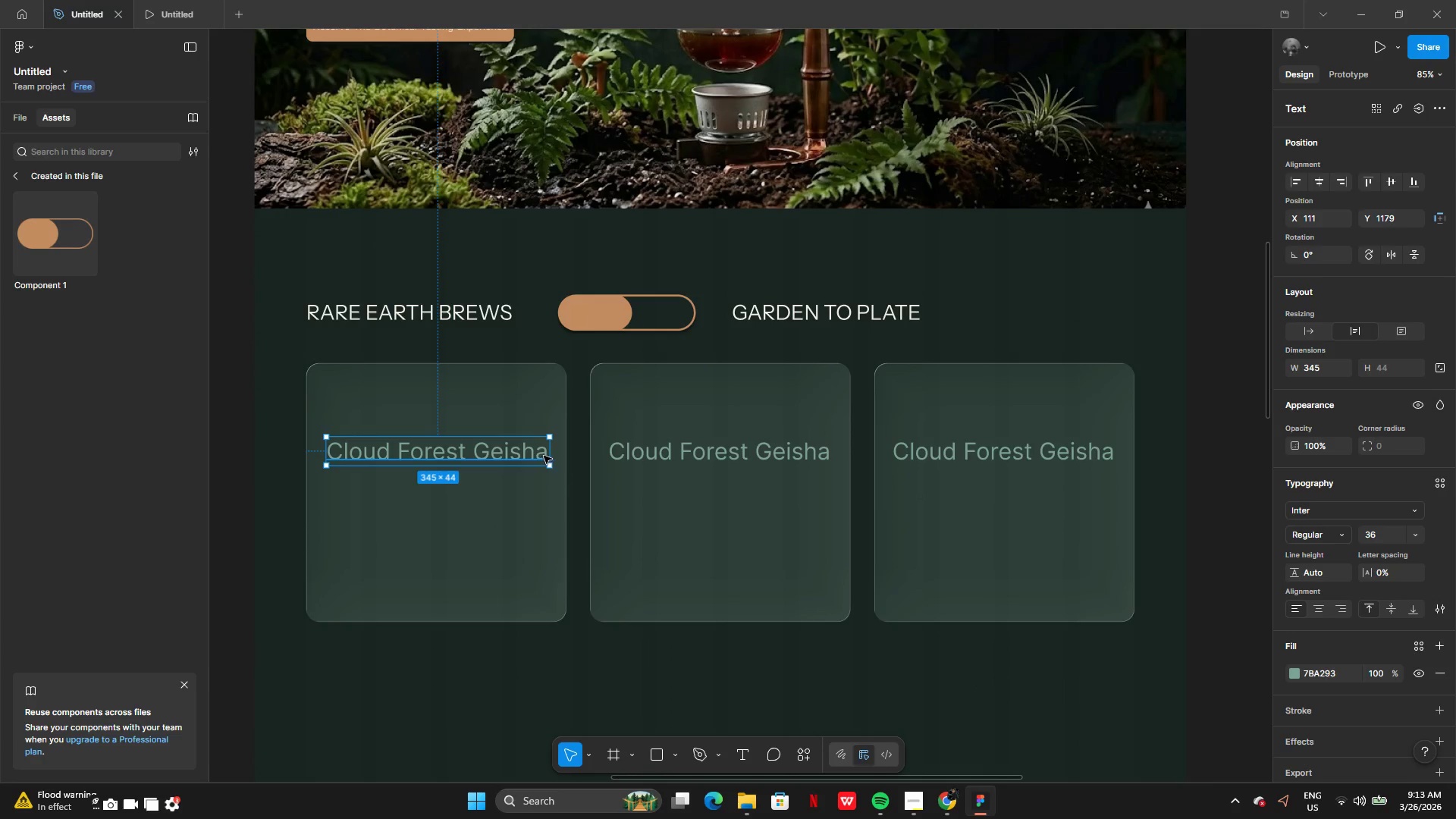 
left_click_drag(start_coordinate=[553, 454], to_coordinate=[507, 447])
 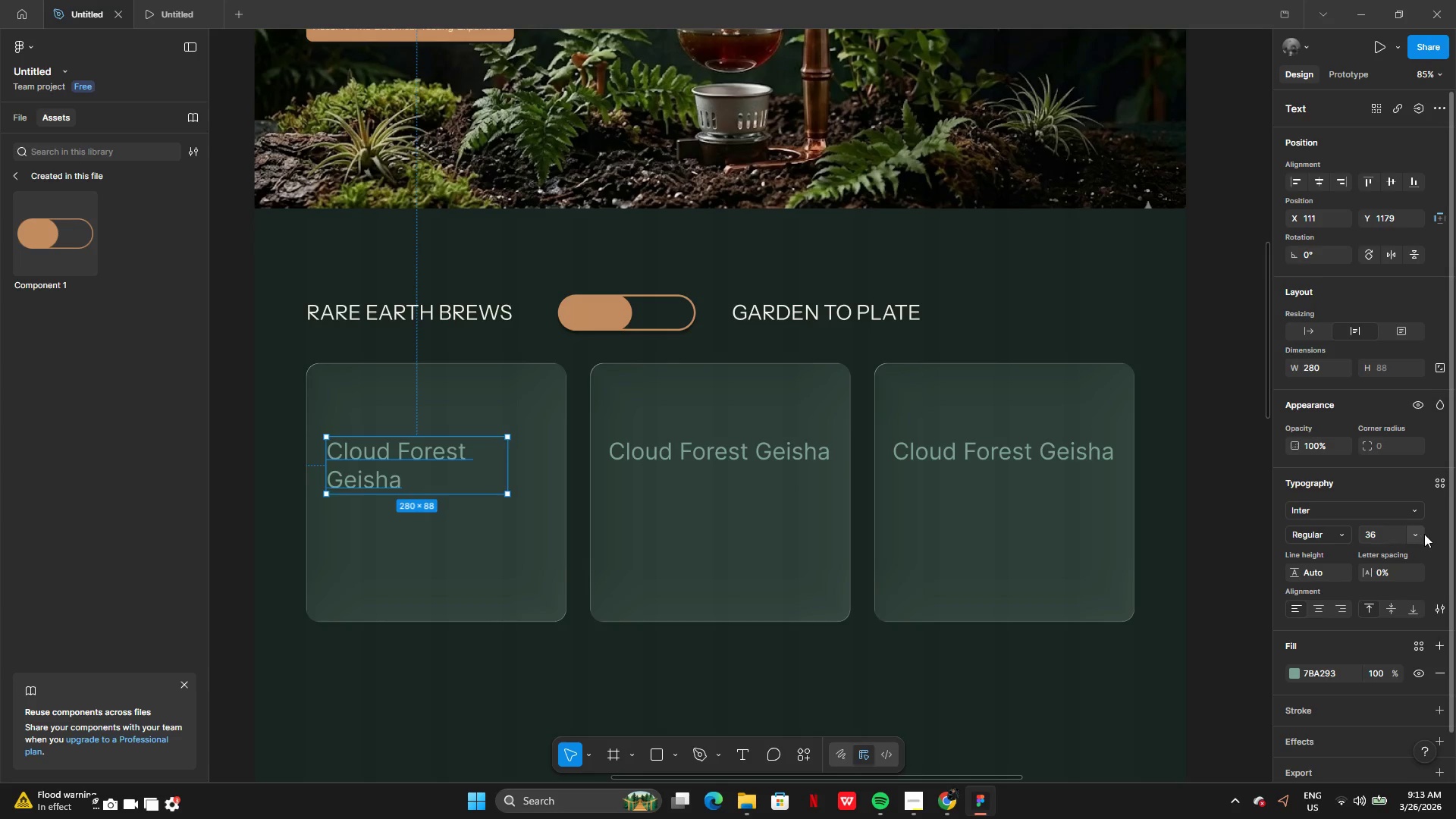 
left_click([1412, 535])
 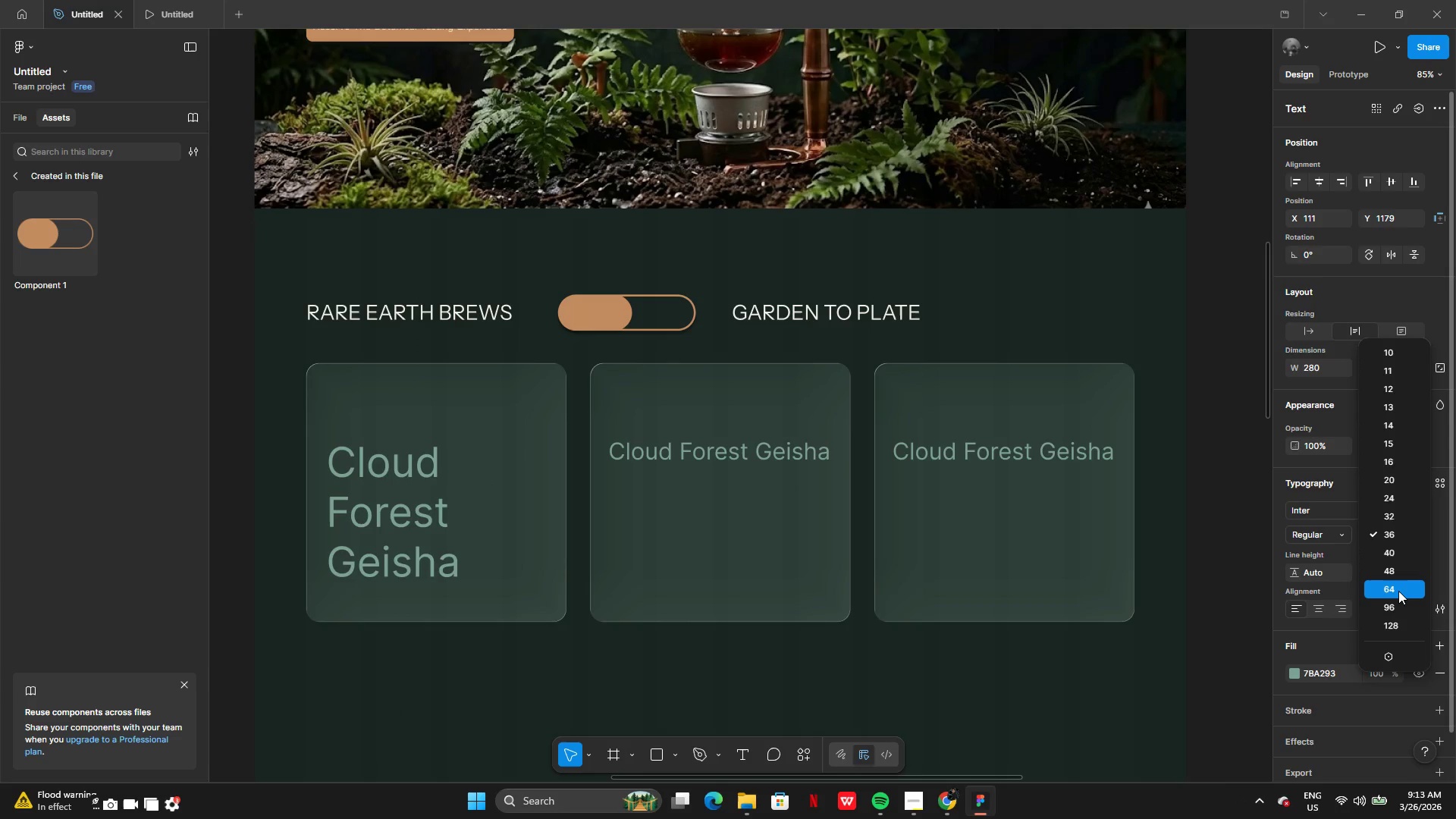 
wait(6.39)
 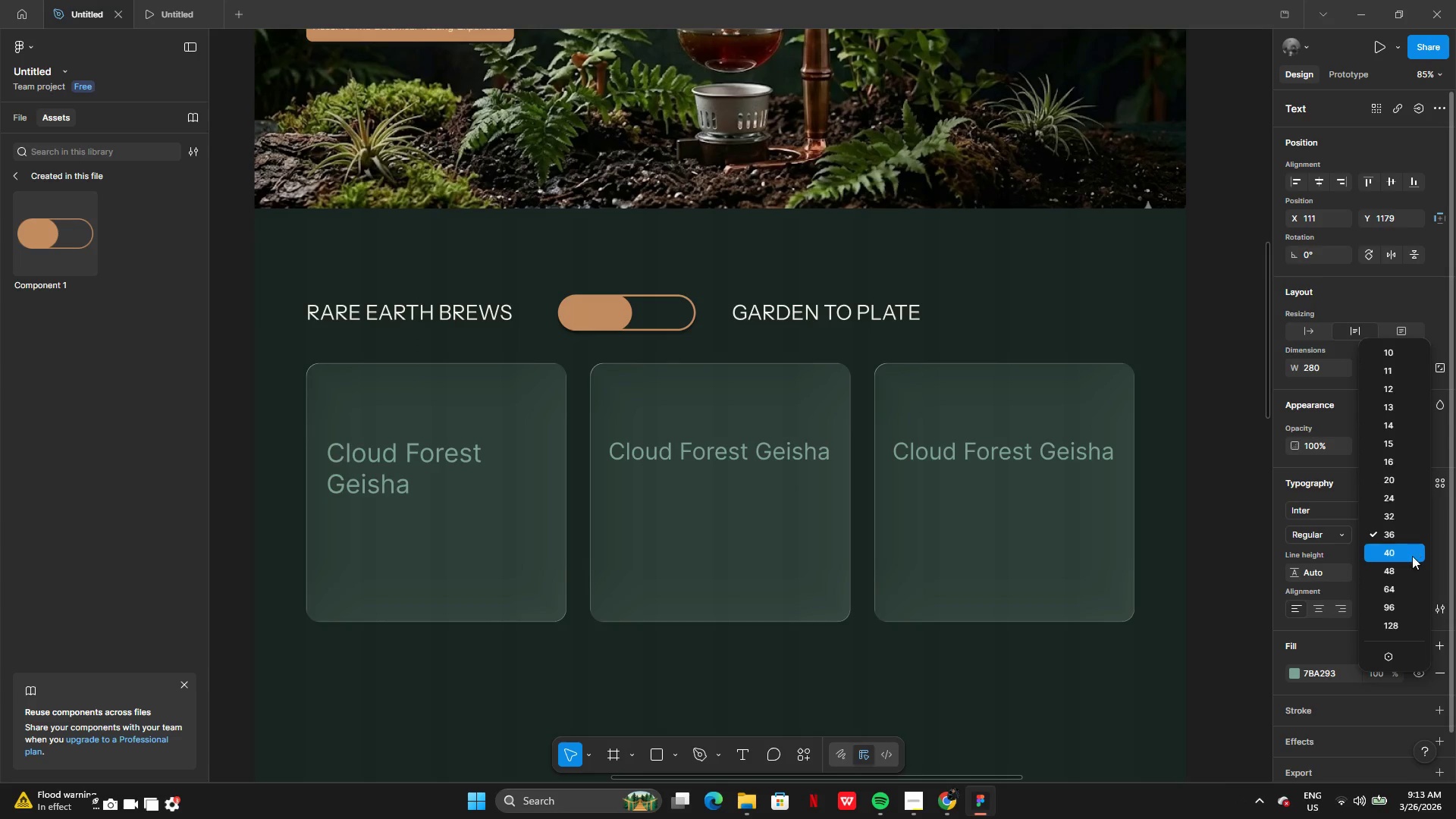 
left_click_drag(start_coordinate=[510, 500], to_coordinate=[544, 493])
 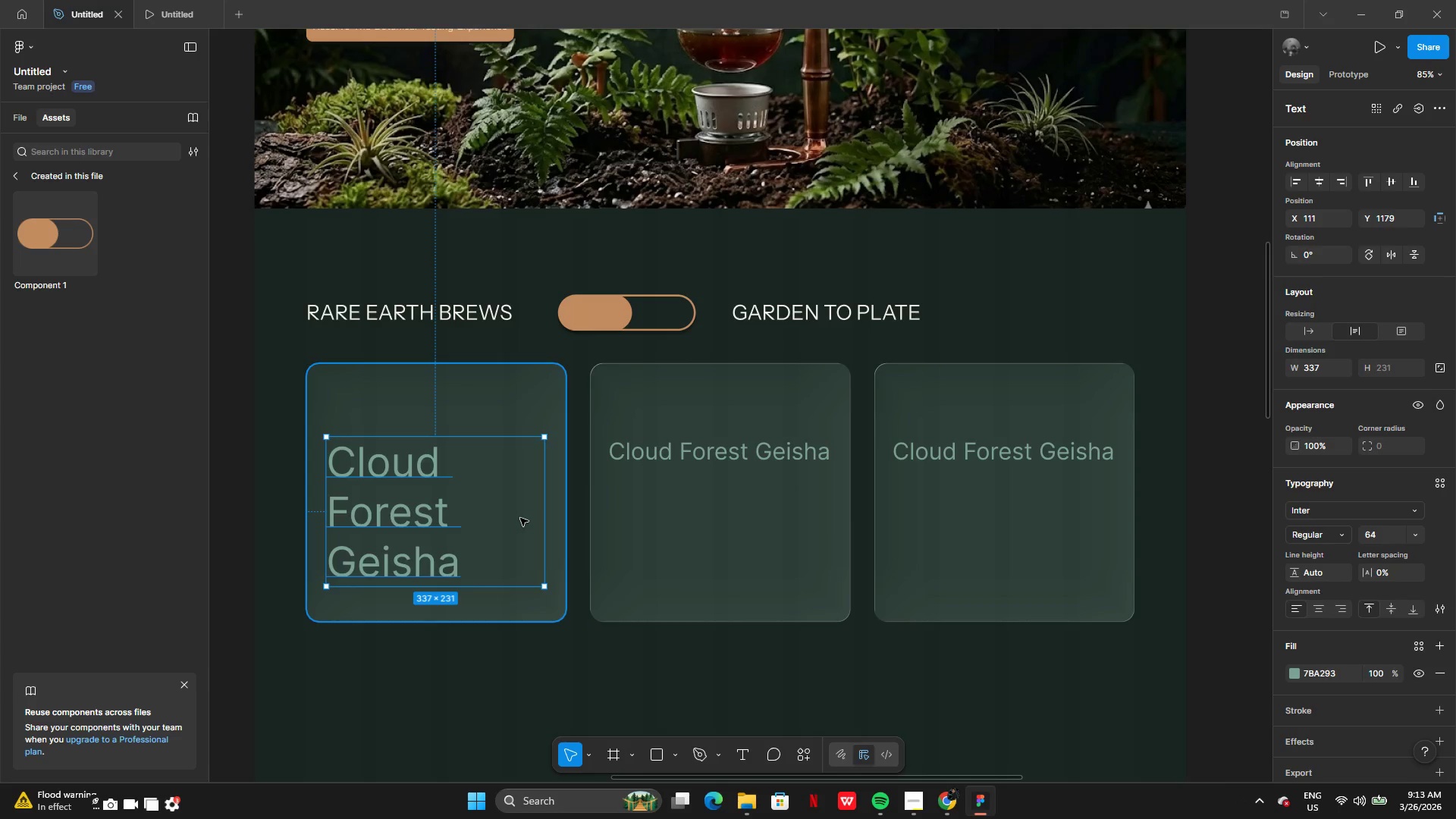 
left_click_drag(start_coordinate=[548, 520], to_coordinate=[620, 519])
 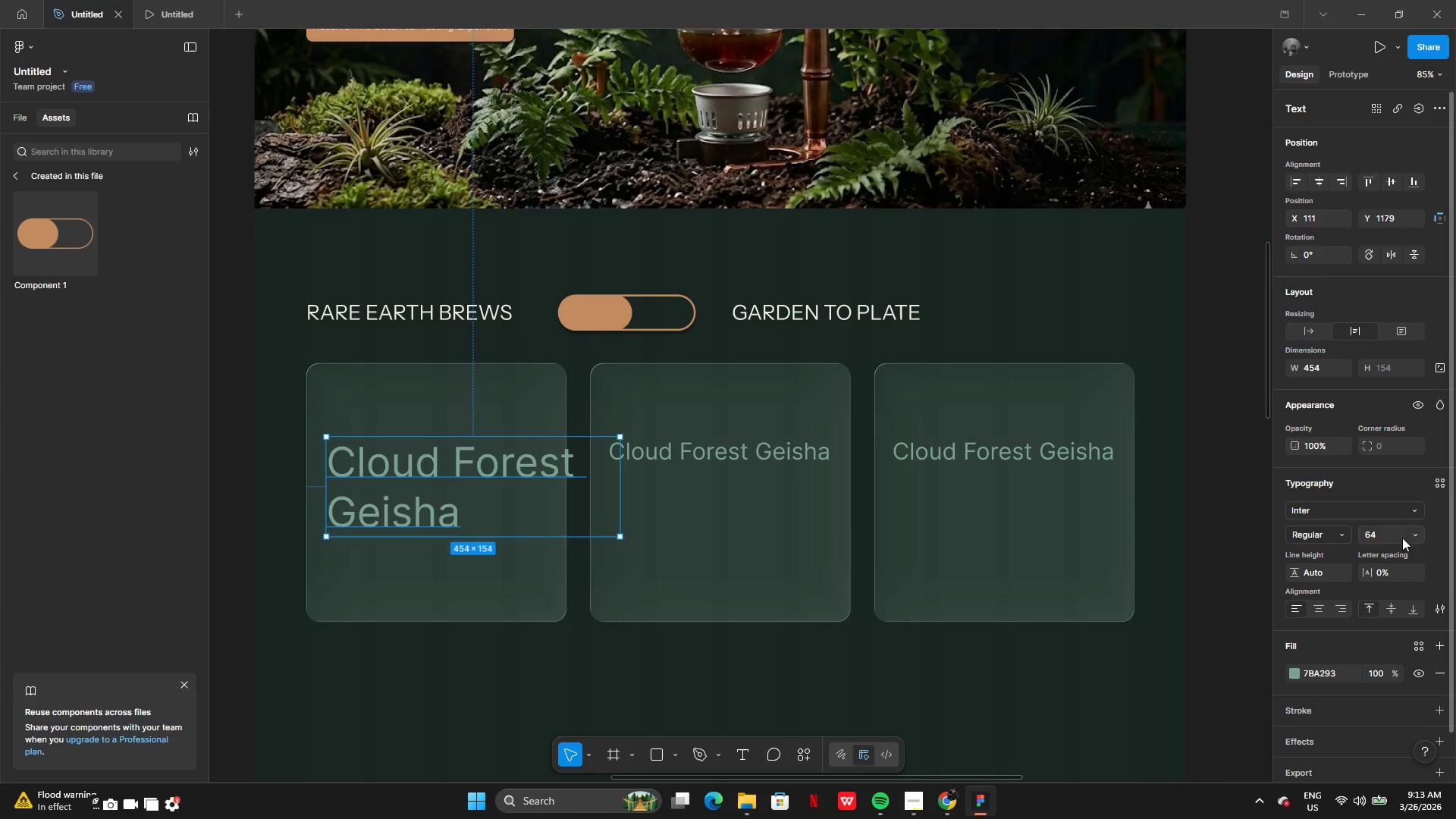 
left_click([1418, 533])
 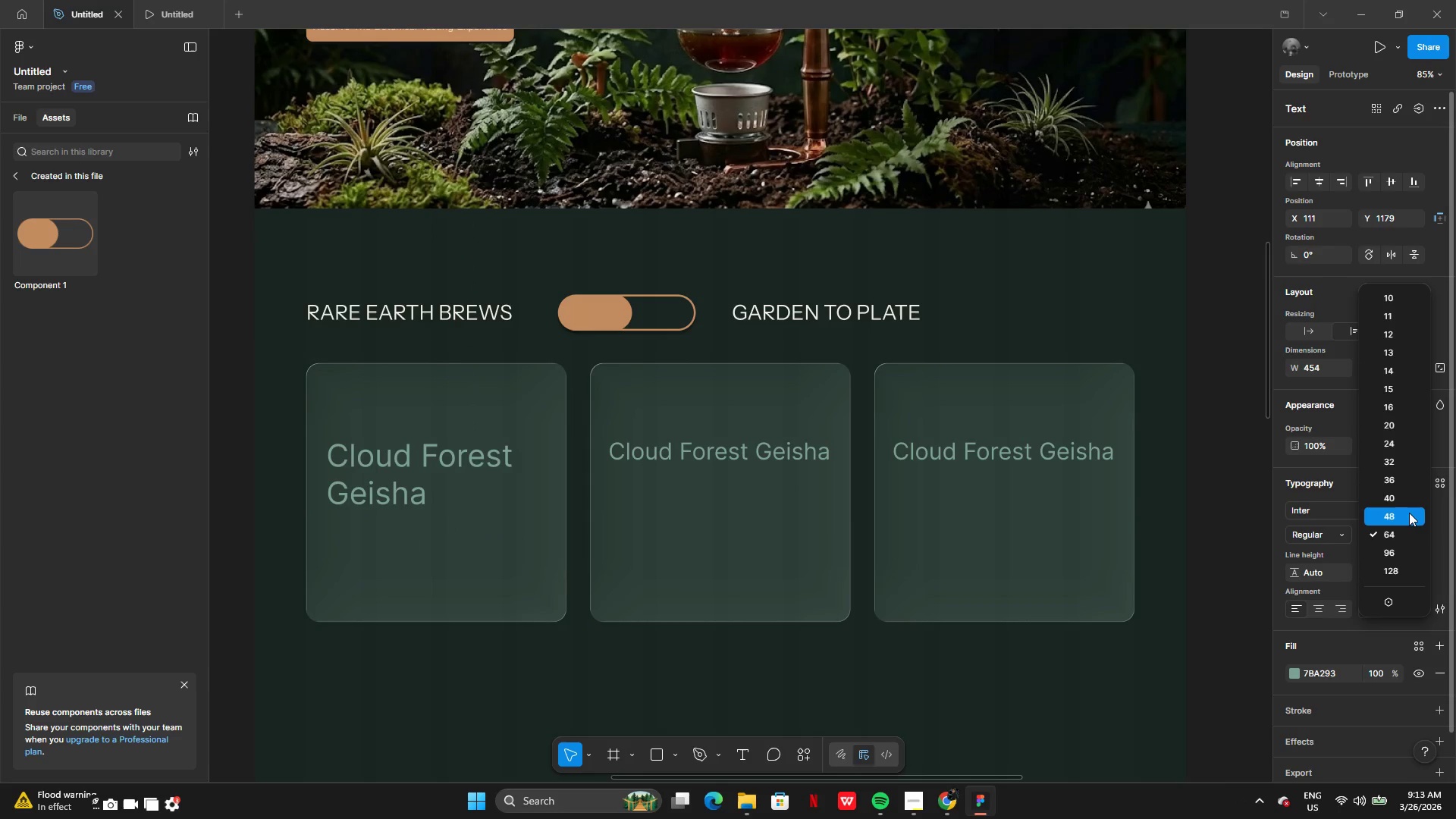 
left_click([1409, 513])
 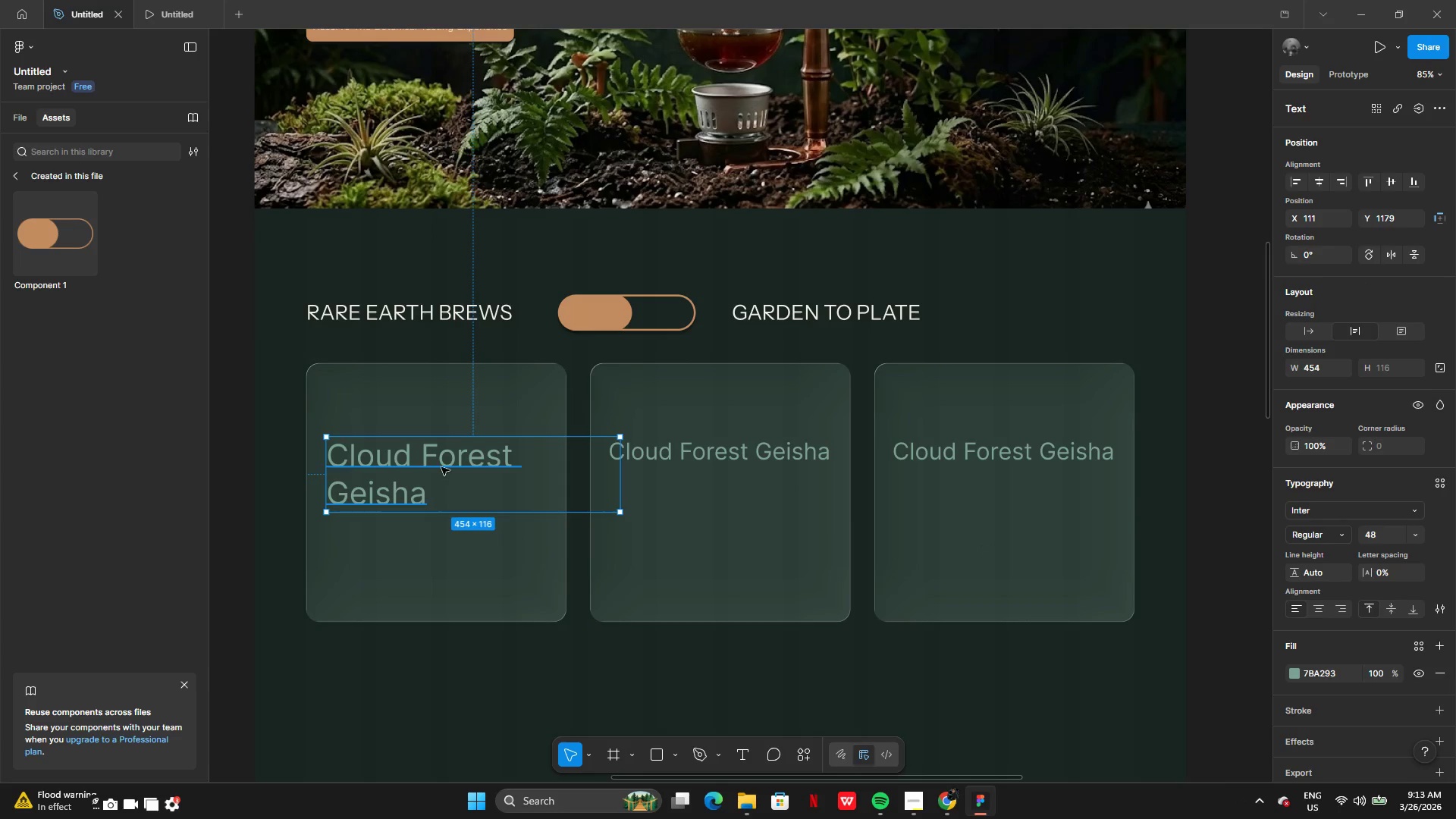 
left_click_drag(start_coordinate=[443, 466], to_coordinate=[441, 422])
 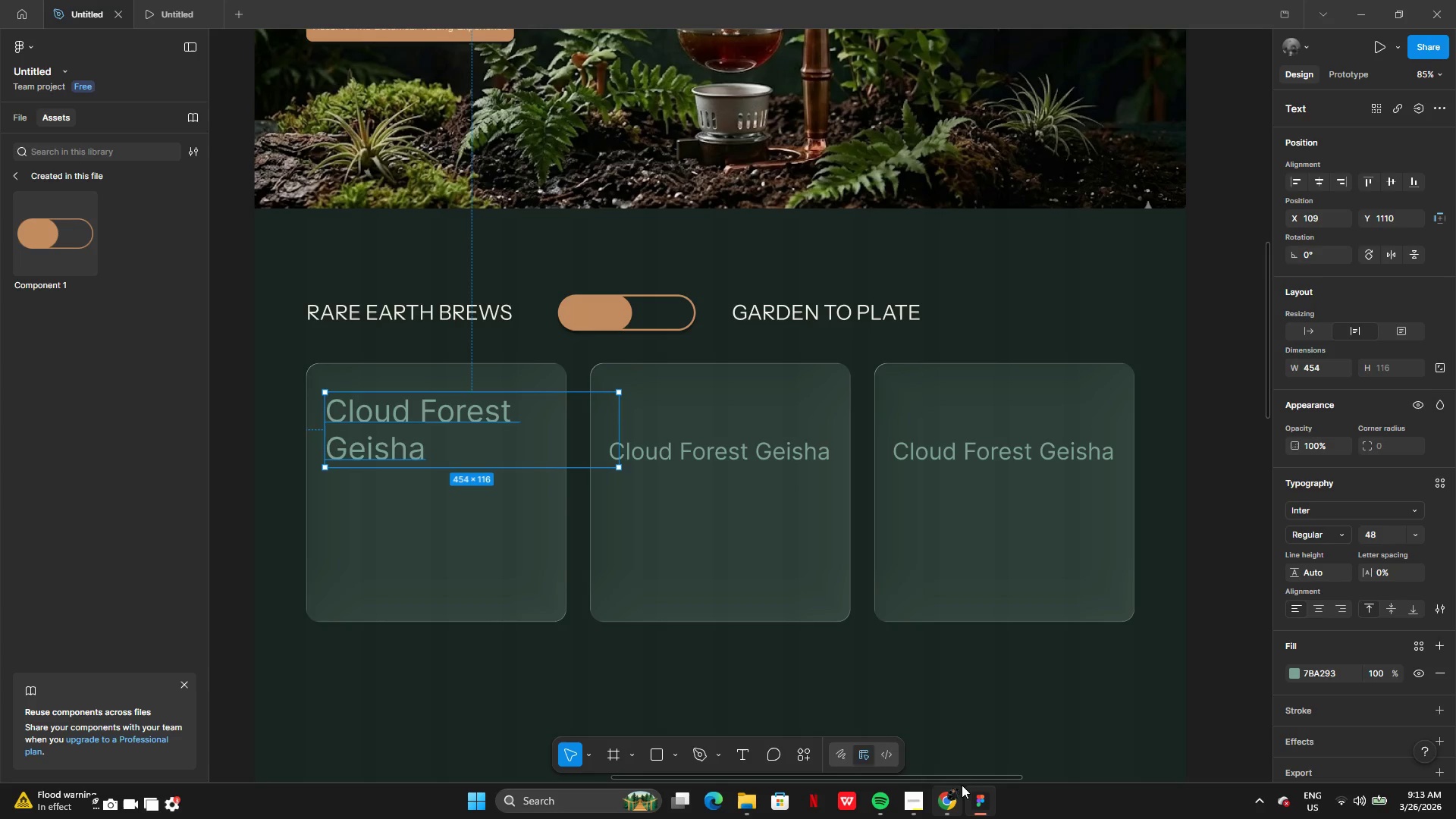 
left_click([924, 804])
 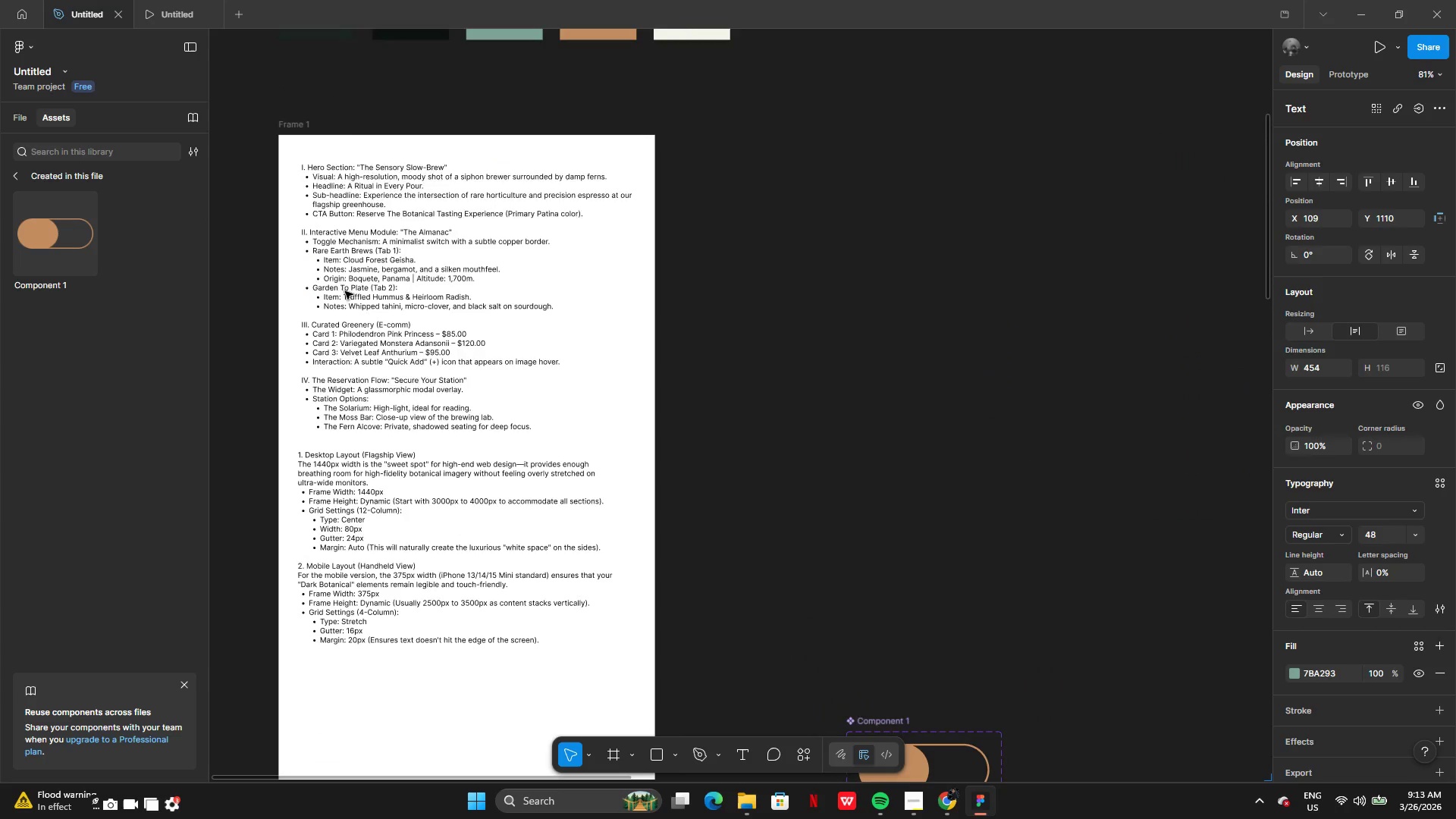 
wait(19.41)
 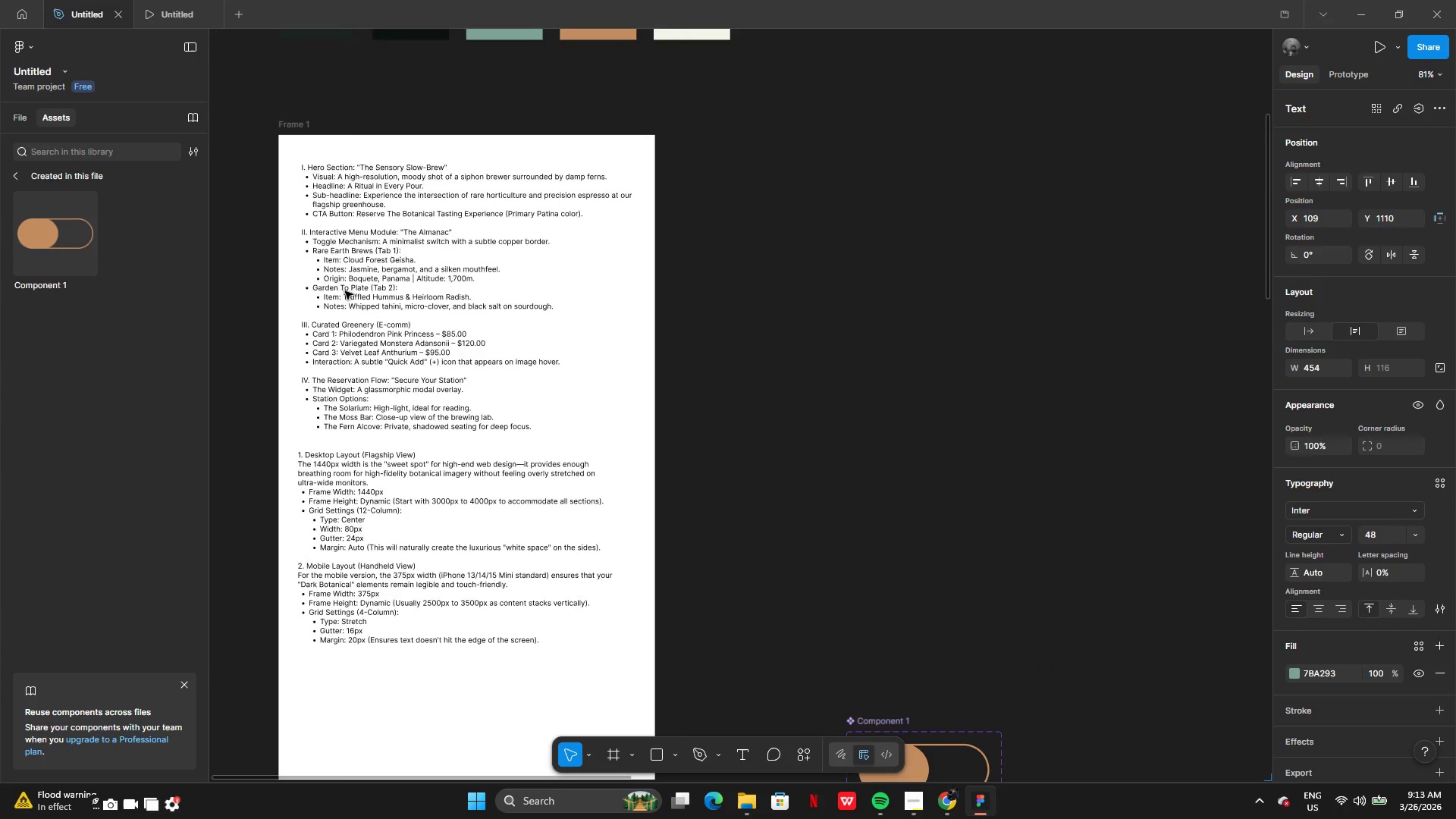 
double_click([367, 372])
 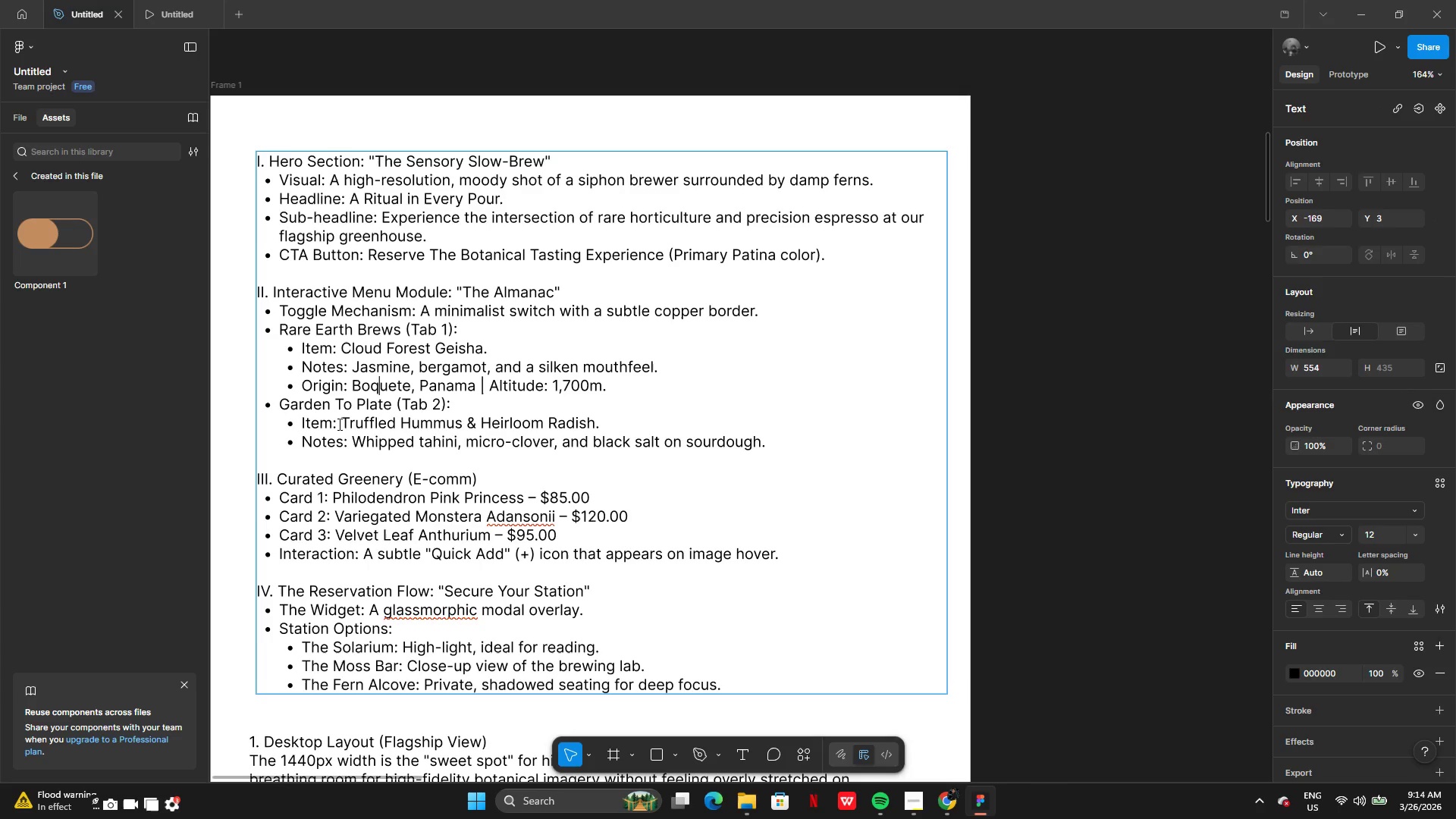 
wait(6.41)
 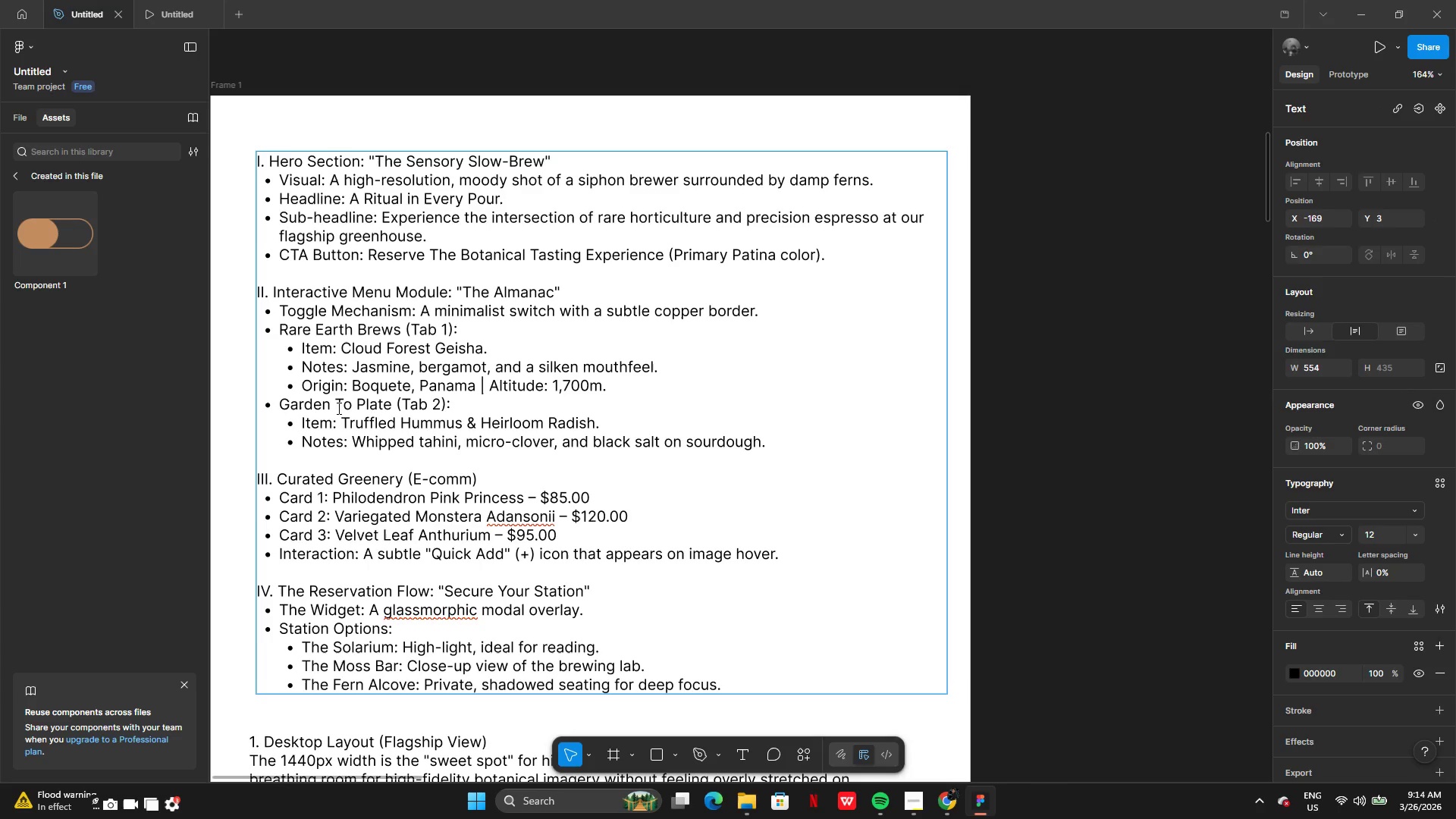 
left_click([337, 425])
 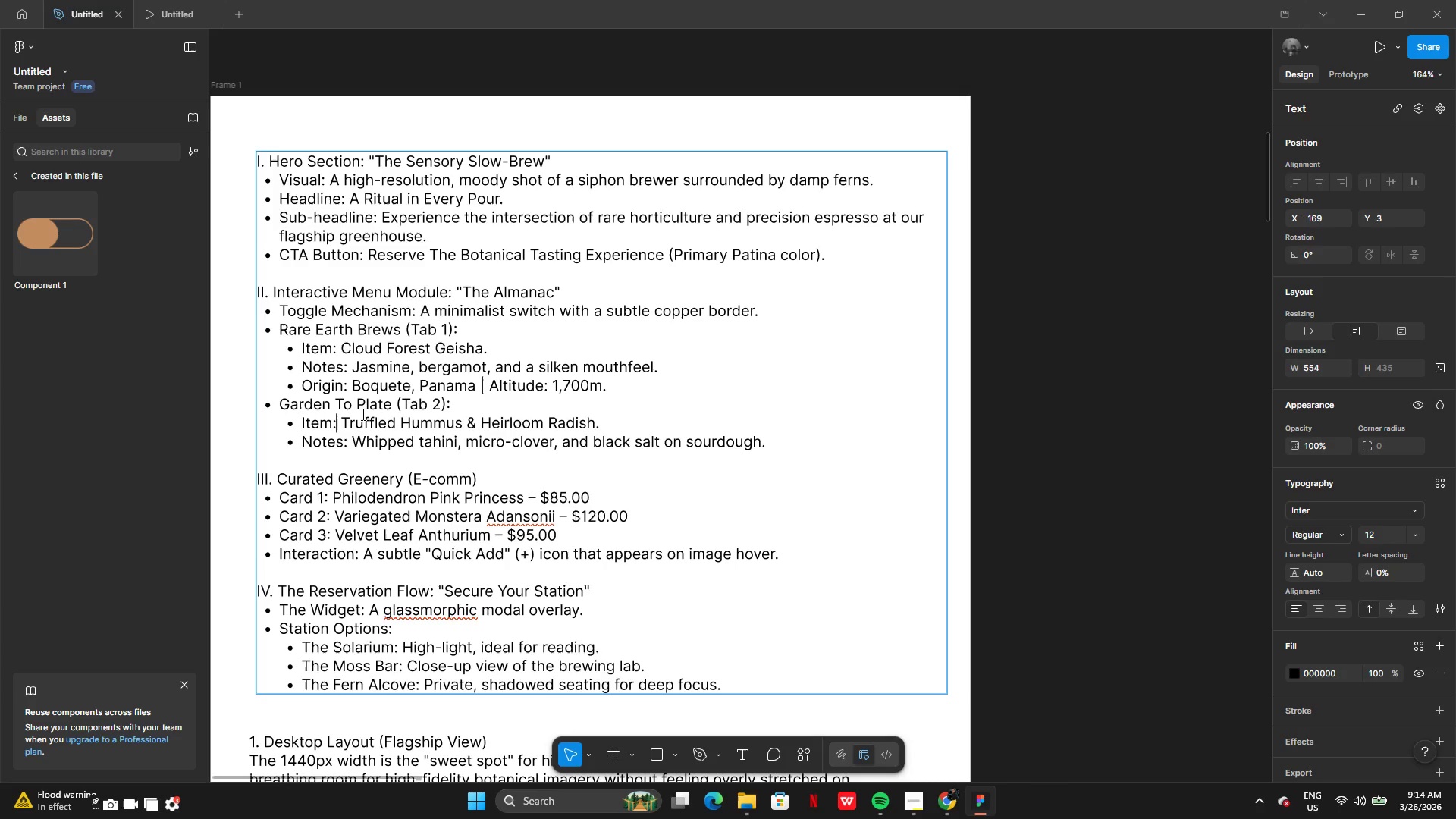 
wait(6.84)
 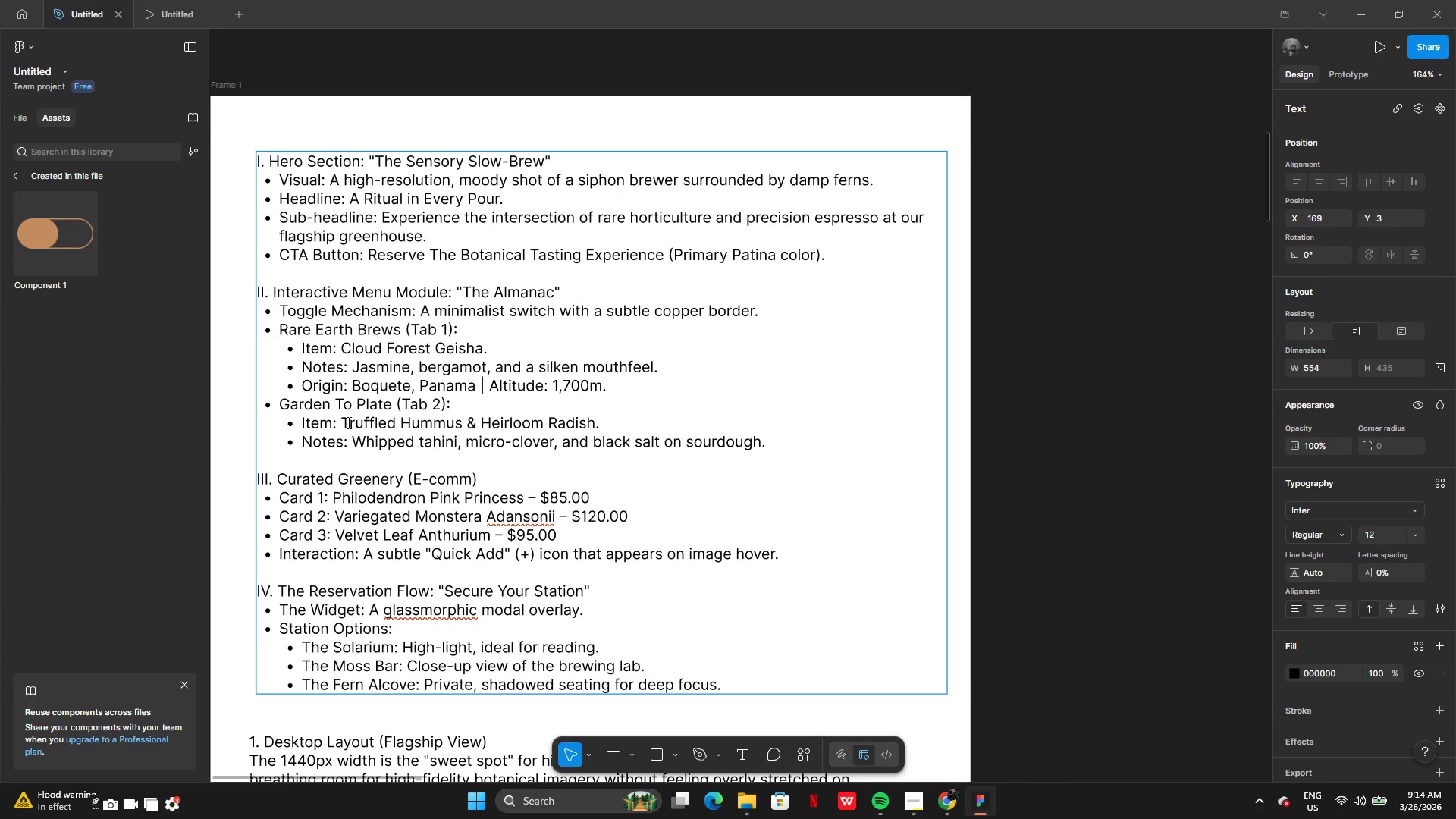 
left_click_drag(start_coordinate=[344, 421], to_coordinate=[463, 421])
 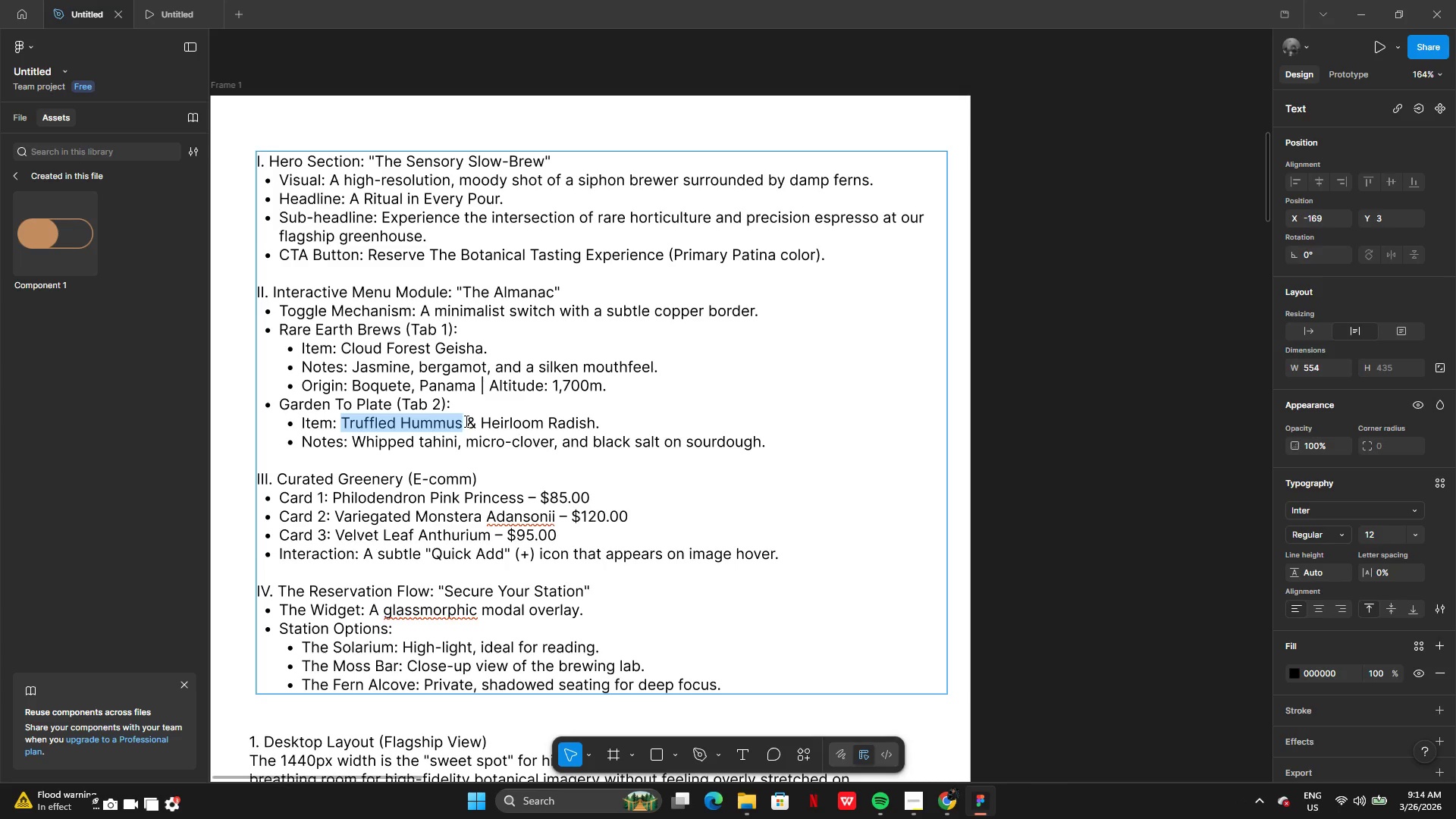 
hold_key(key=ControlLeft, duration=1.45)
 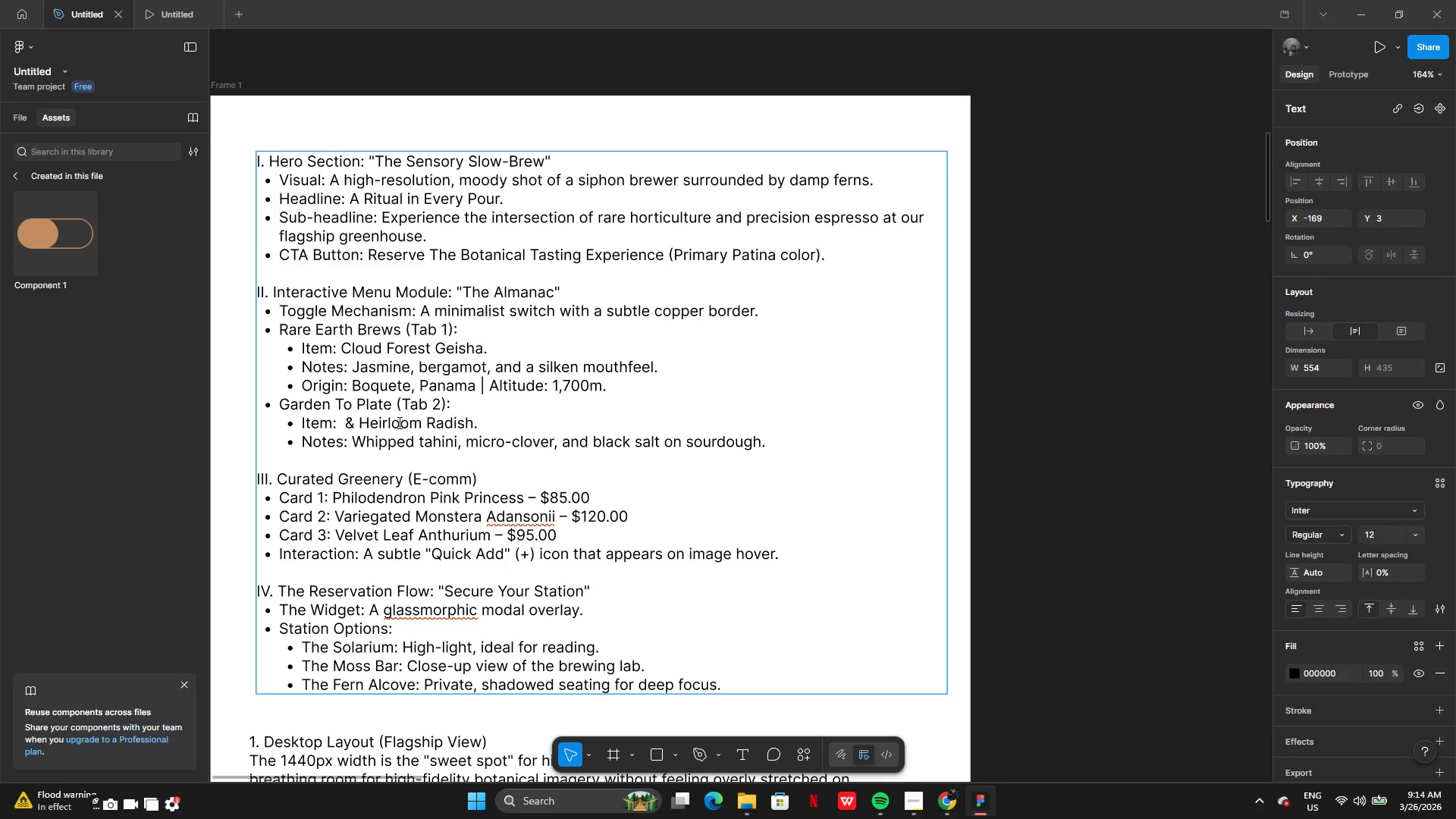 
hold_key(key=X, duration=0.59)
 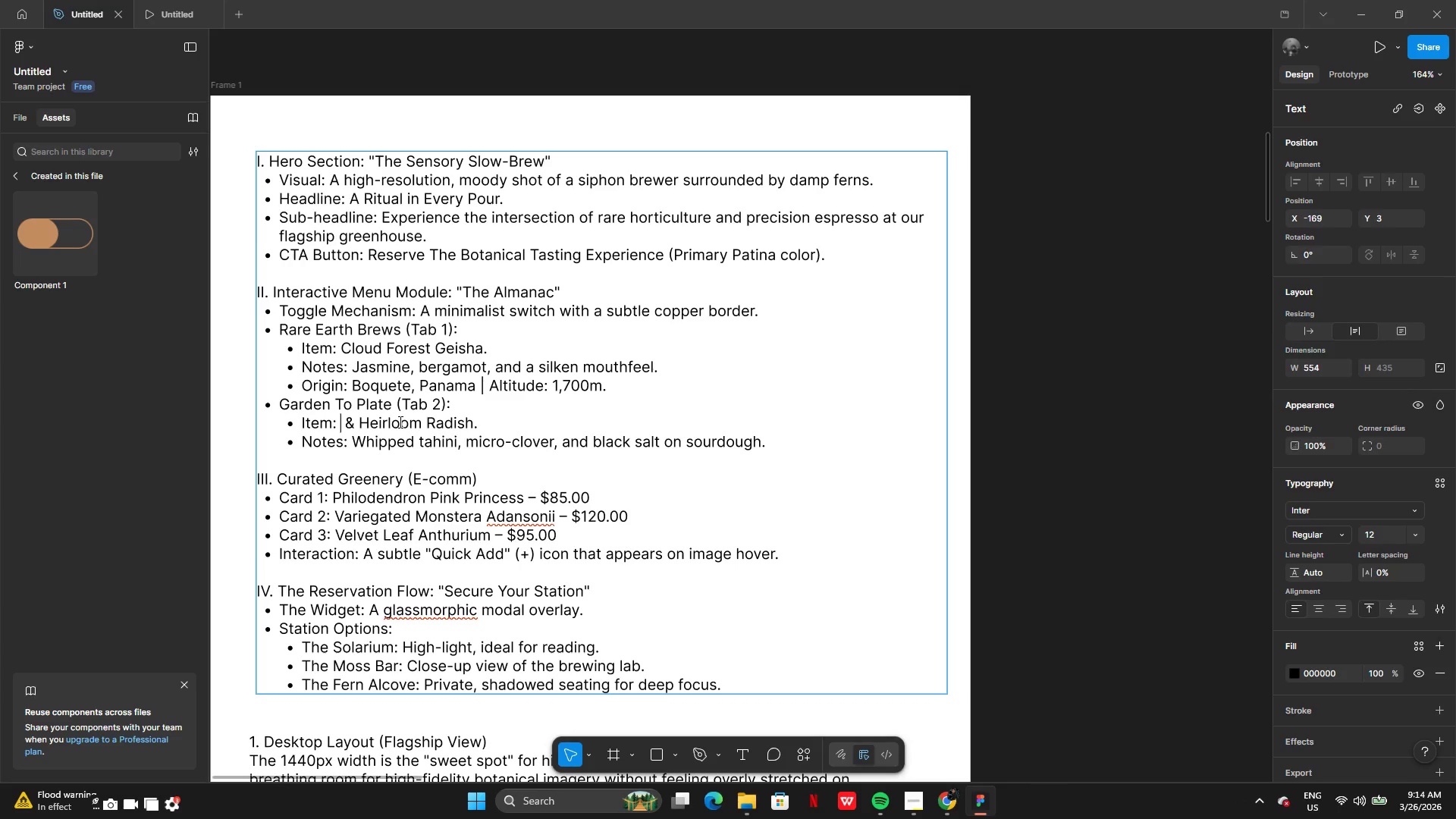 
key(Control+Z)
 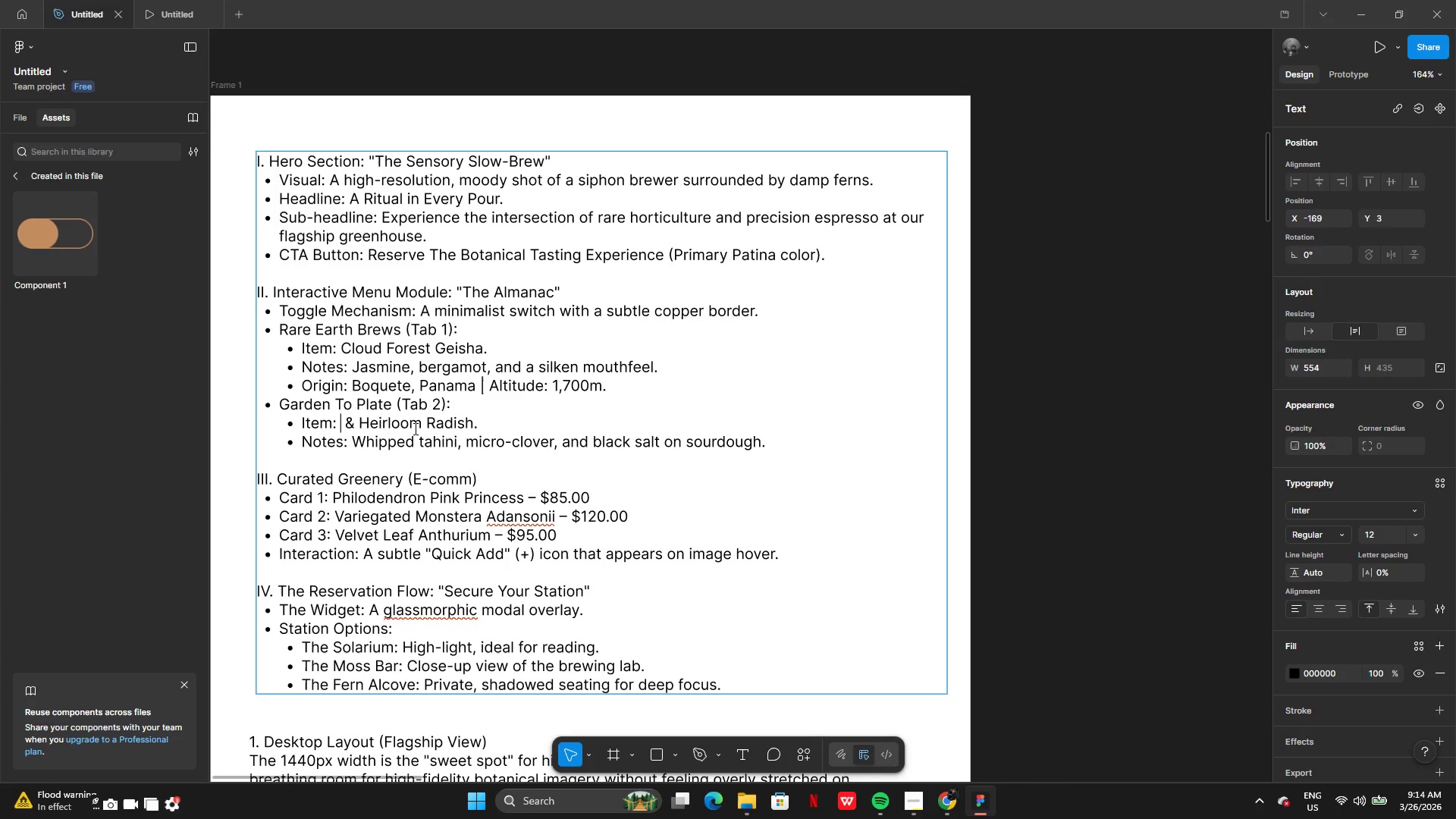 
key(Control+Z)
 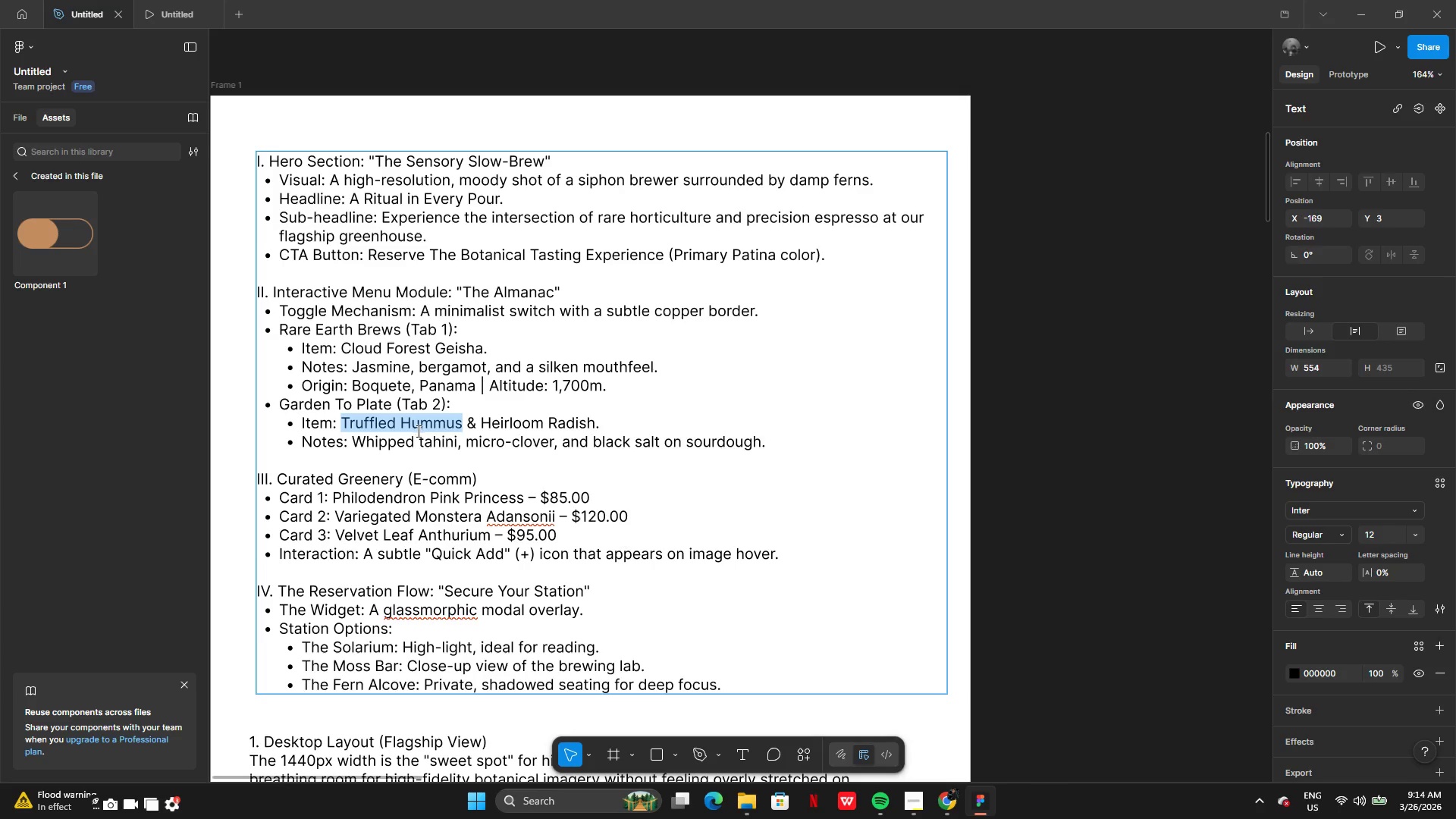 
key(Control+C)
 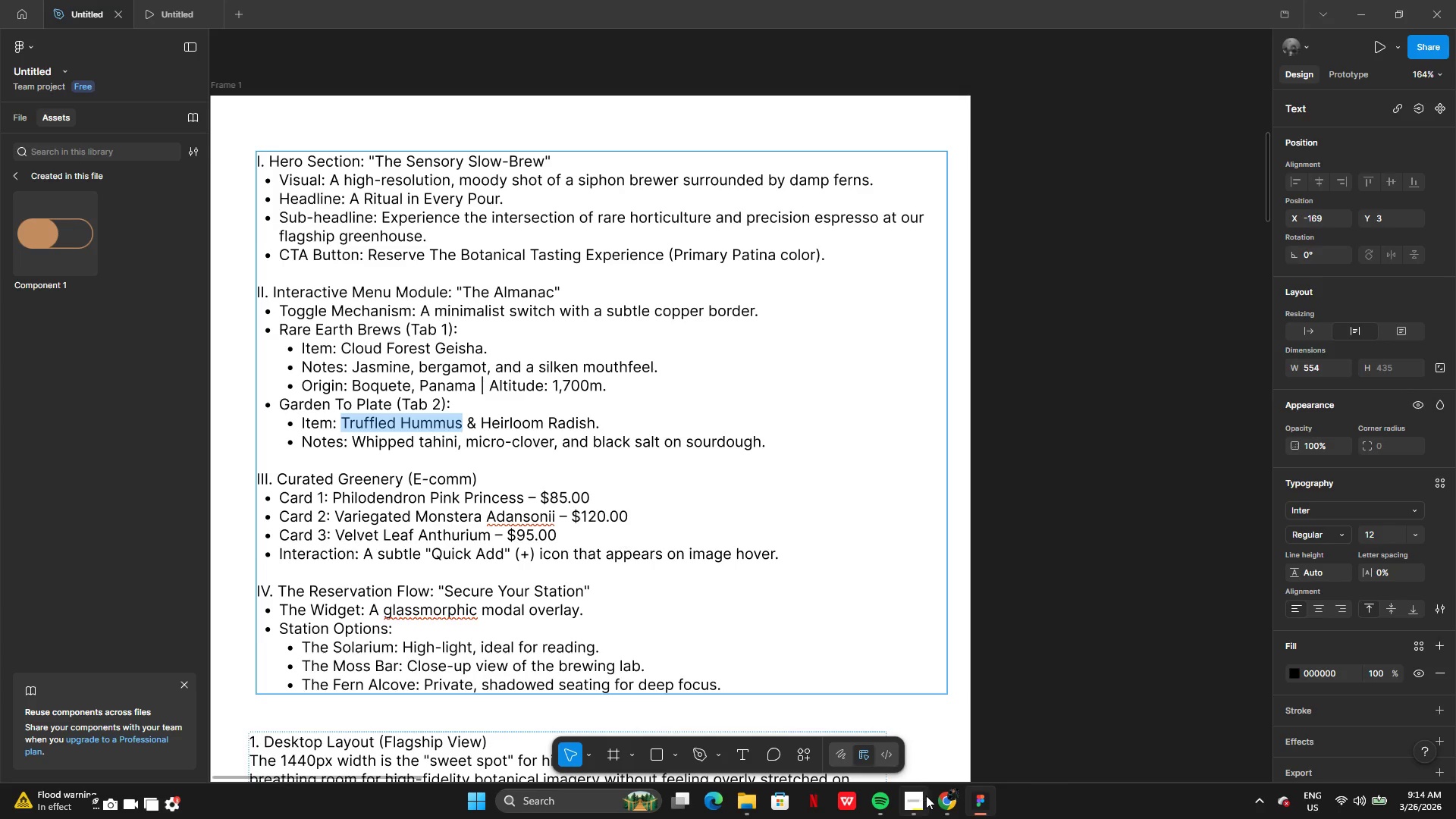 
left_click([959, 806])
 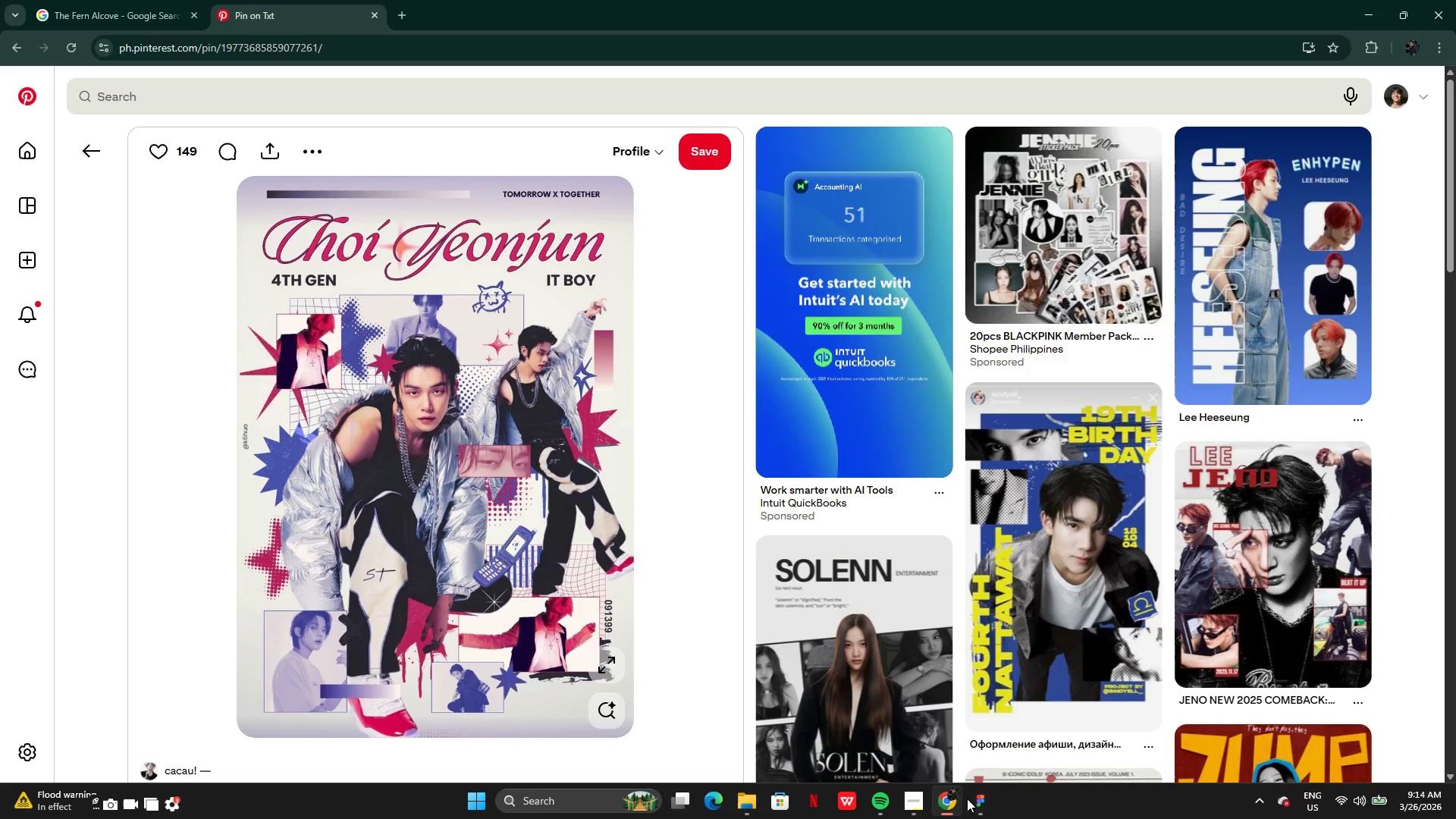 
left_click([979, 795])
 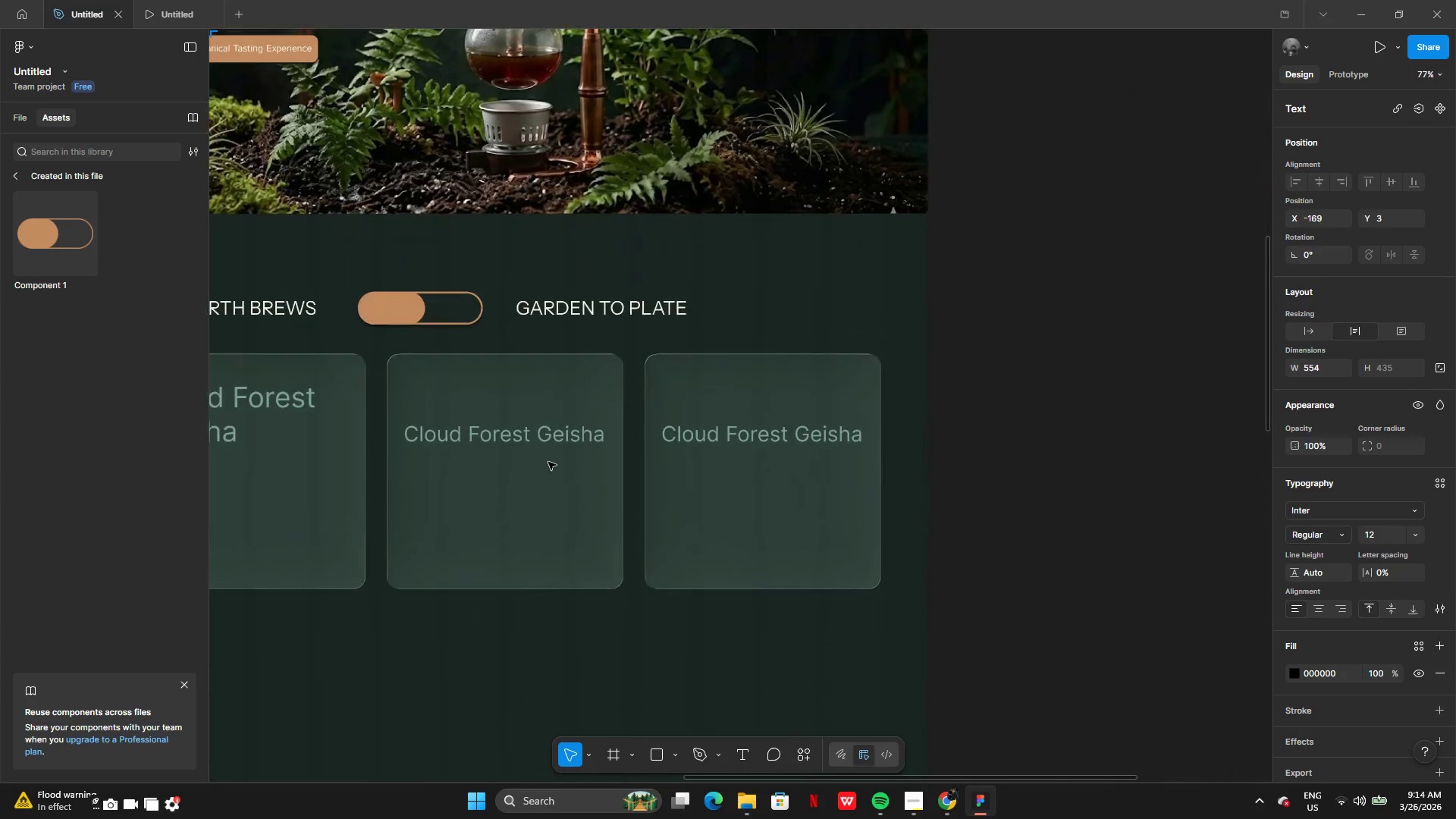 
double_click([658, 429])
 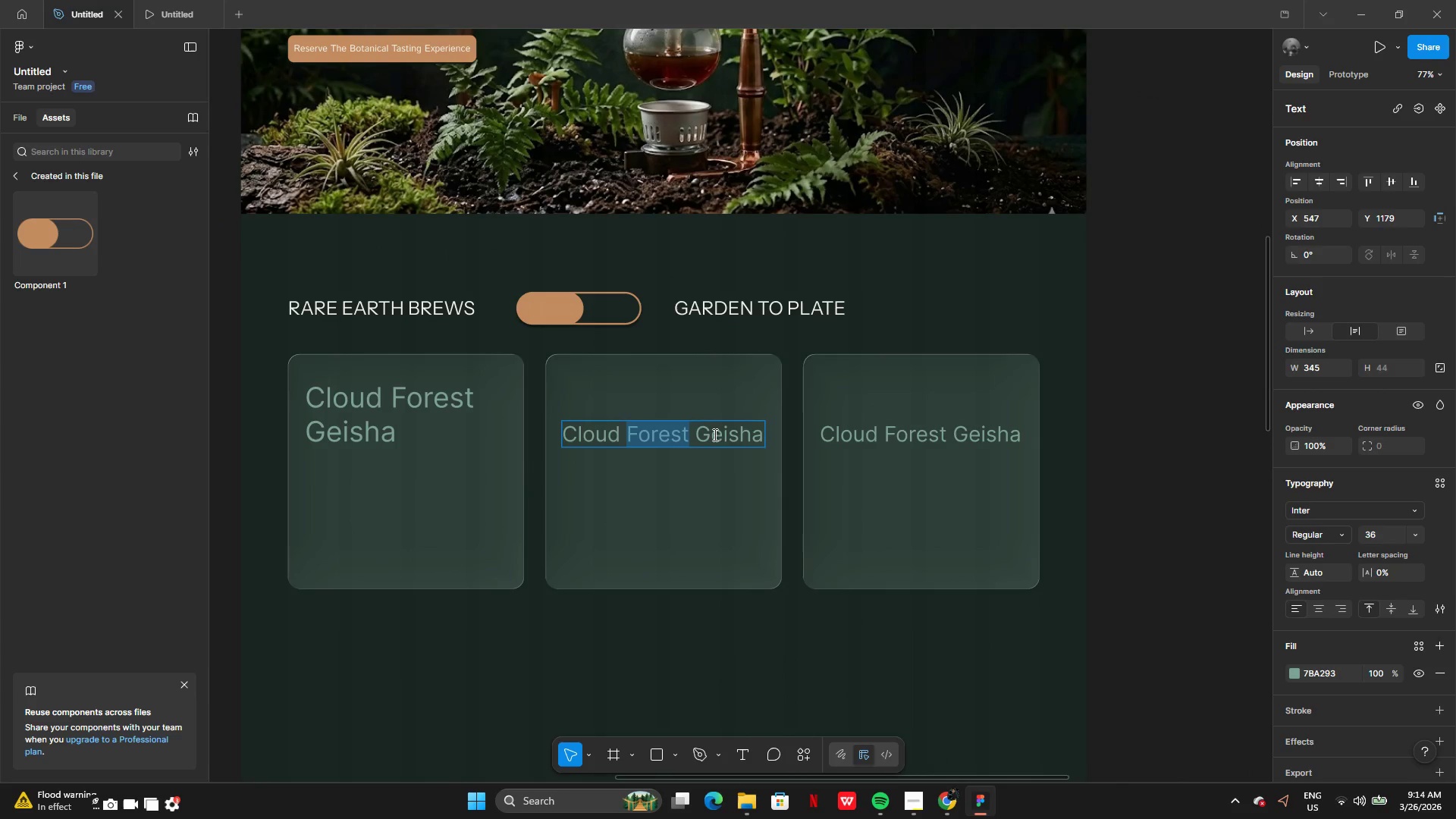 
left_click([722, 436])
 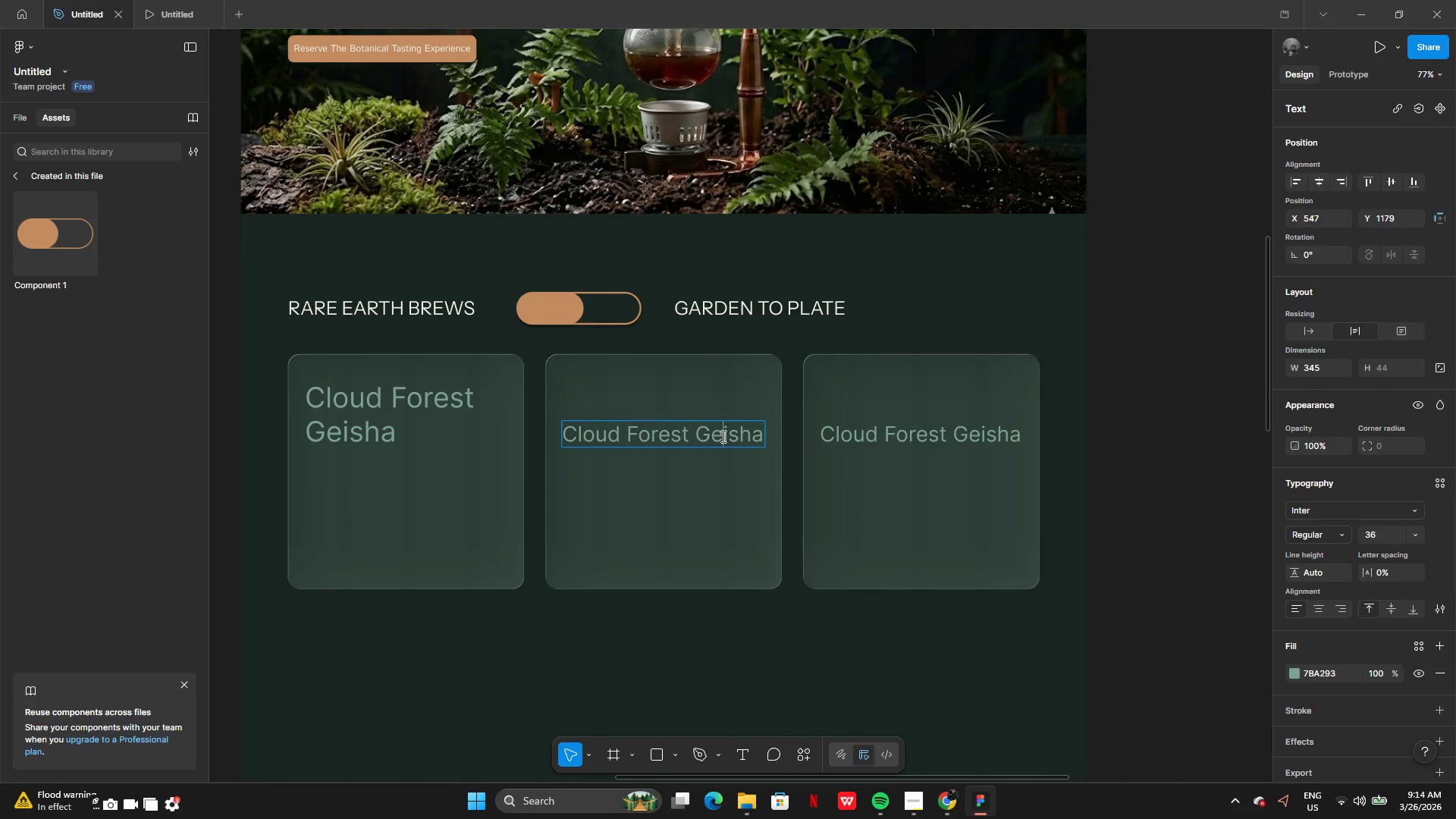 
key(Control+A)
 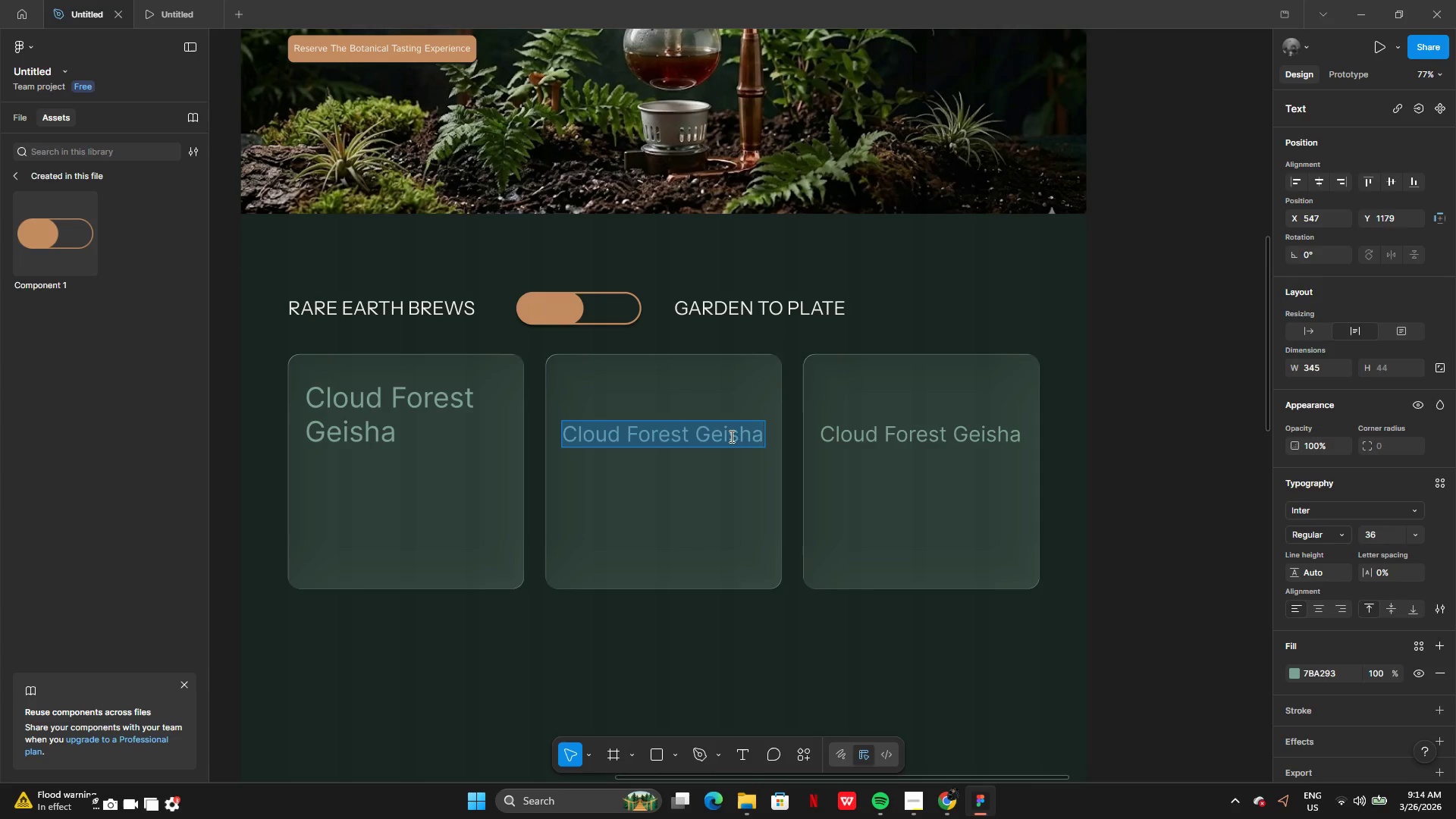 
key(Control+V)
 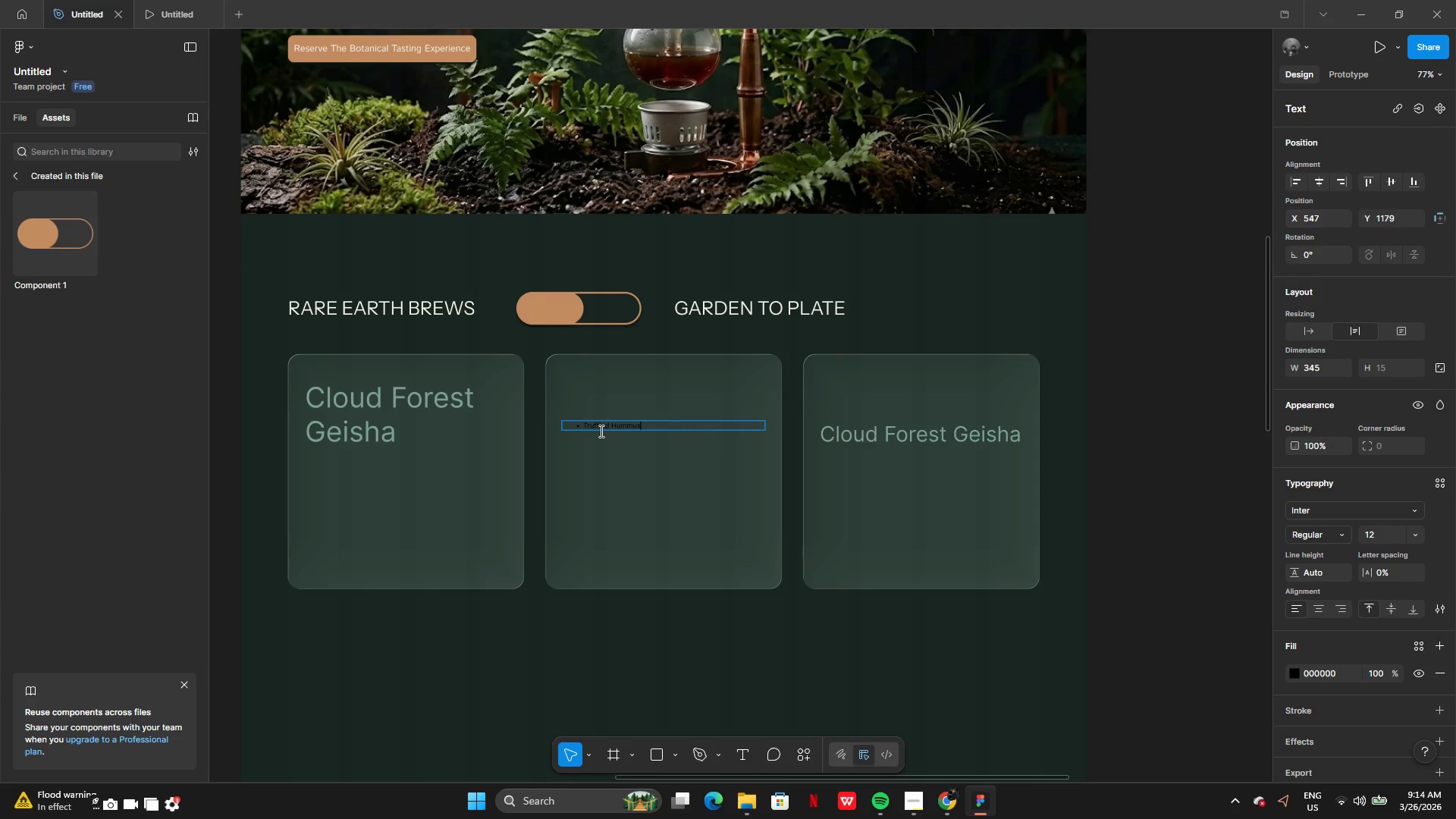 
left_click([584, 430])
 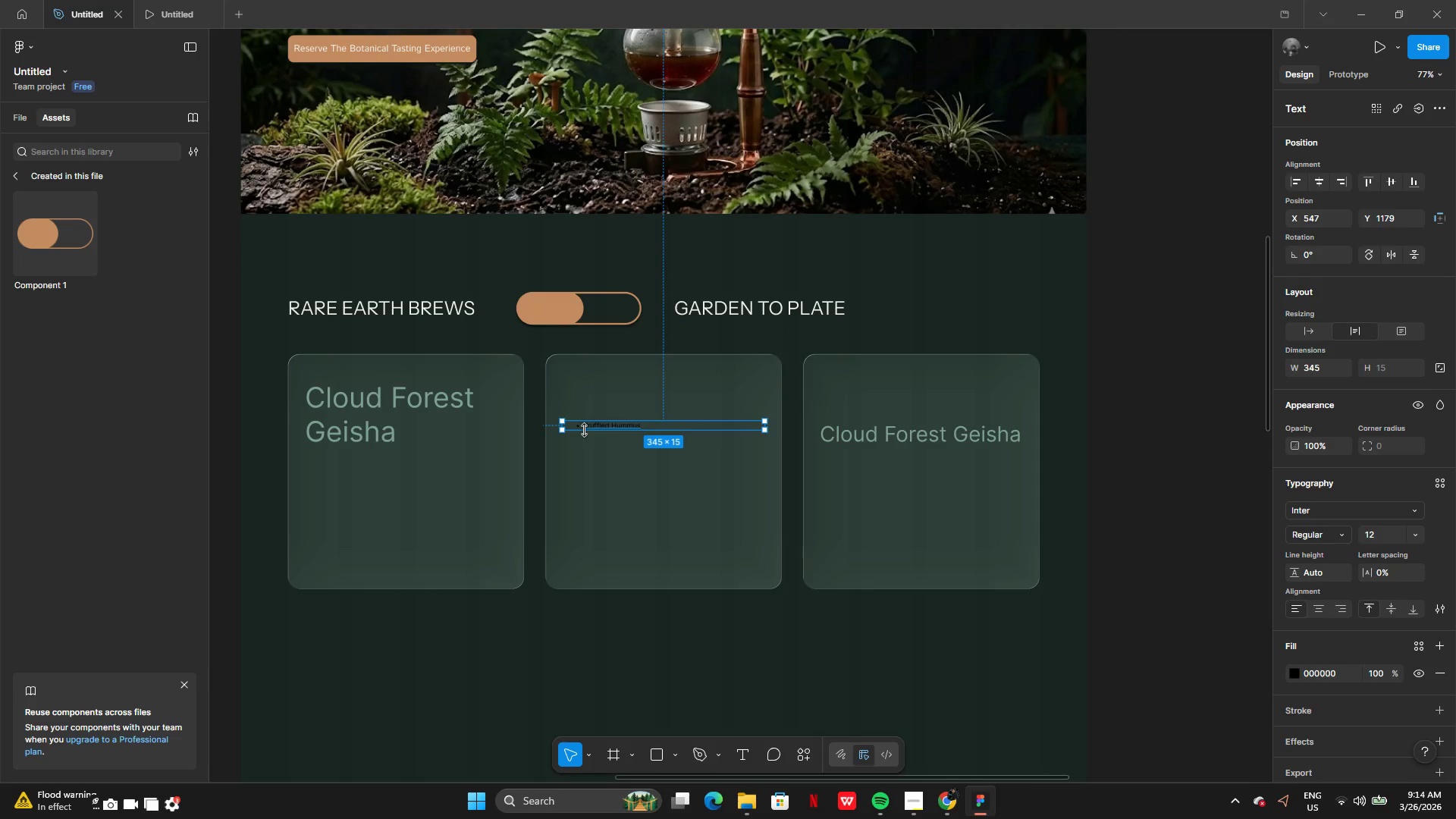 
key(Backspace)
 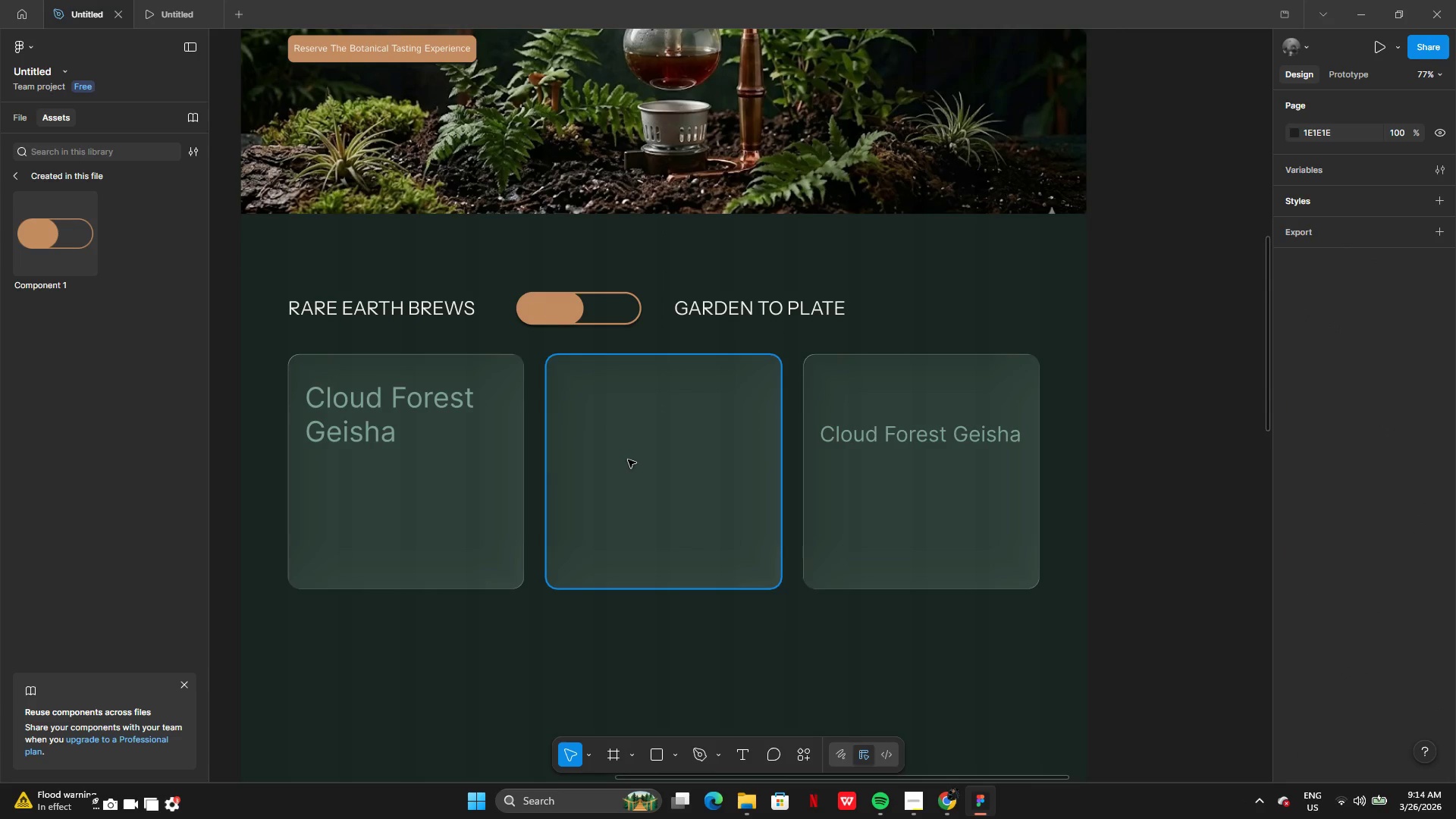 
key(Control+Z)
 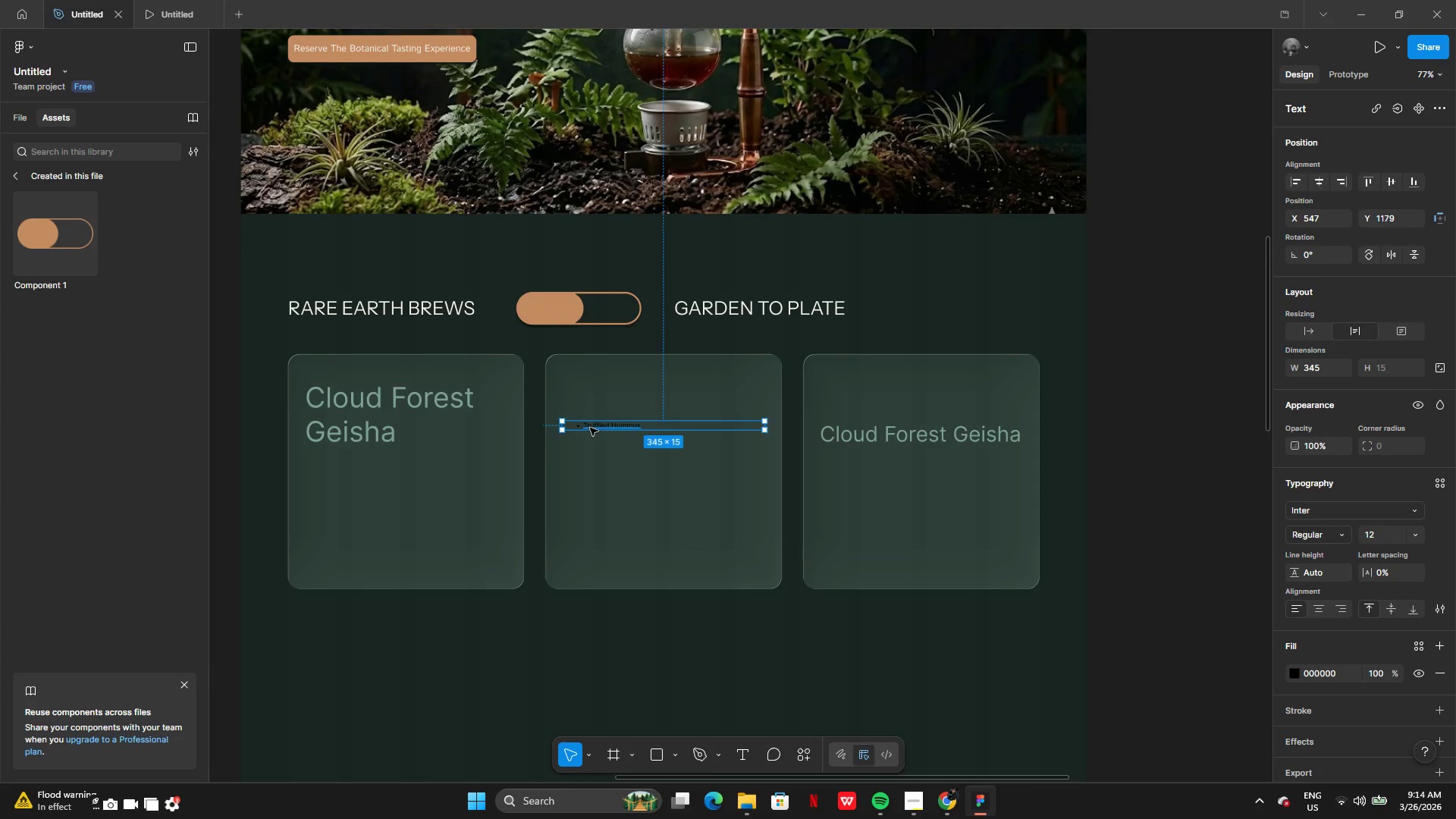 
double_click([590, 427])
 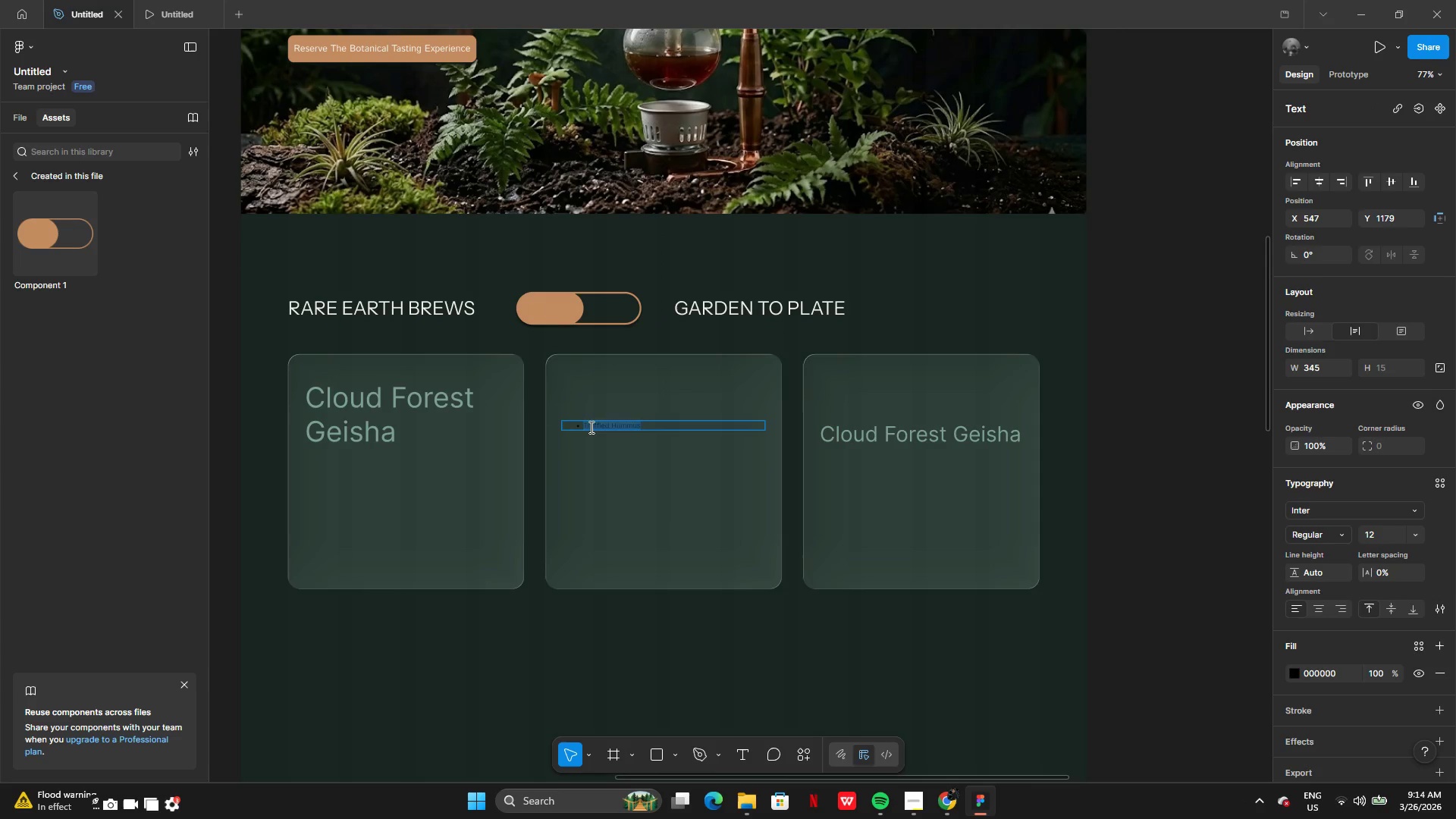 
left_click([590, 427])
 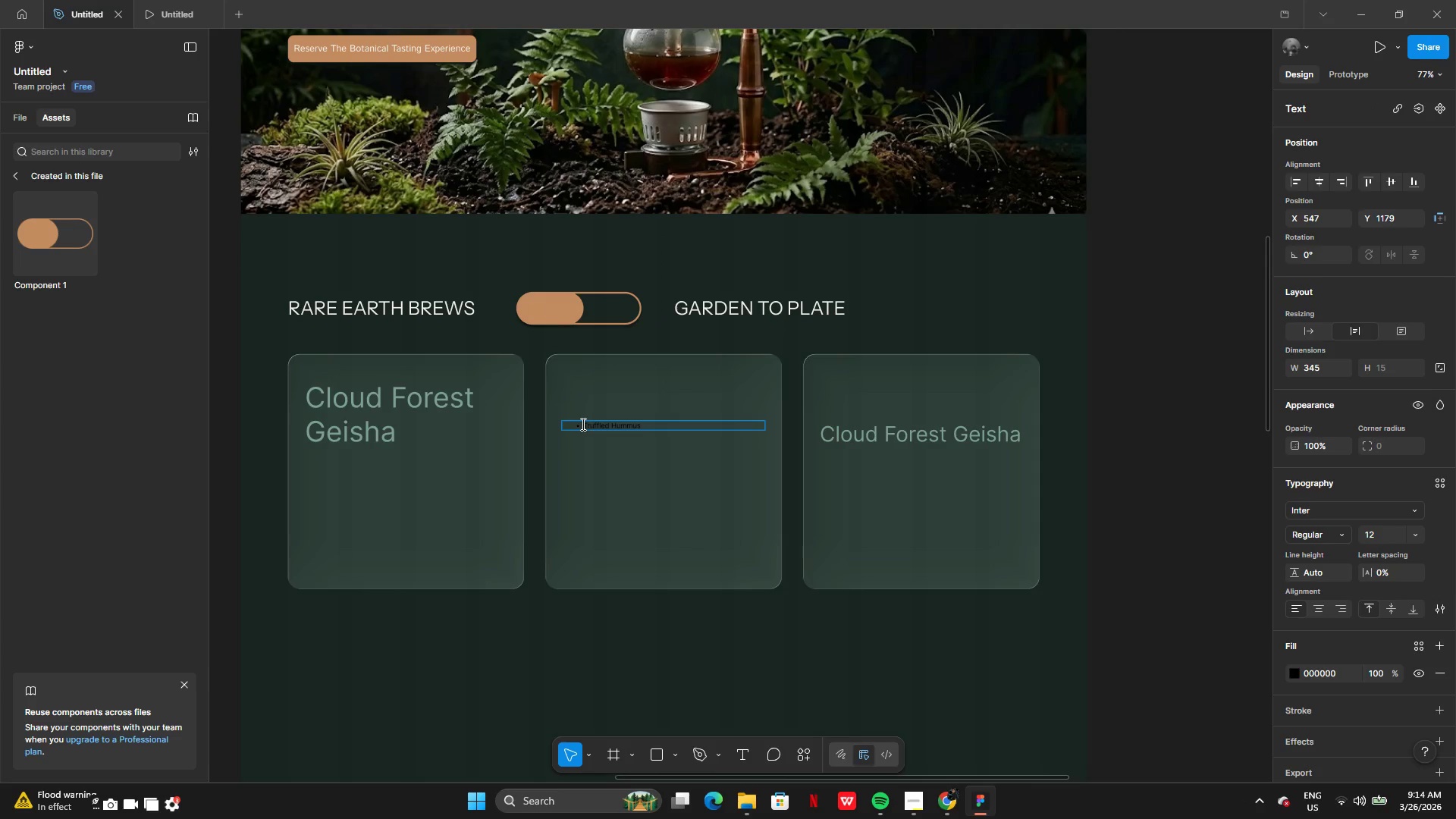 
left_click([582, 424])
 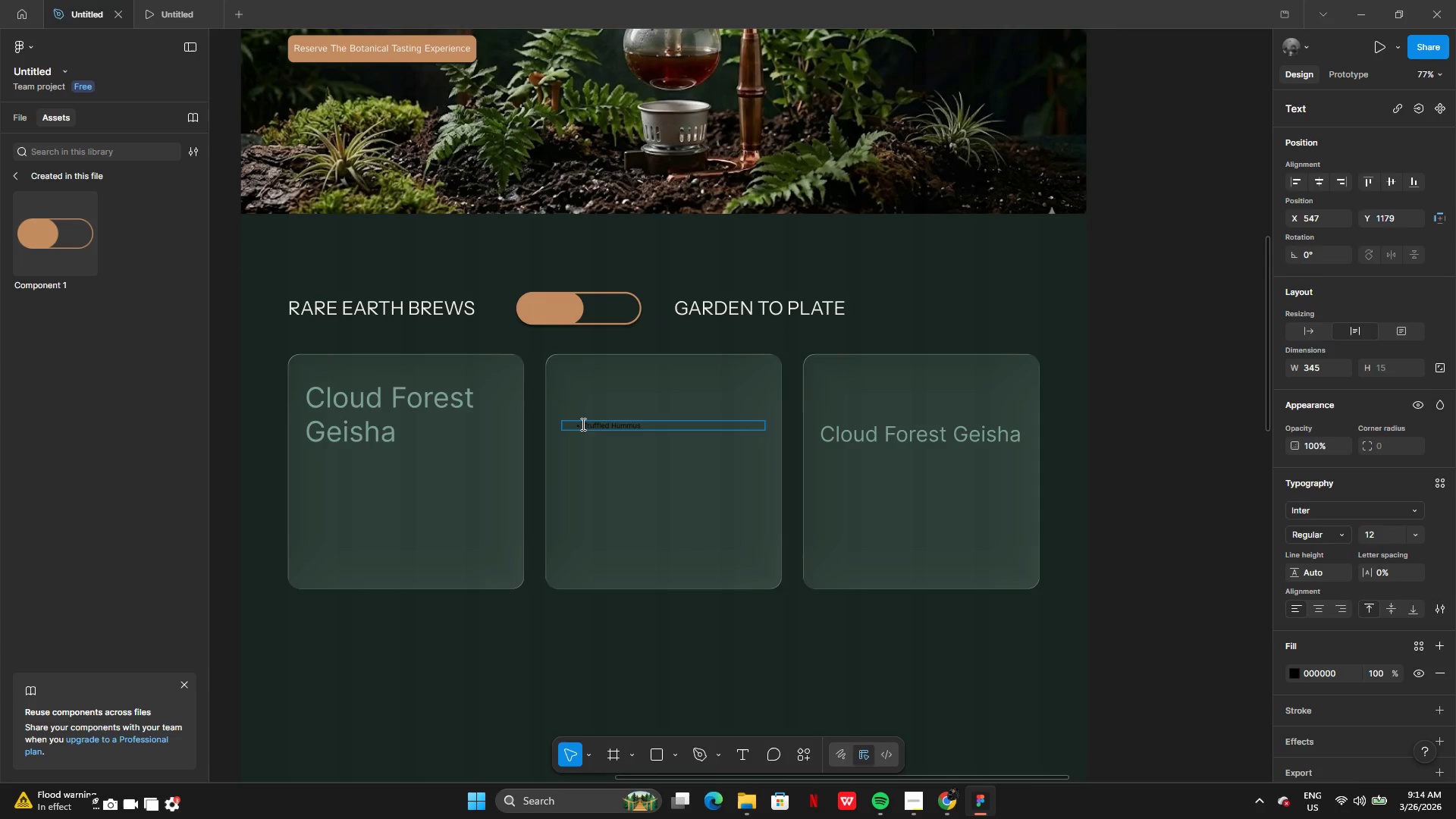 
key(Backspace)
 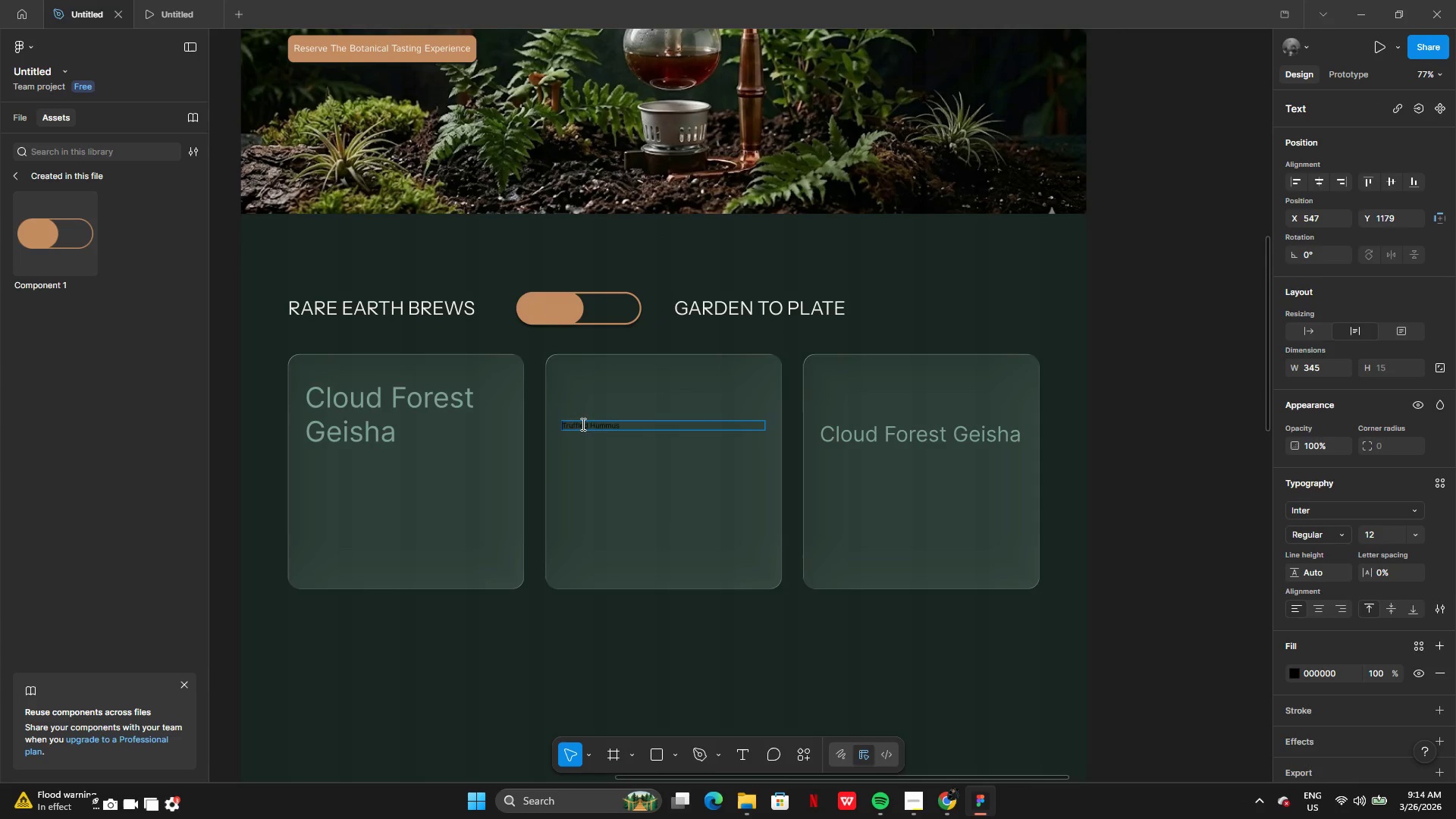 
key(Backspace)
 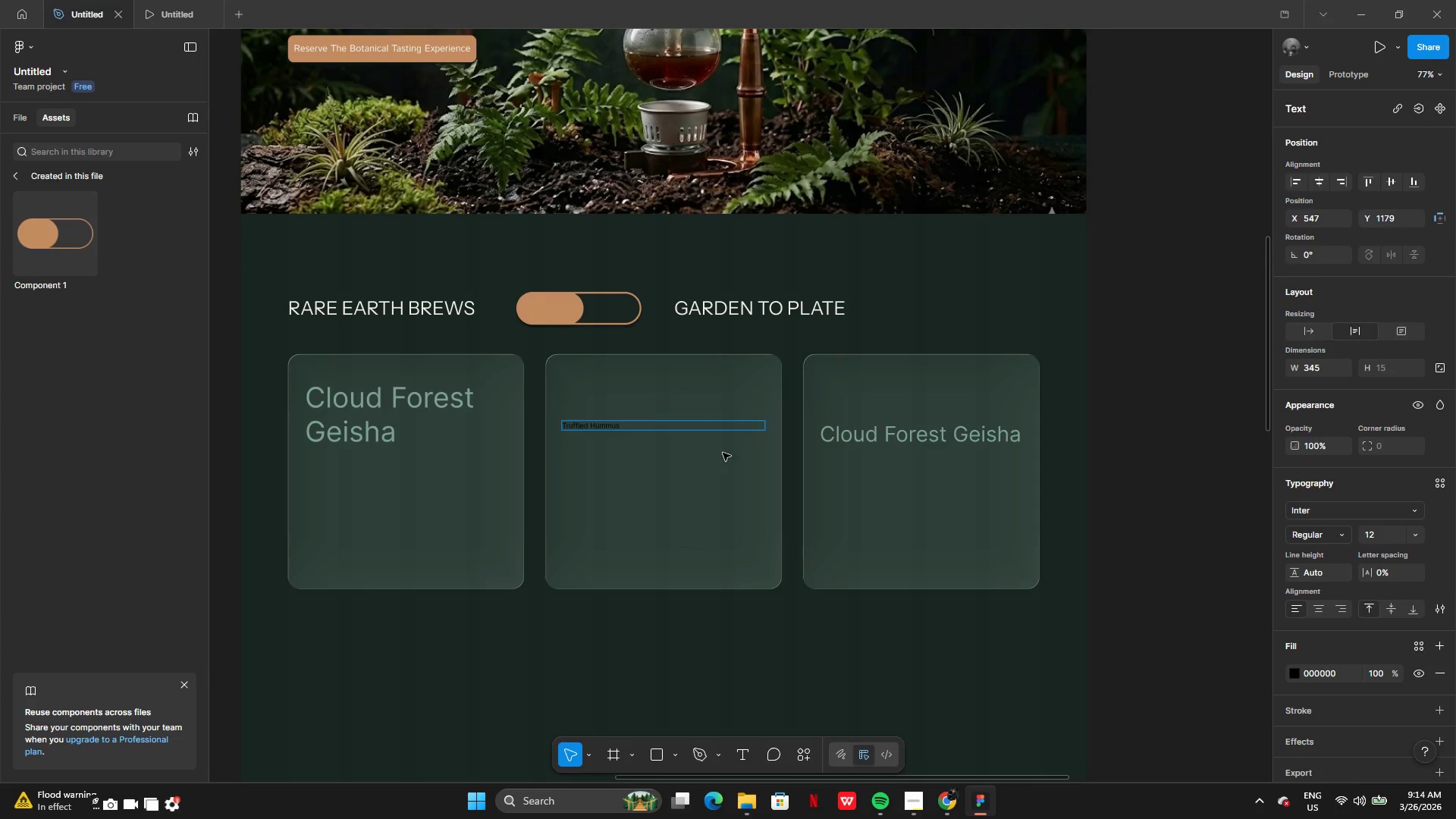 
left_click([723, 453])
 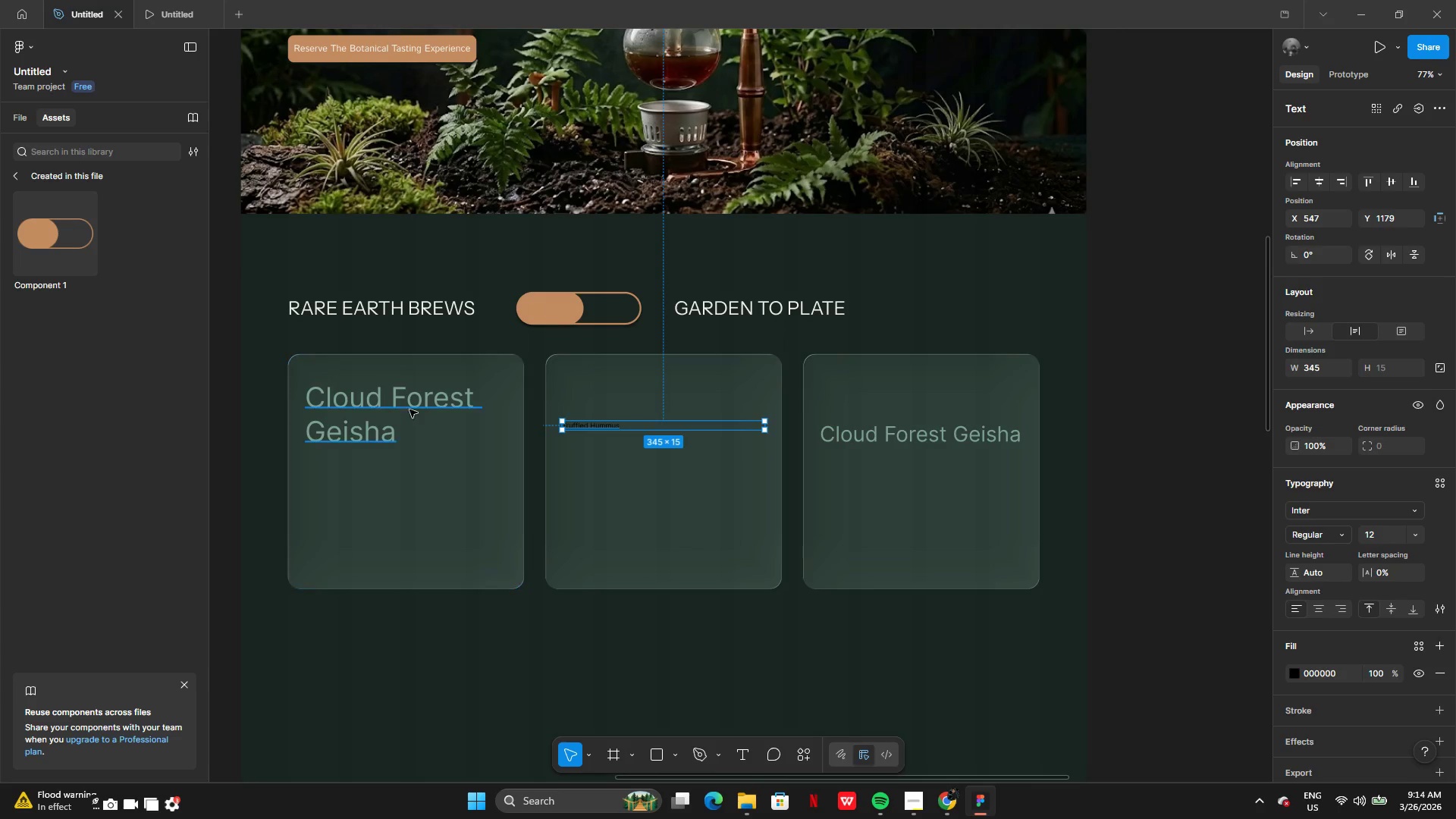 
left_click([406, 401])
 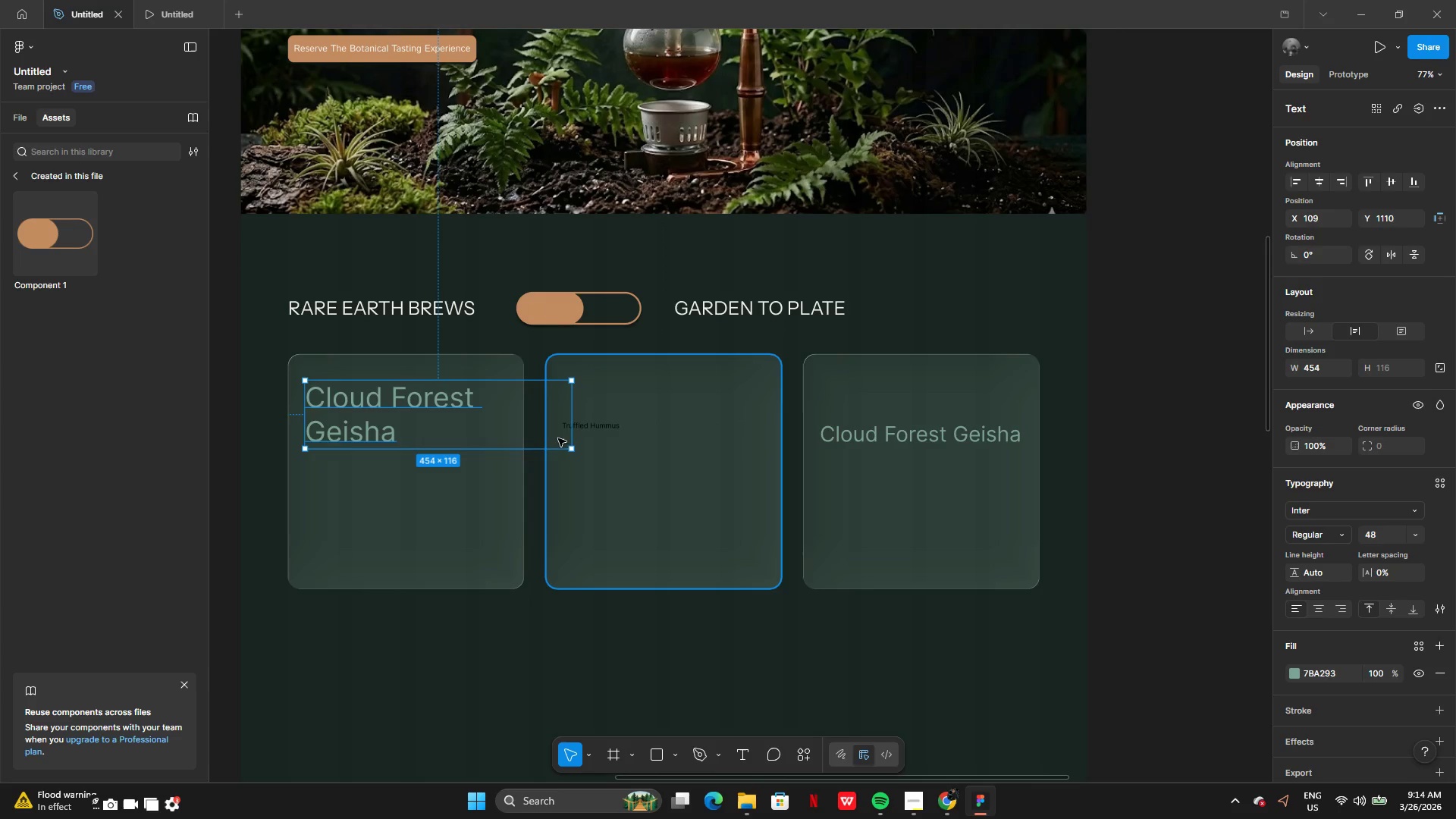 
left_click([596, 424])
 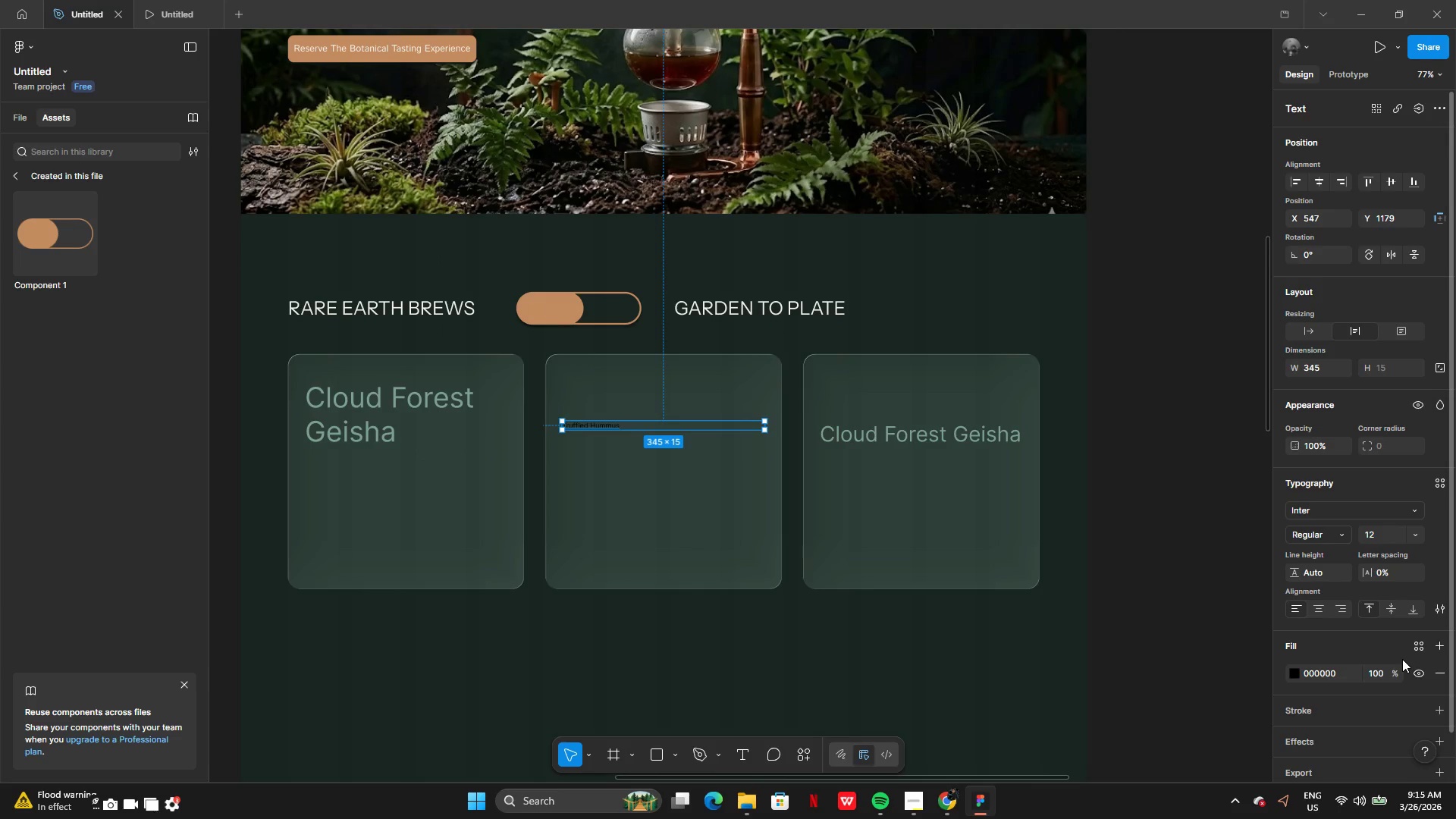 
wait(5.36)
 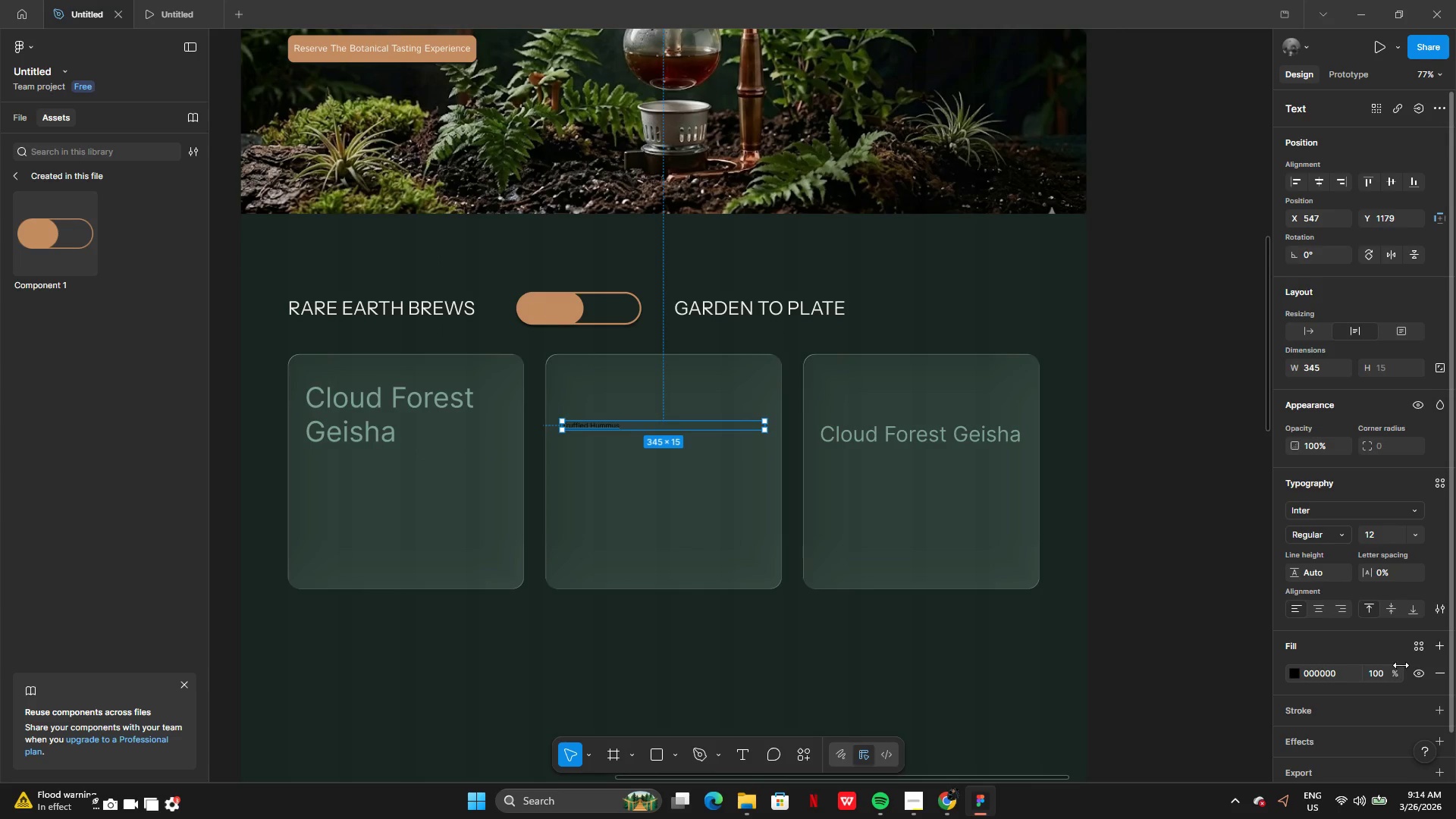 
left_click([1419, 533])
 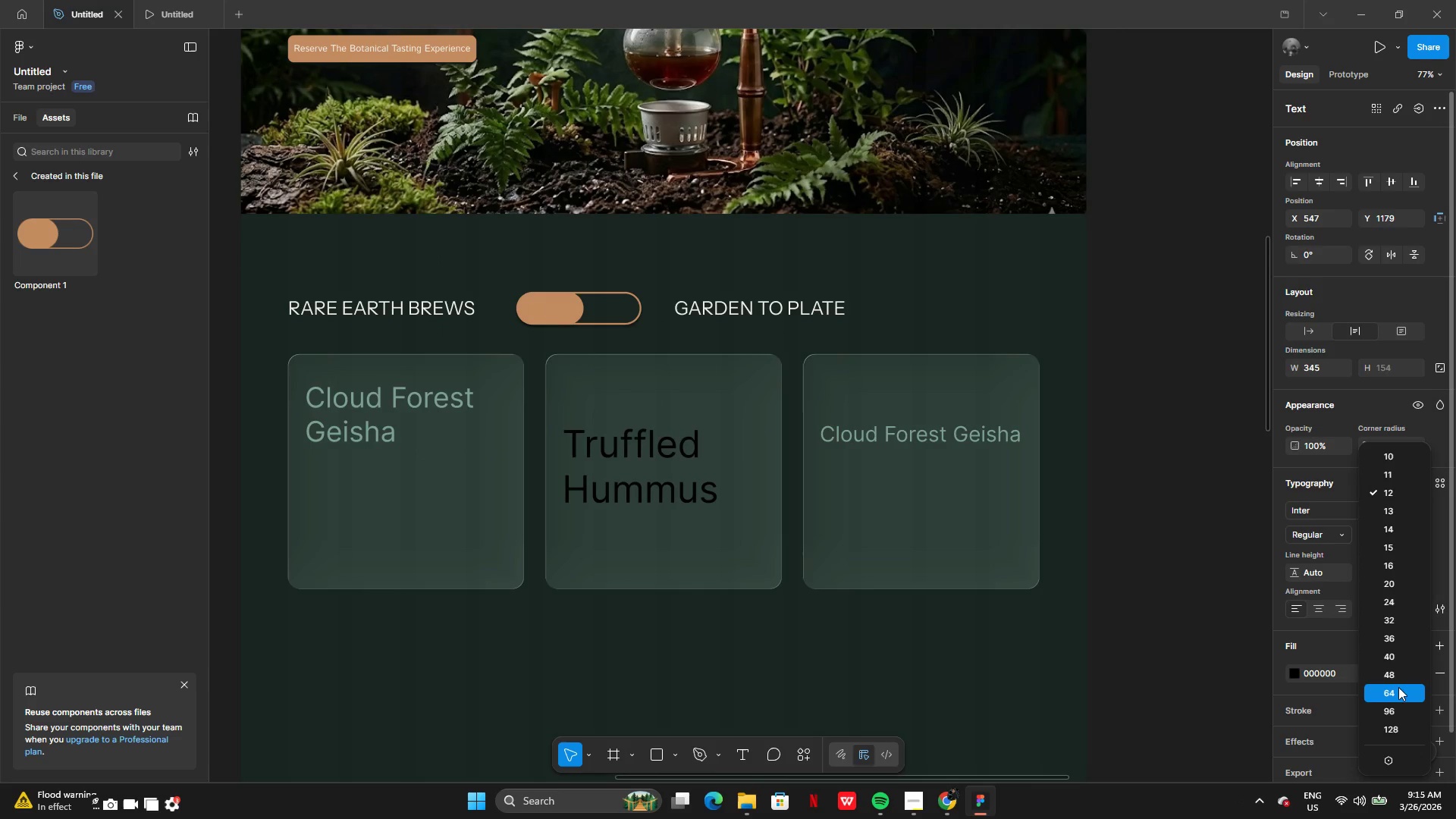 
left_click([1398, 687])
 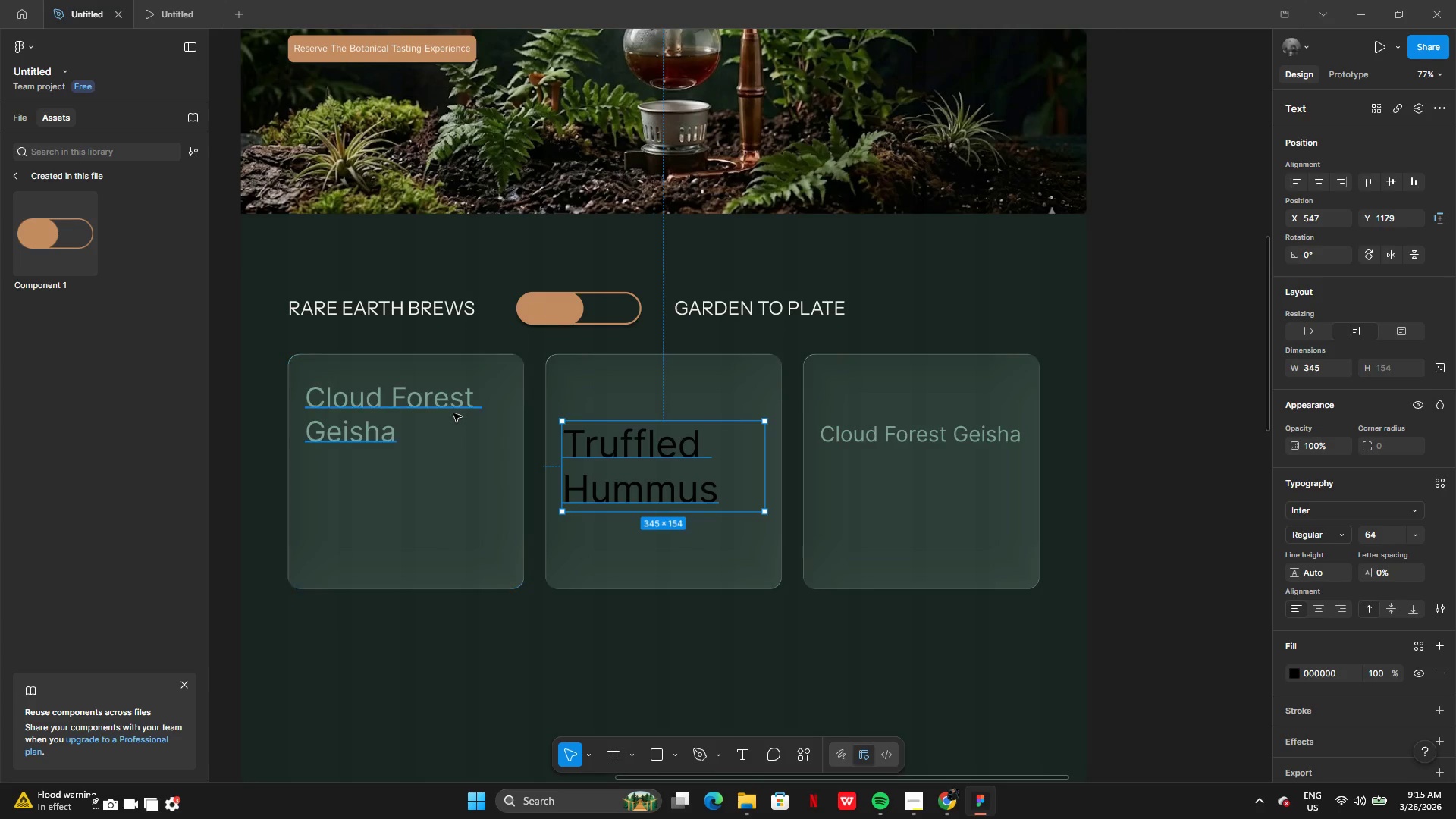 
left_click([445, 405])
 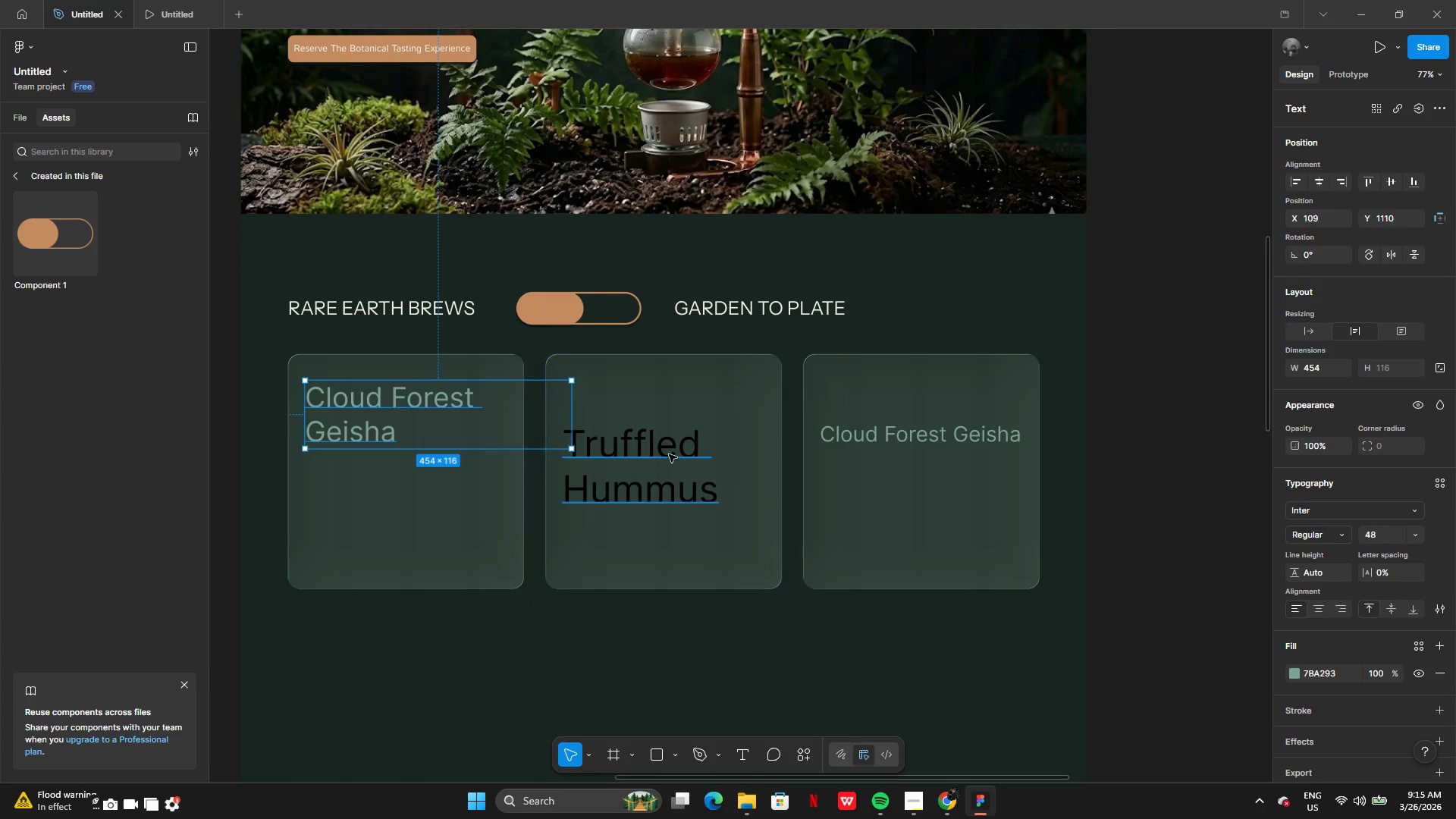 
left_click([666, 453])
 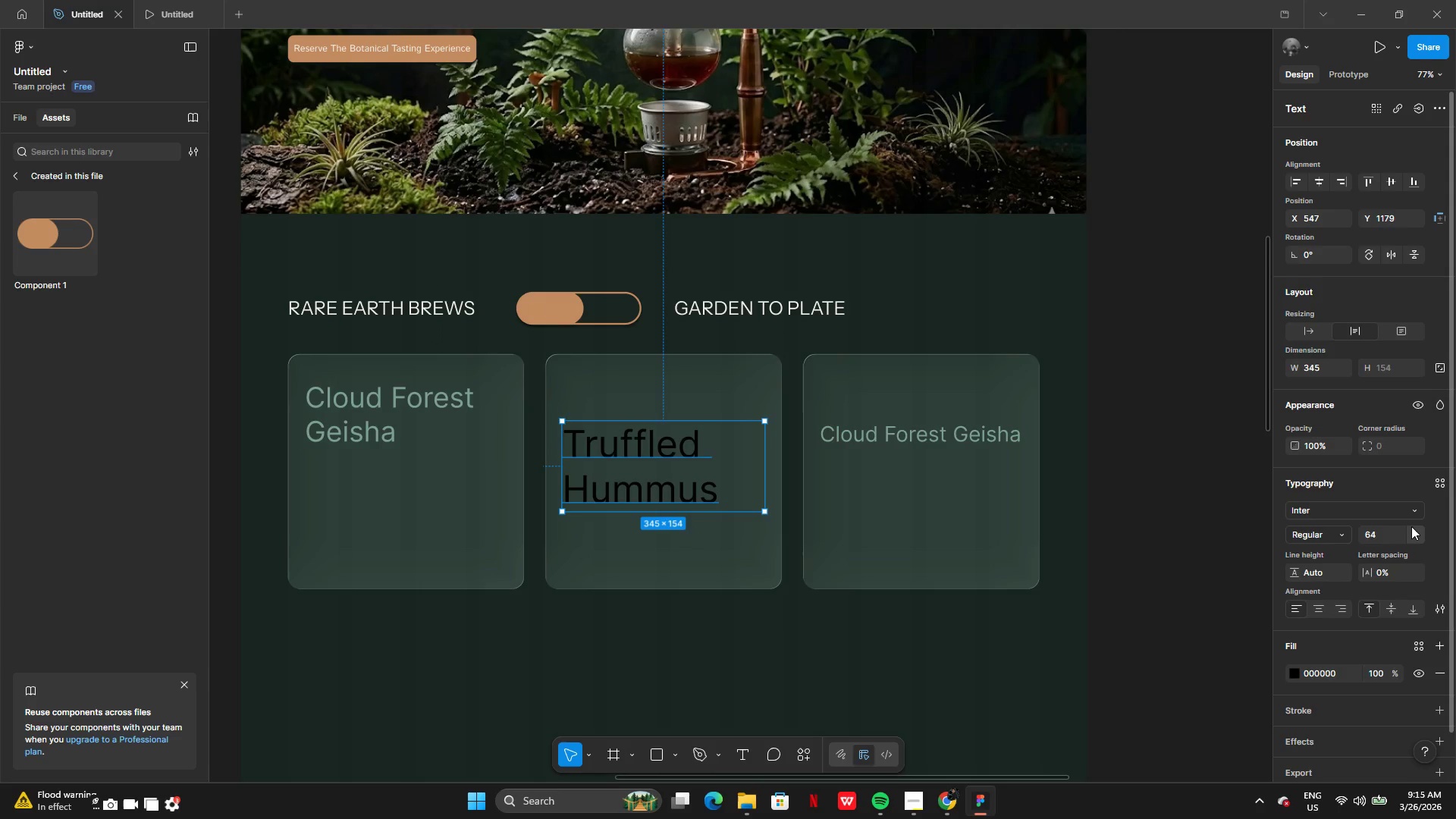 
left_click([1418, 531])
 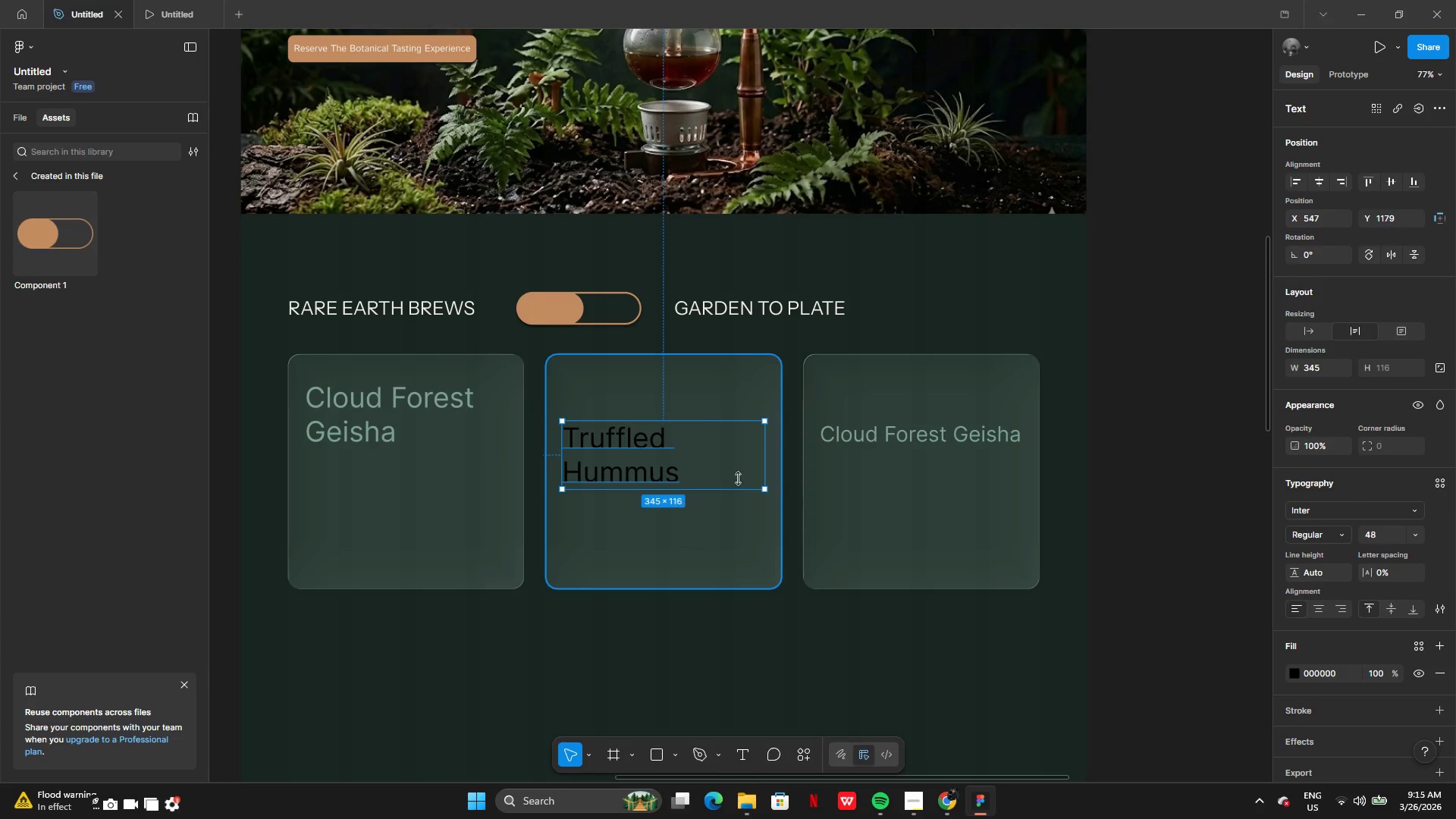 
left_click_drag(start_coordinate=[766, 461], to_coordinate=[795, 462])
 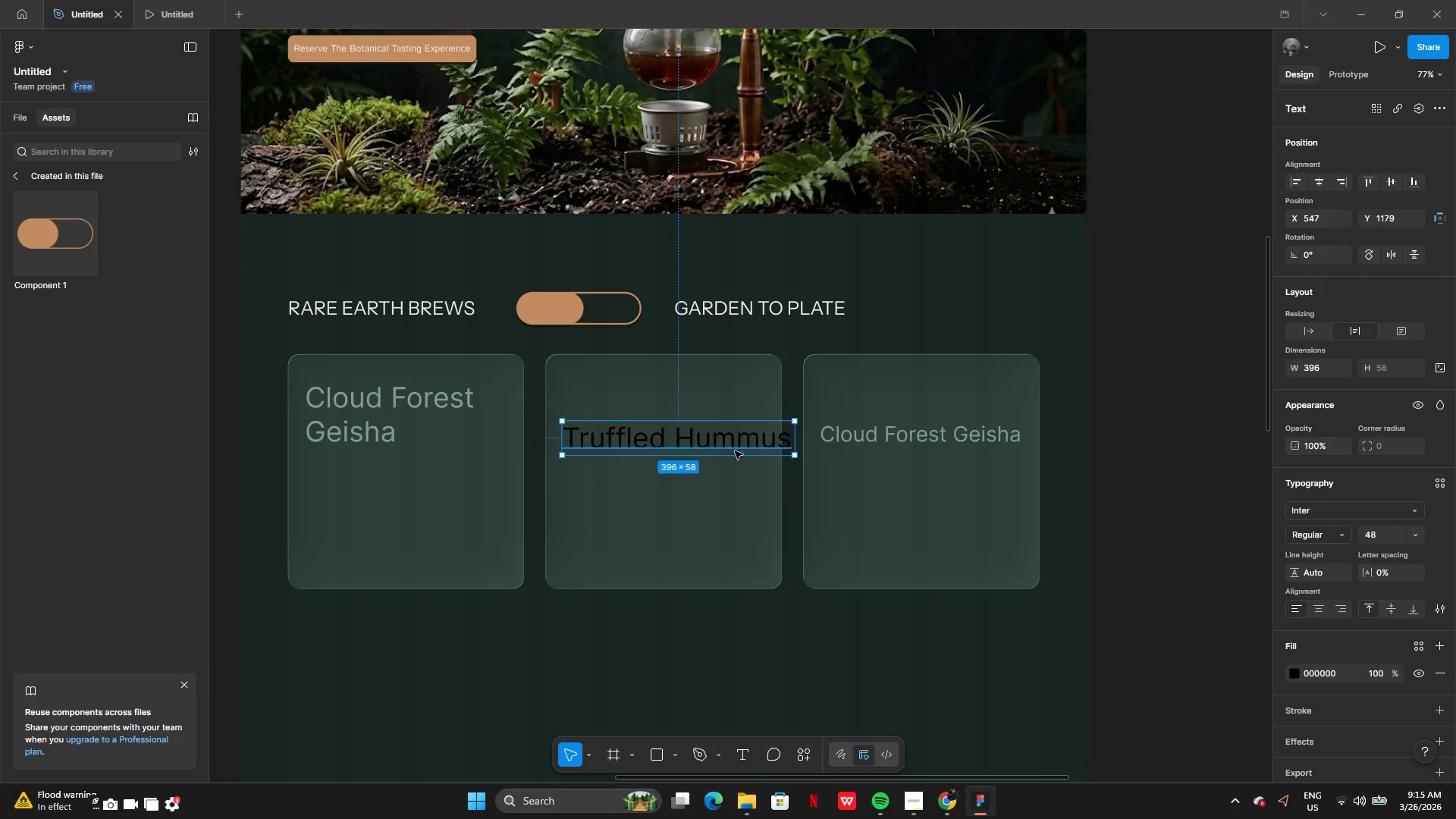 
left_click_drag(start_coordinate=[735, 451], to_coordinate=[721, 412])
 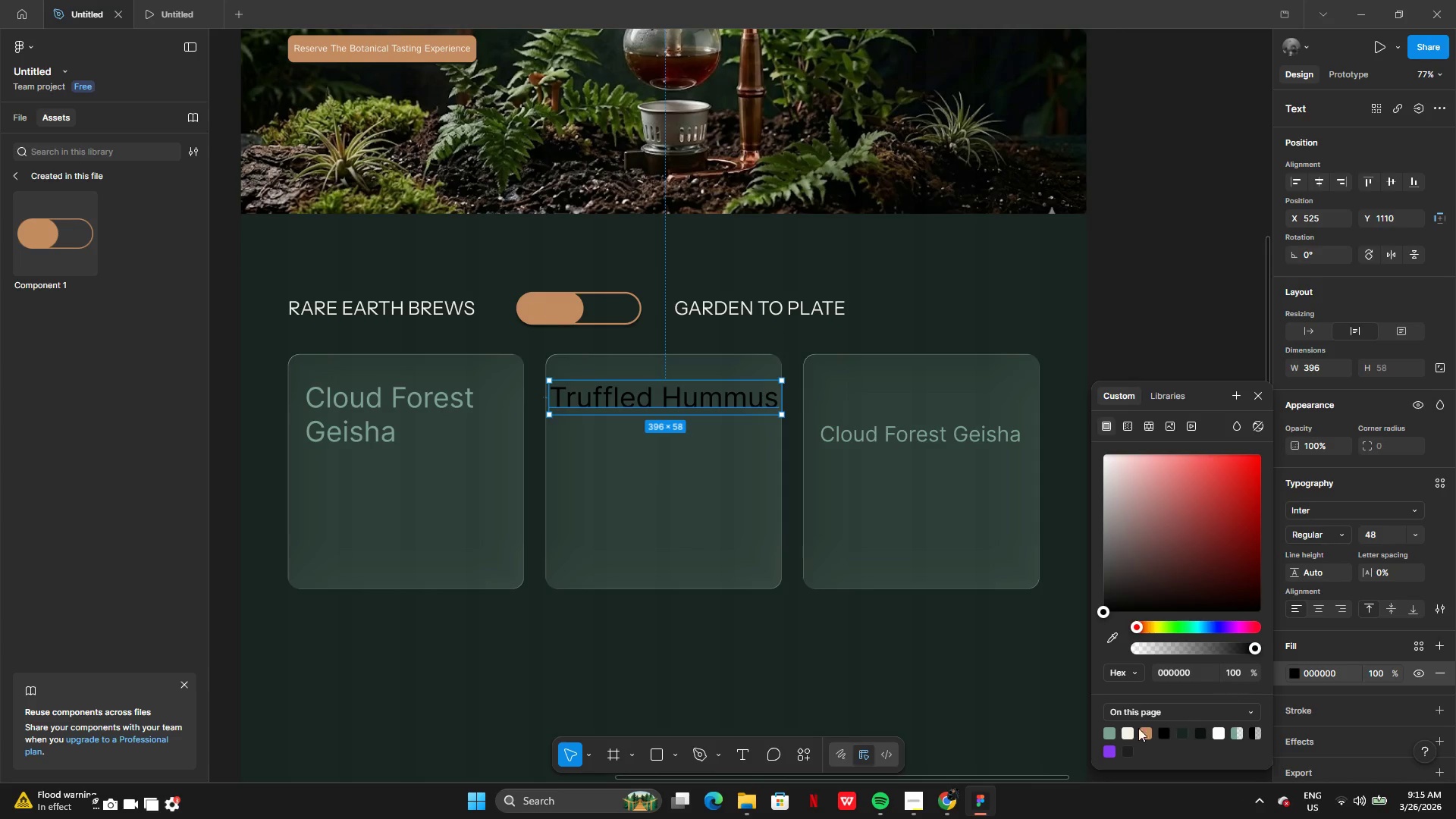 
left_click([1107, 736])
 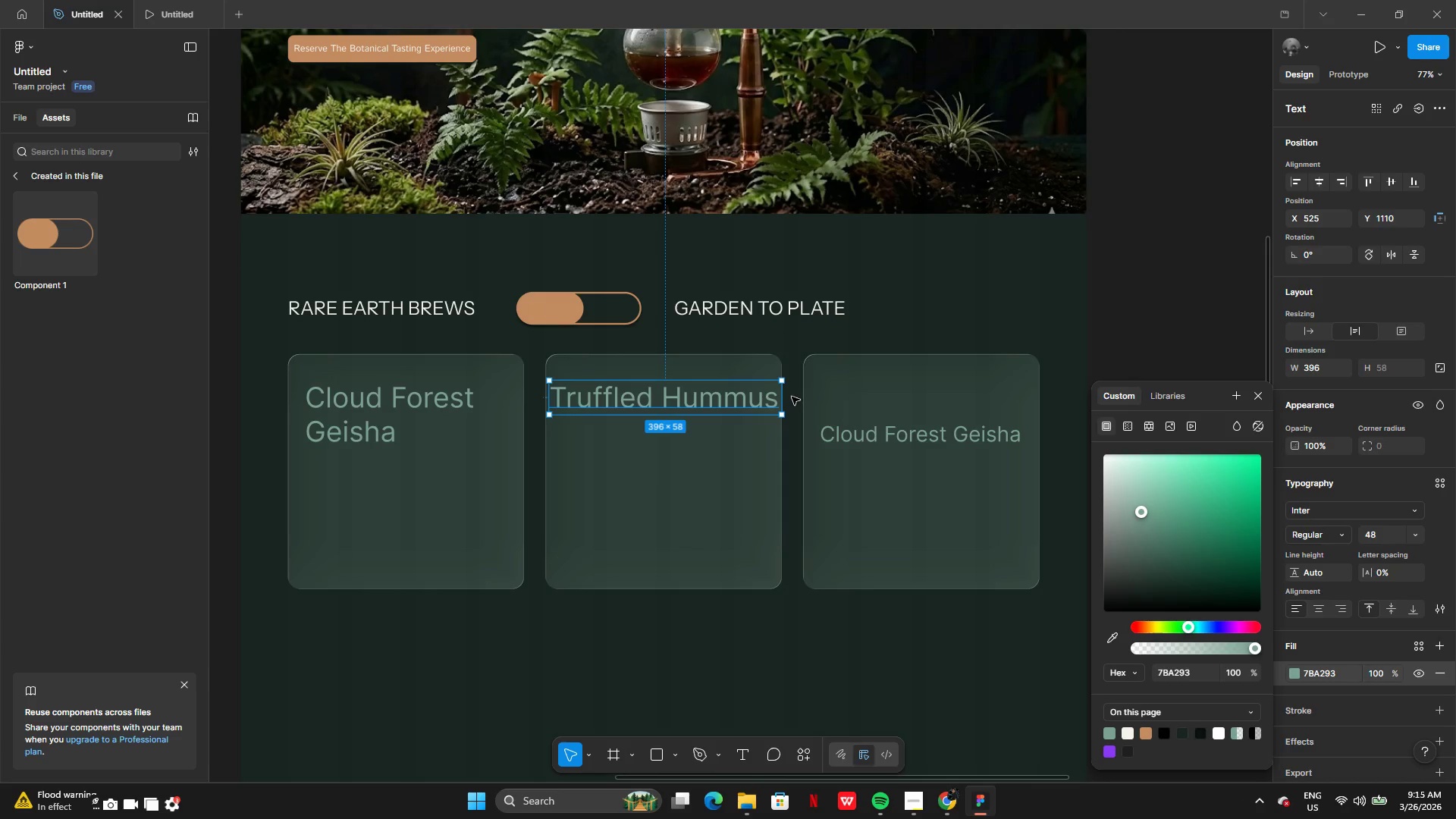 
left_click_drag(start_coordinate=[785, 397], to_coordinate=[739, 394])
 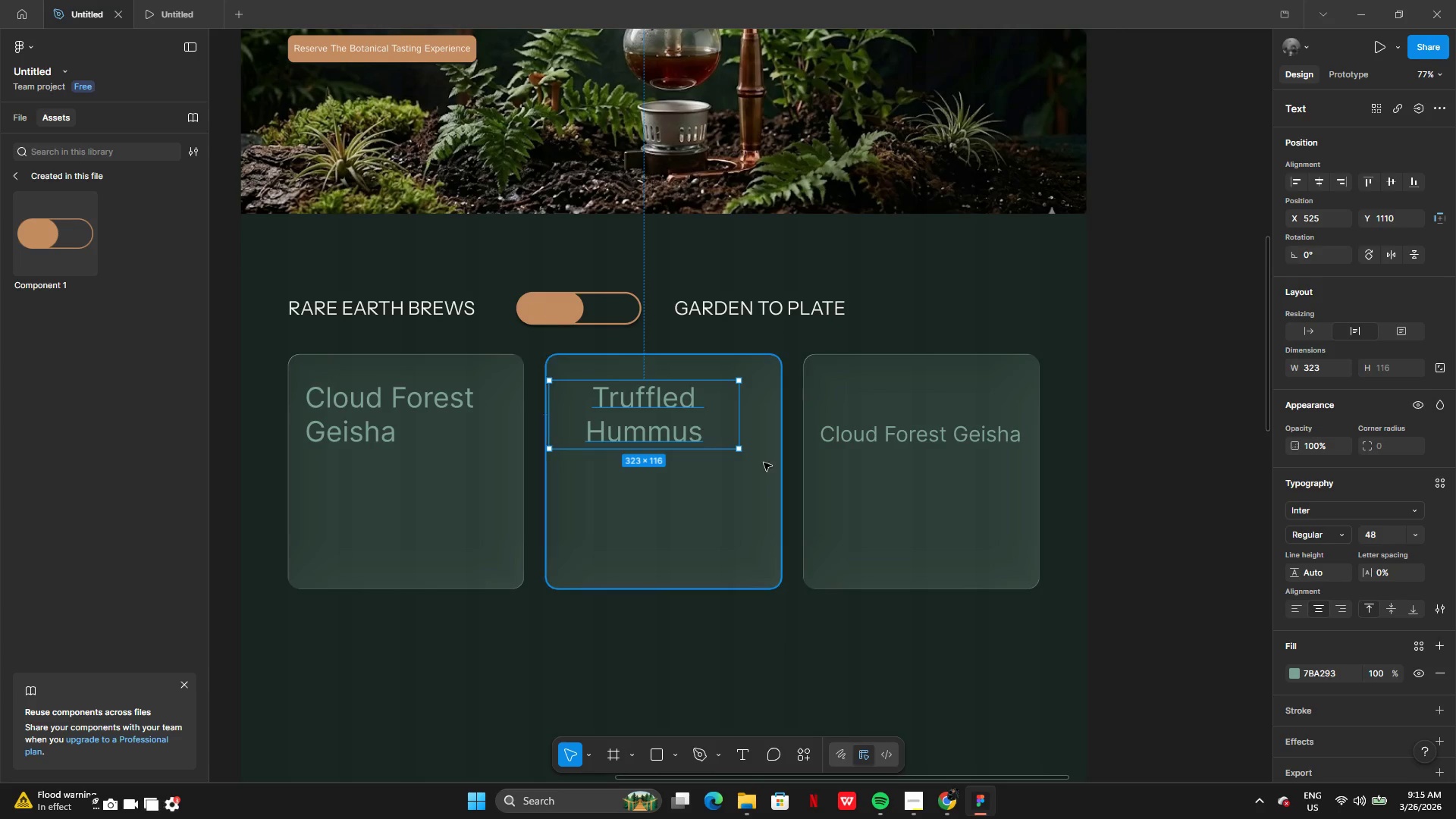 
left_click_drag(start_coordinate=[680, 425], to_coordinate=[699, 425])
 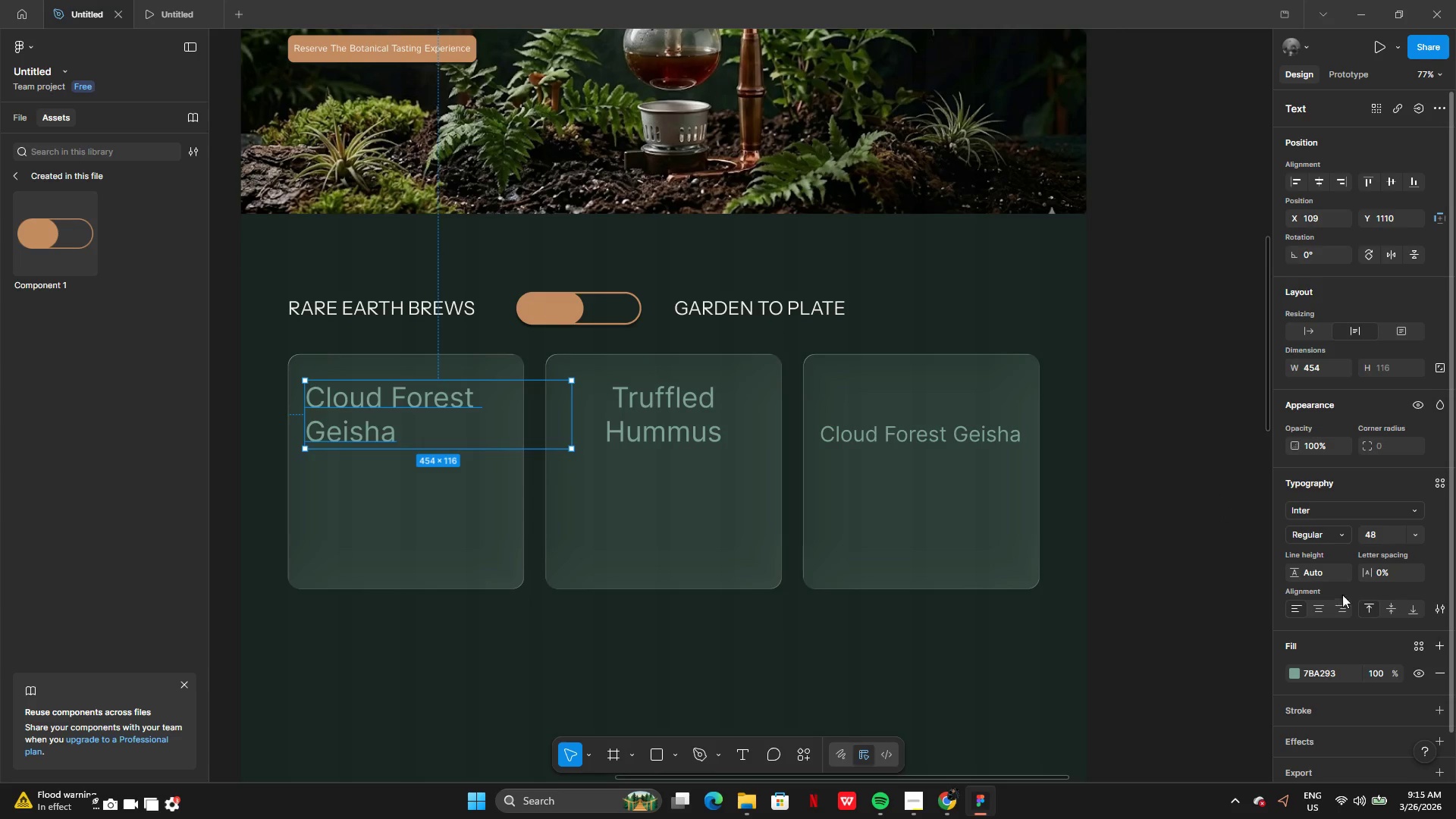 
left_click([1317, 610])
 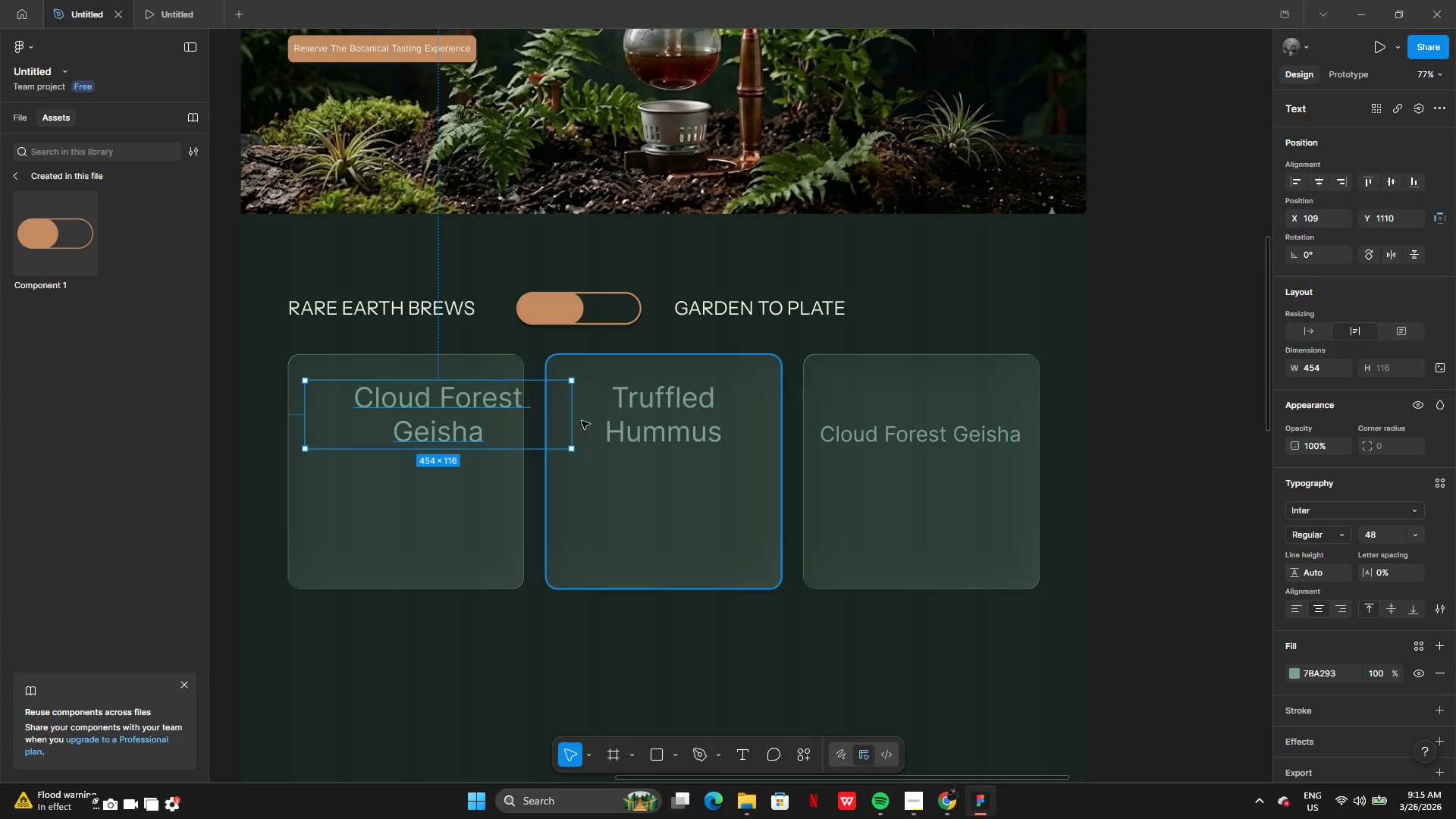 
left_click_drag(start_coordinate=[576, 417], to_coordinate=[486, 414])
 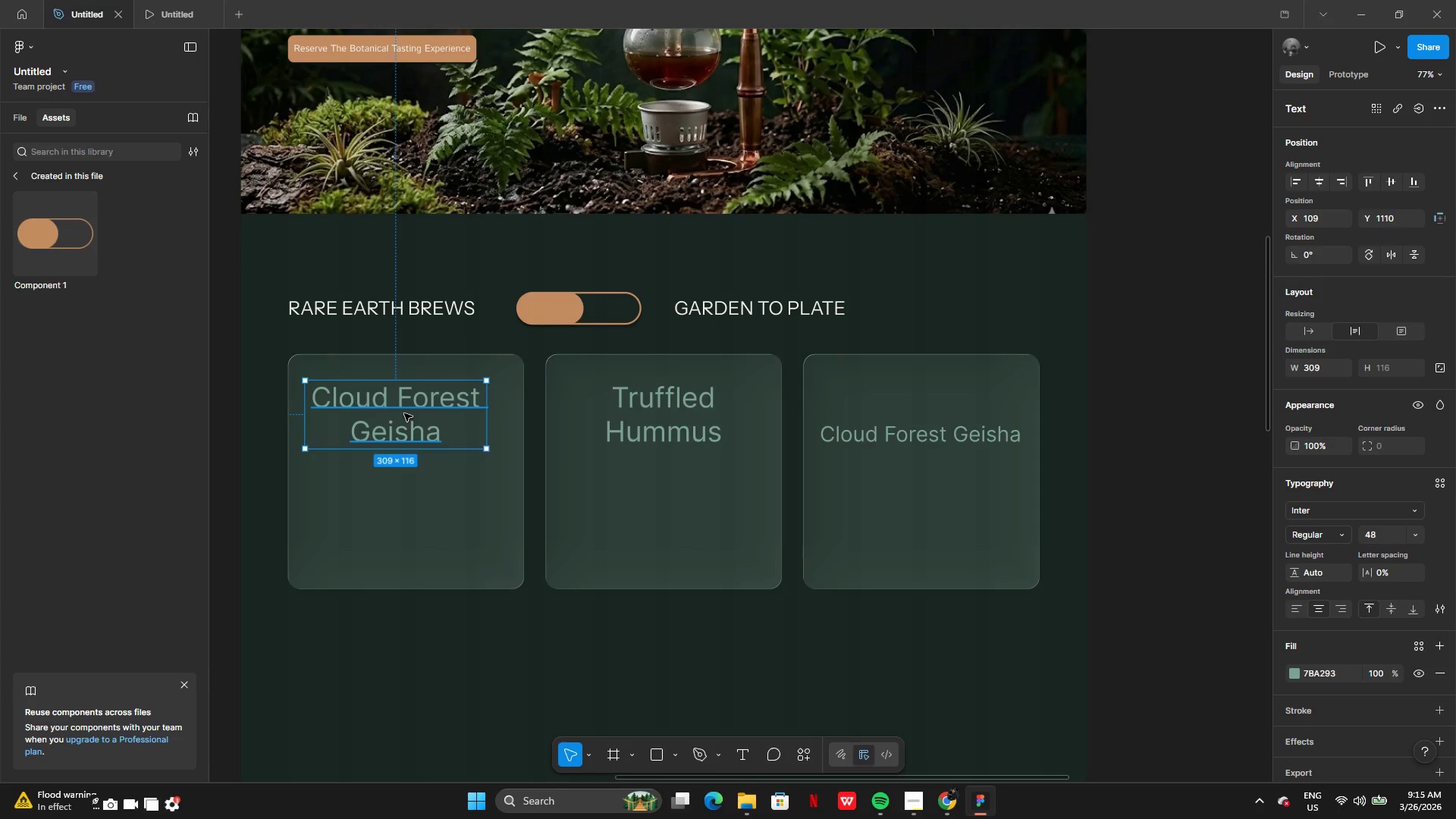 
left_click_drag(start_coordinate=[404, 413], to_coordinate=[413, 413])
 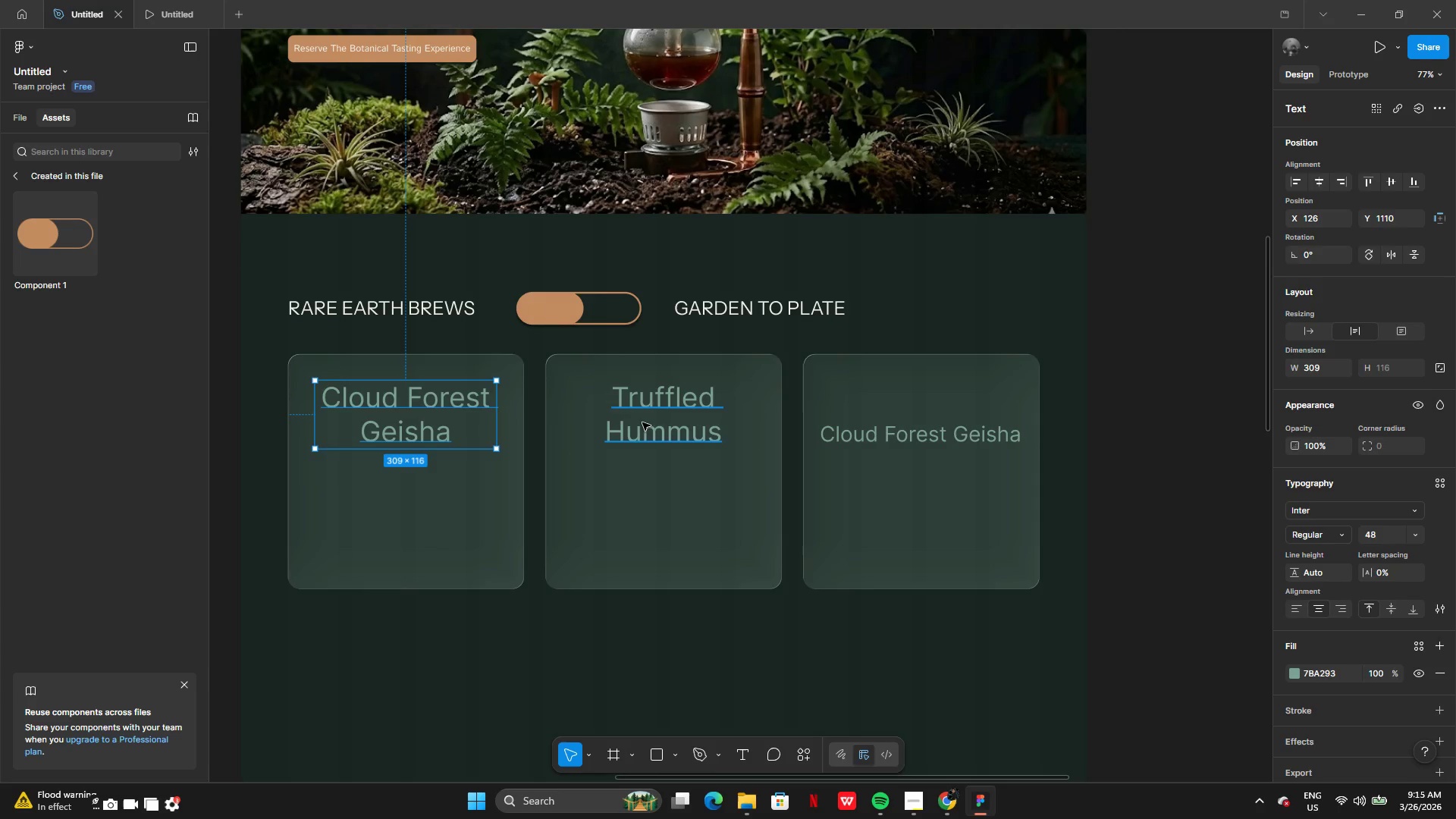 
left_click([644, 422])
 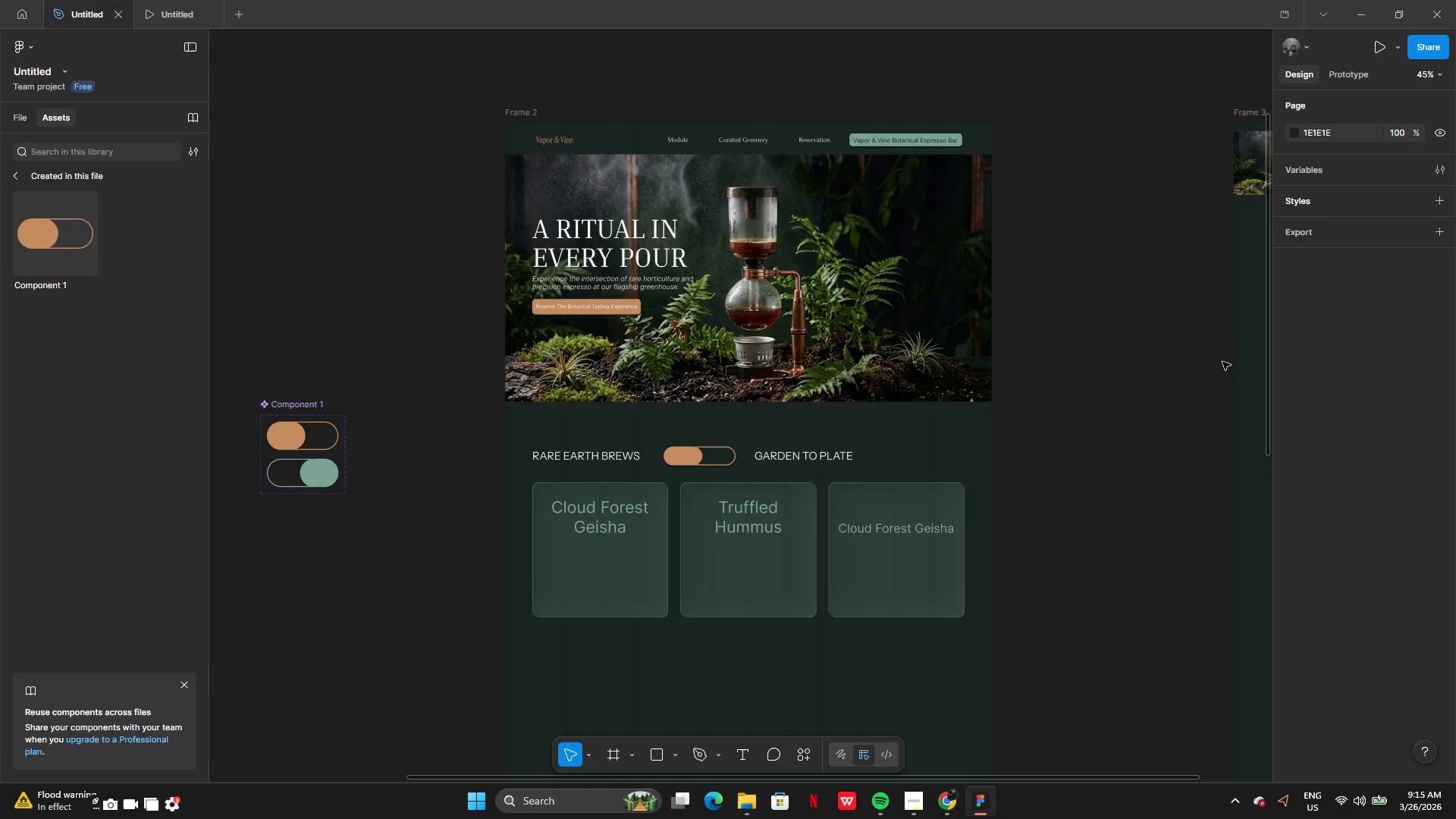 
wait(14.23)
 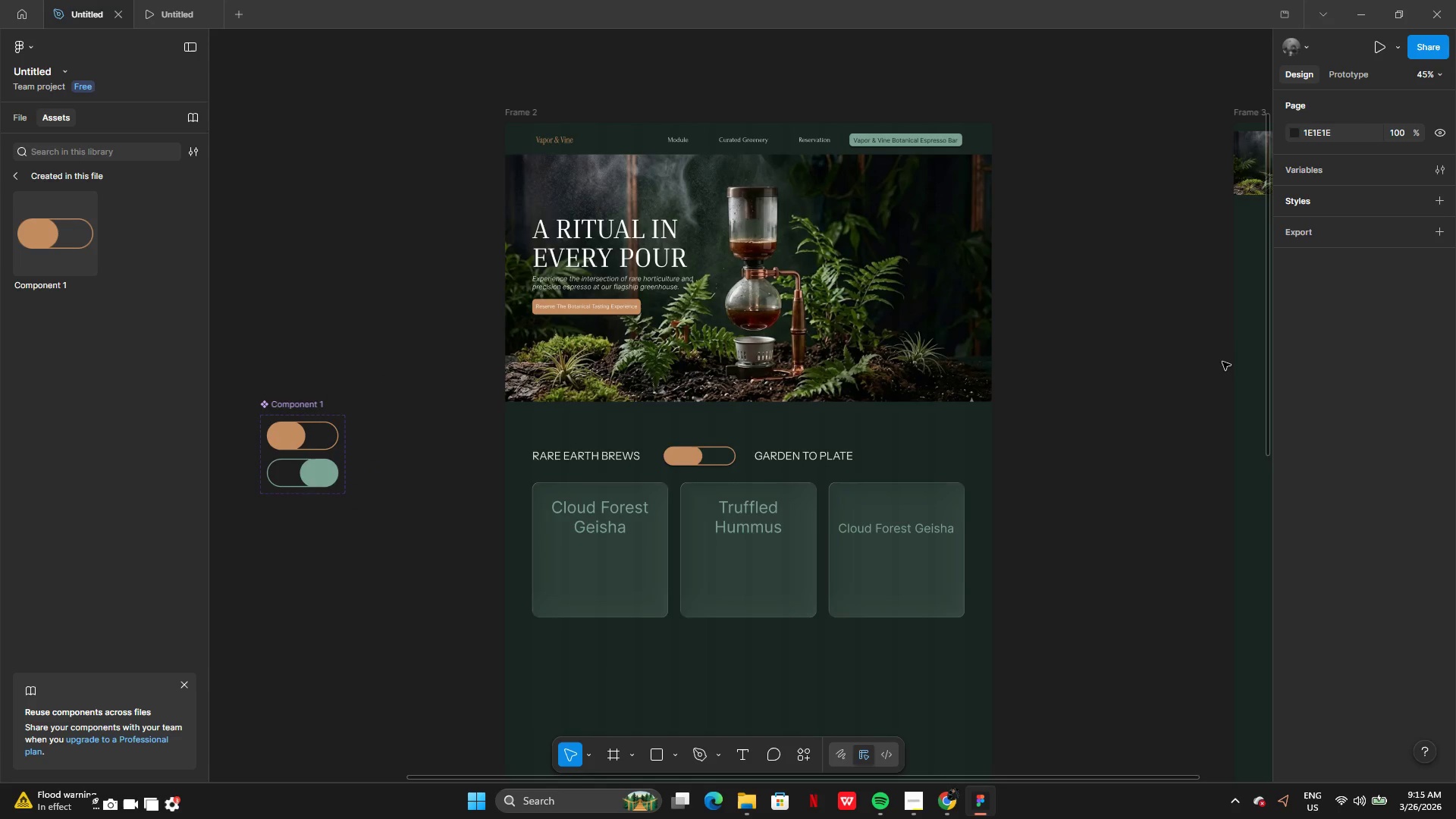 
left_click([836, 426])
 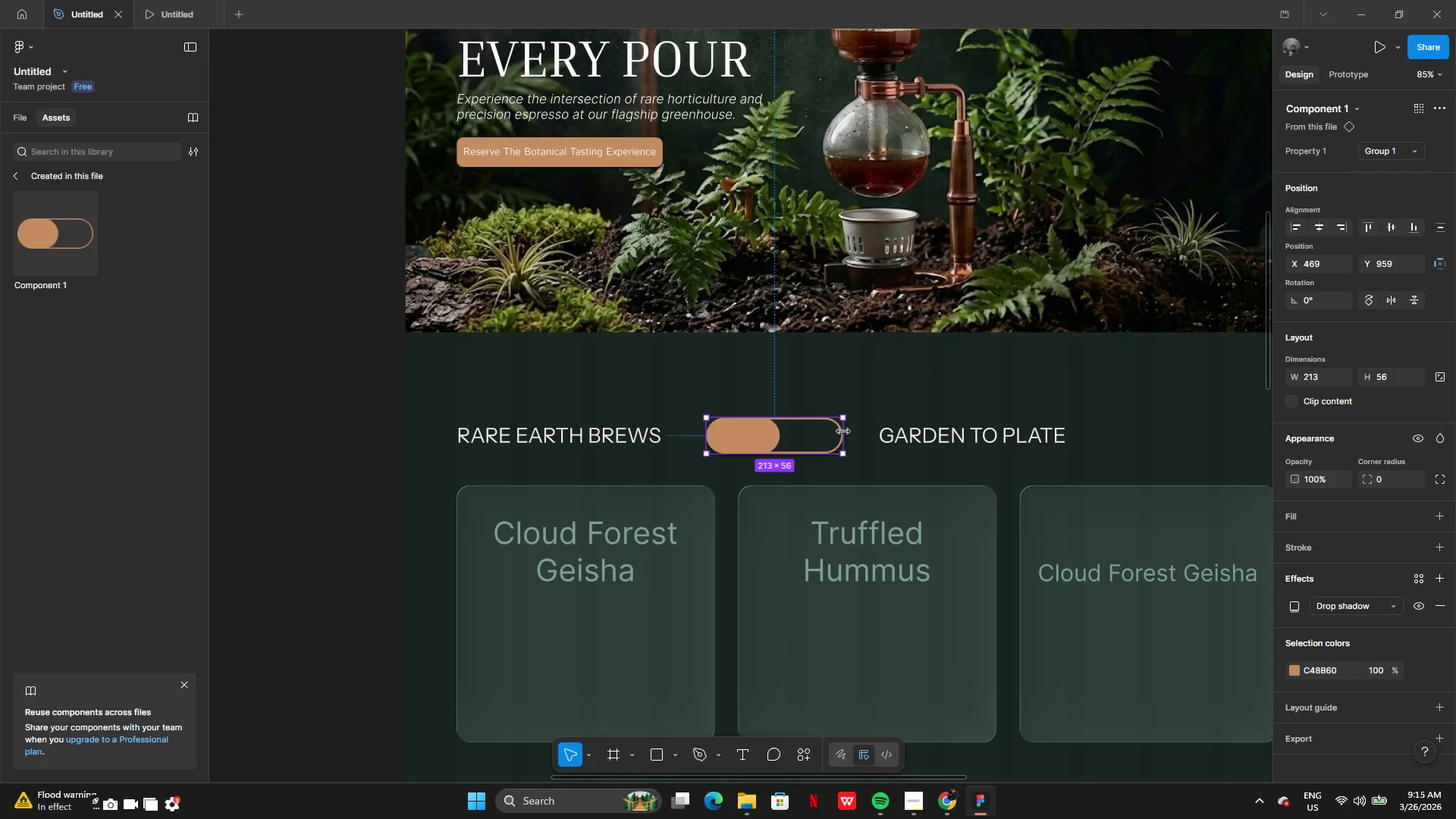 
left_click_drag(start_coordinate=[844, 431], to_coordinate=[804, 427])
 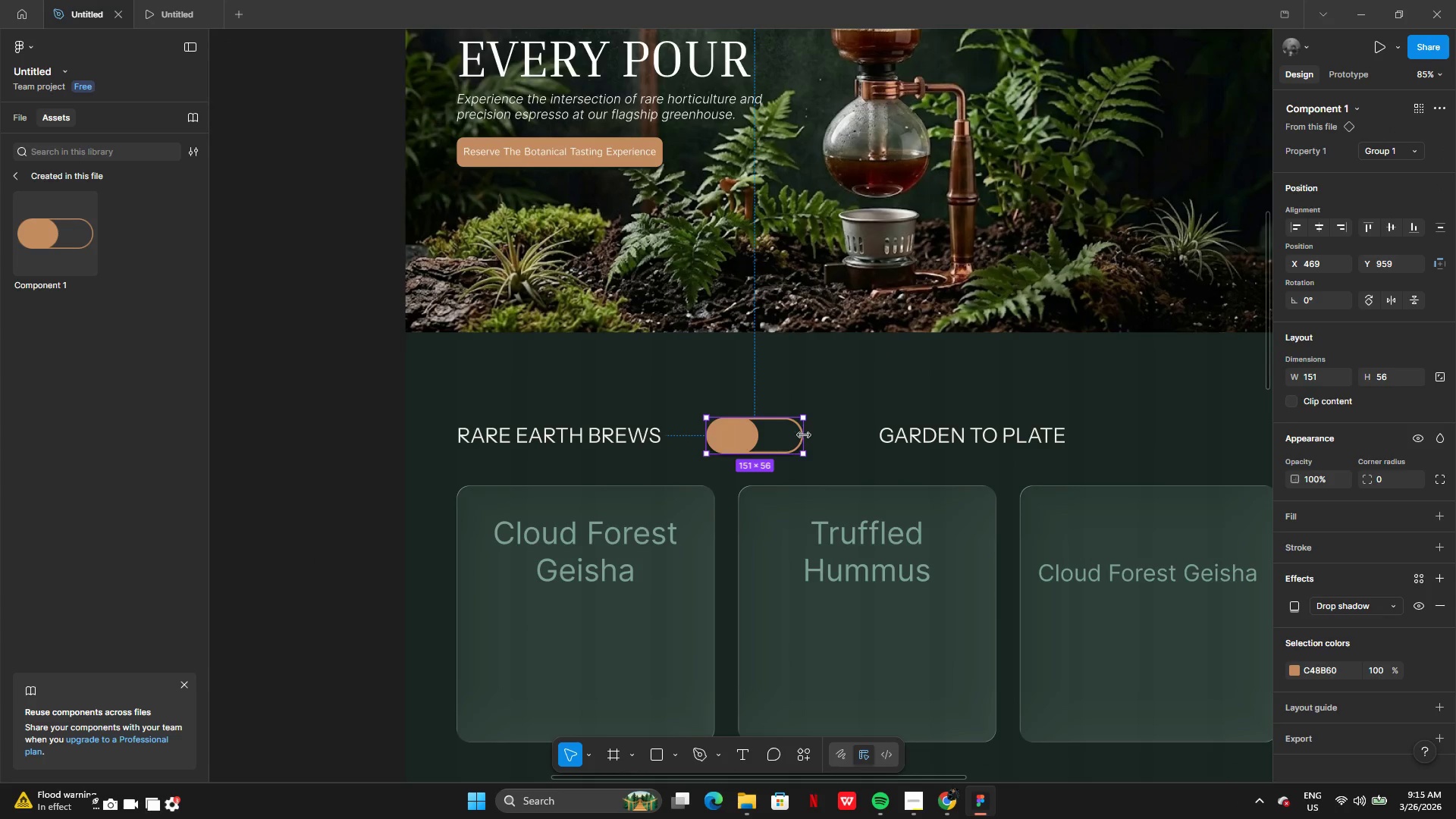 
left_click_drag(start_coordinate=[802, 435], to_coordinate=[809, 431])
 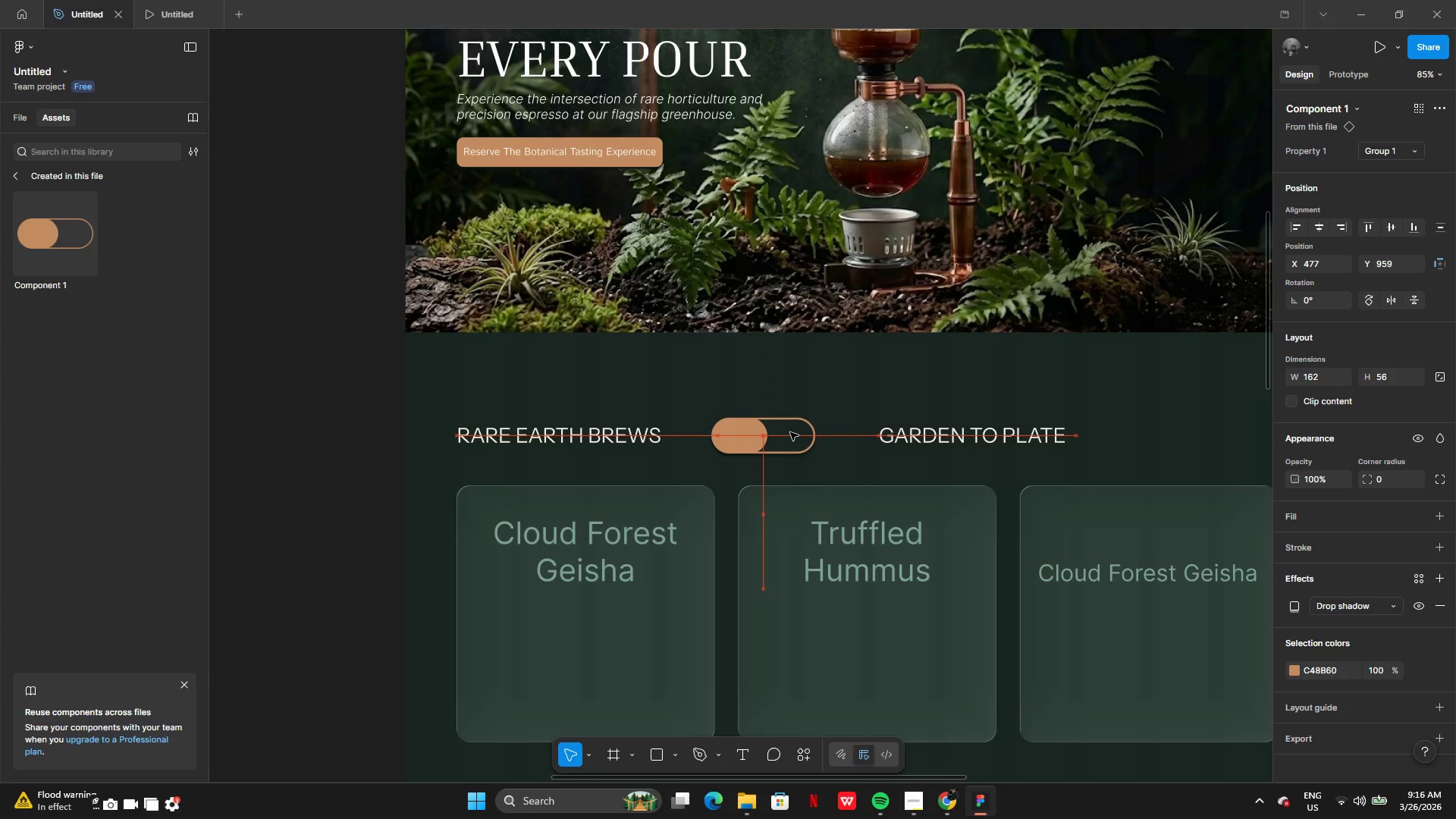 
wait(13.06)
 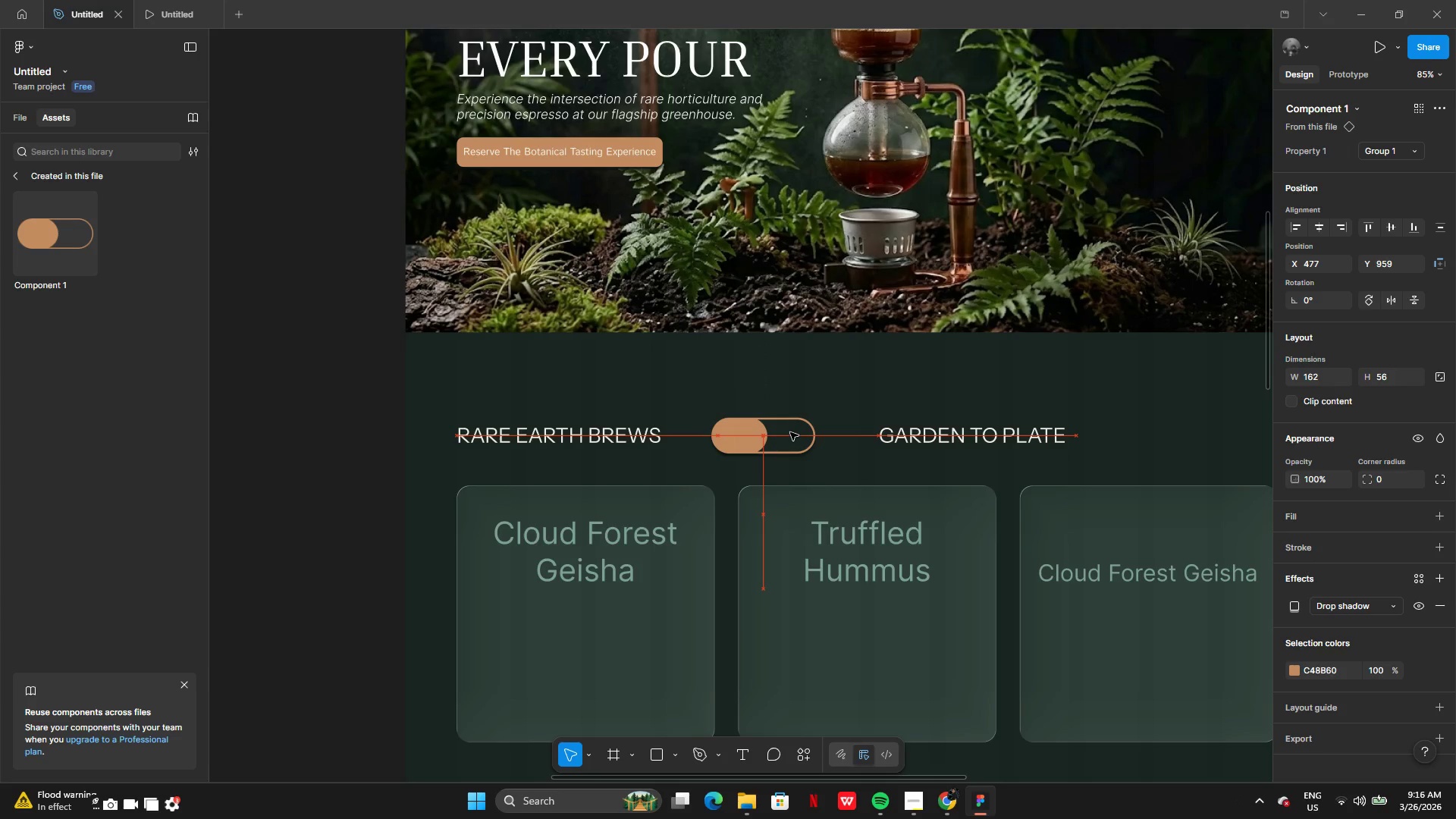 
left_click([583, 447])
 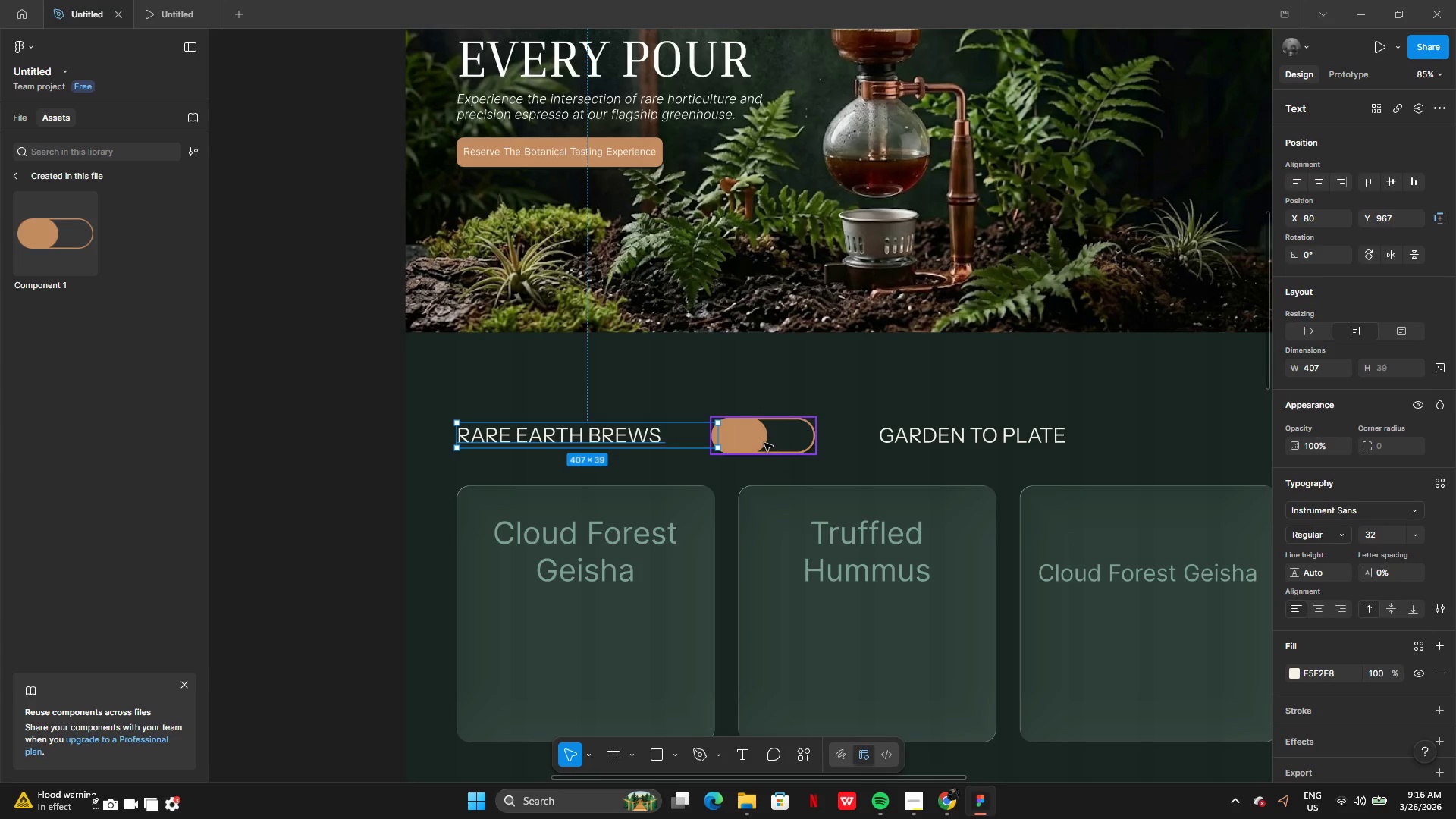 
left_click([764, 443])
 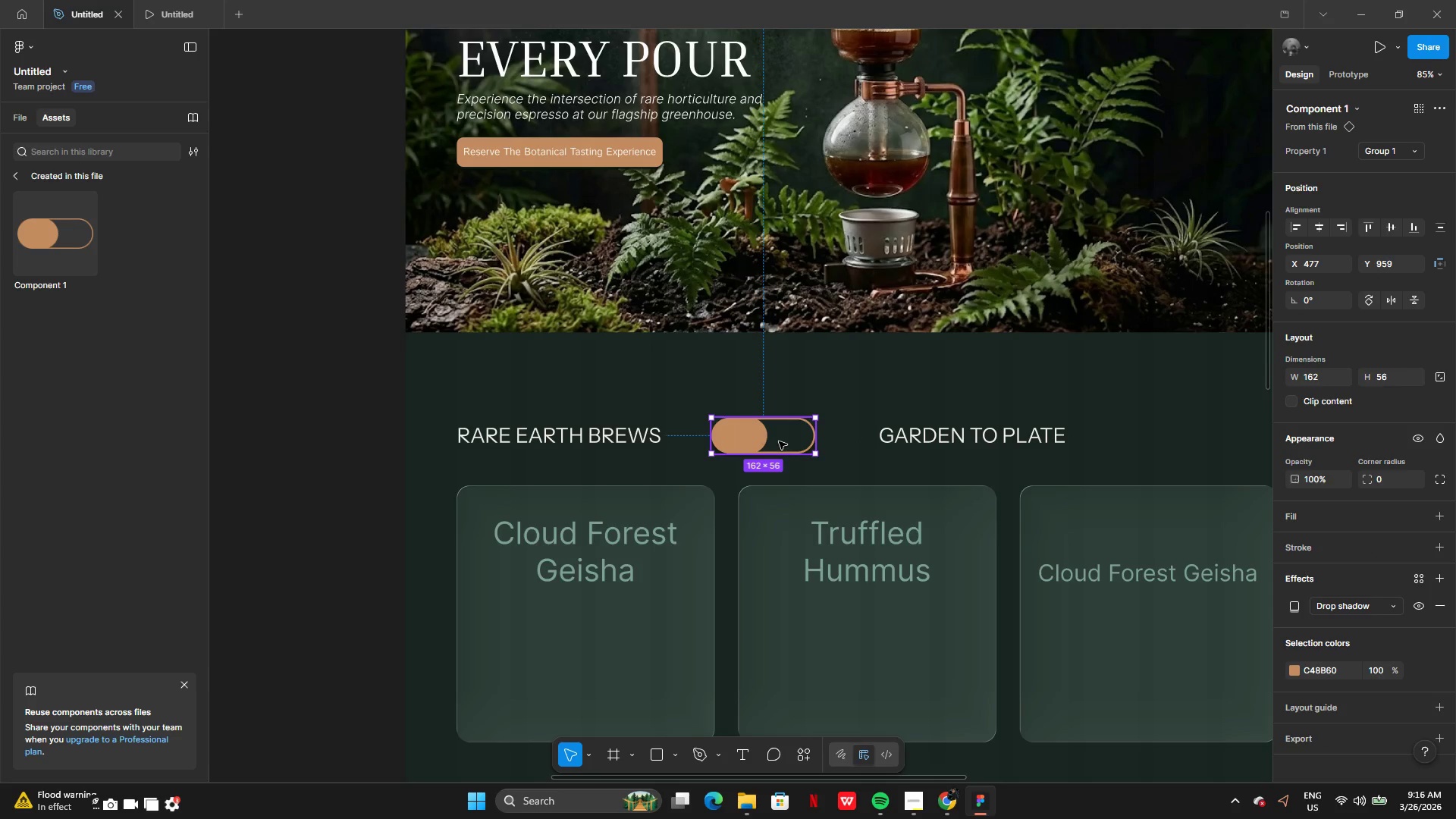 
left_click_drag(start_coordinate=[779, 441], to_coordinate=[788, 441])
 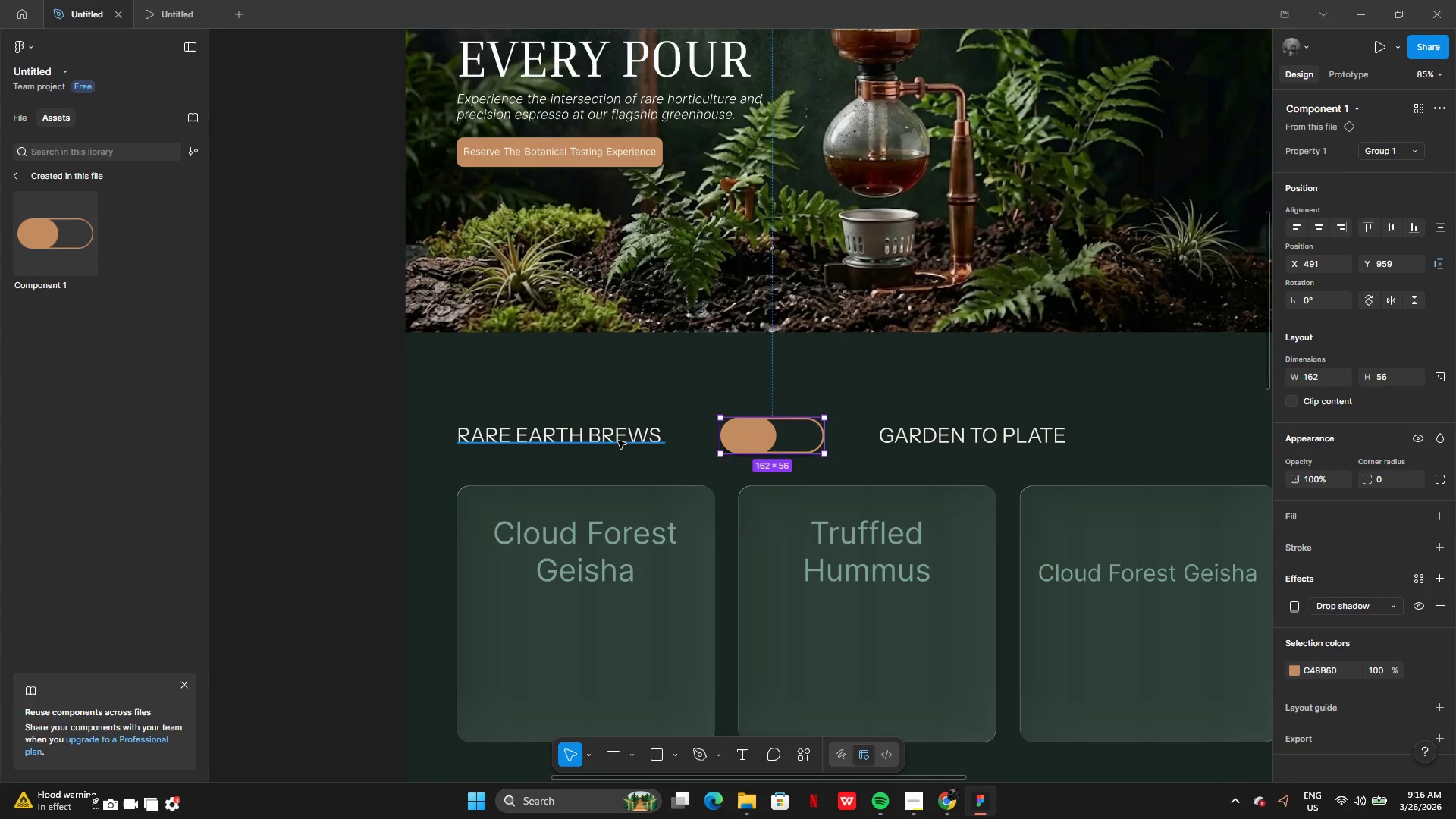 
left_click([616, 440])
 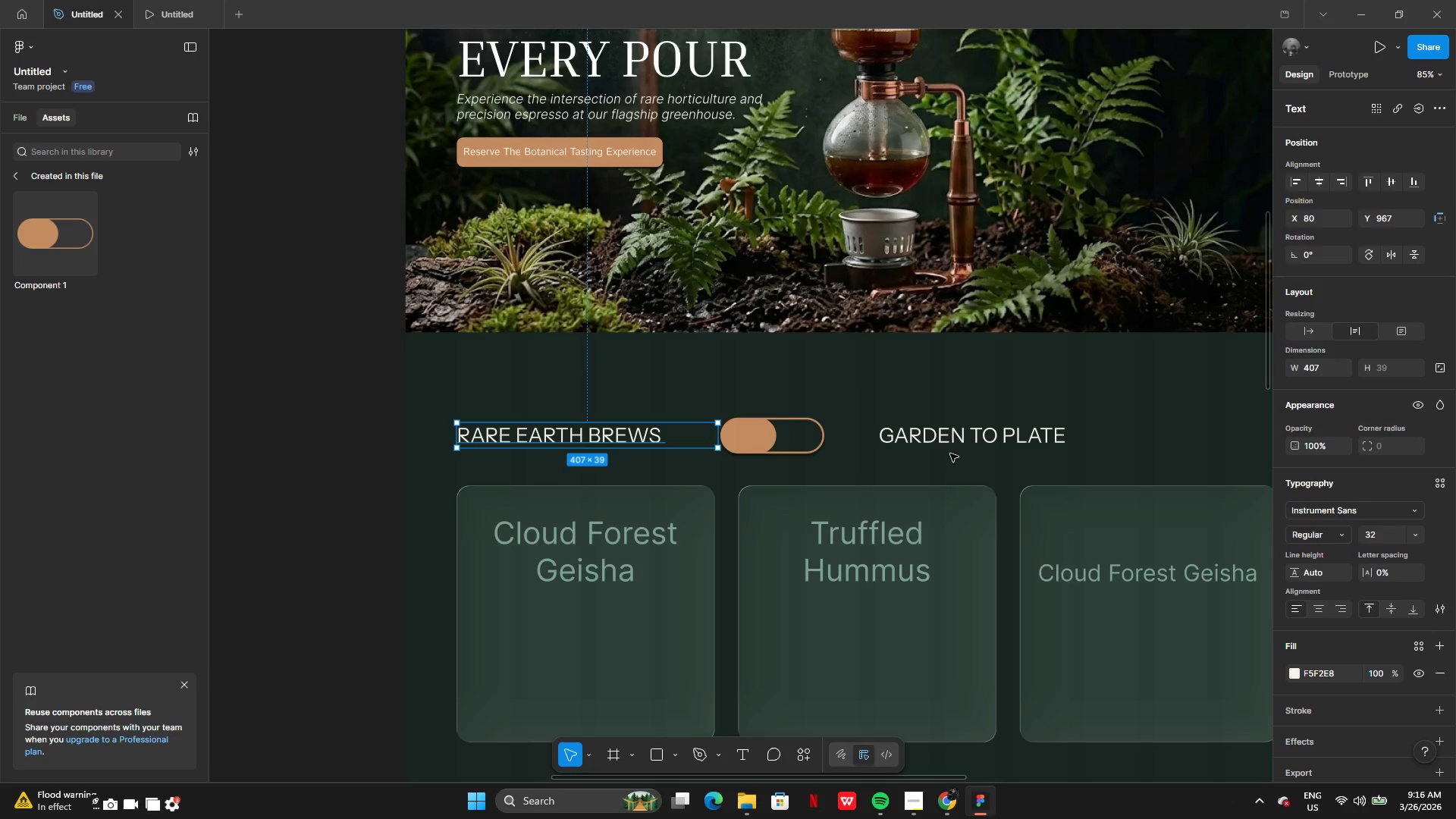 
left_click([950, 444])
 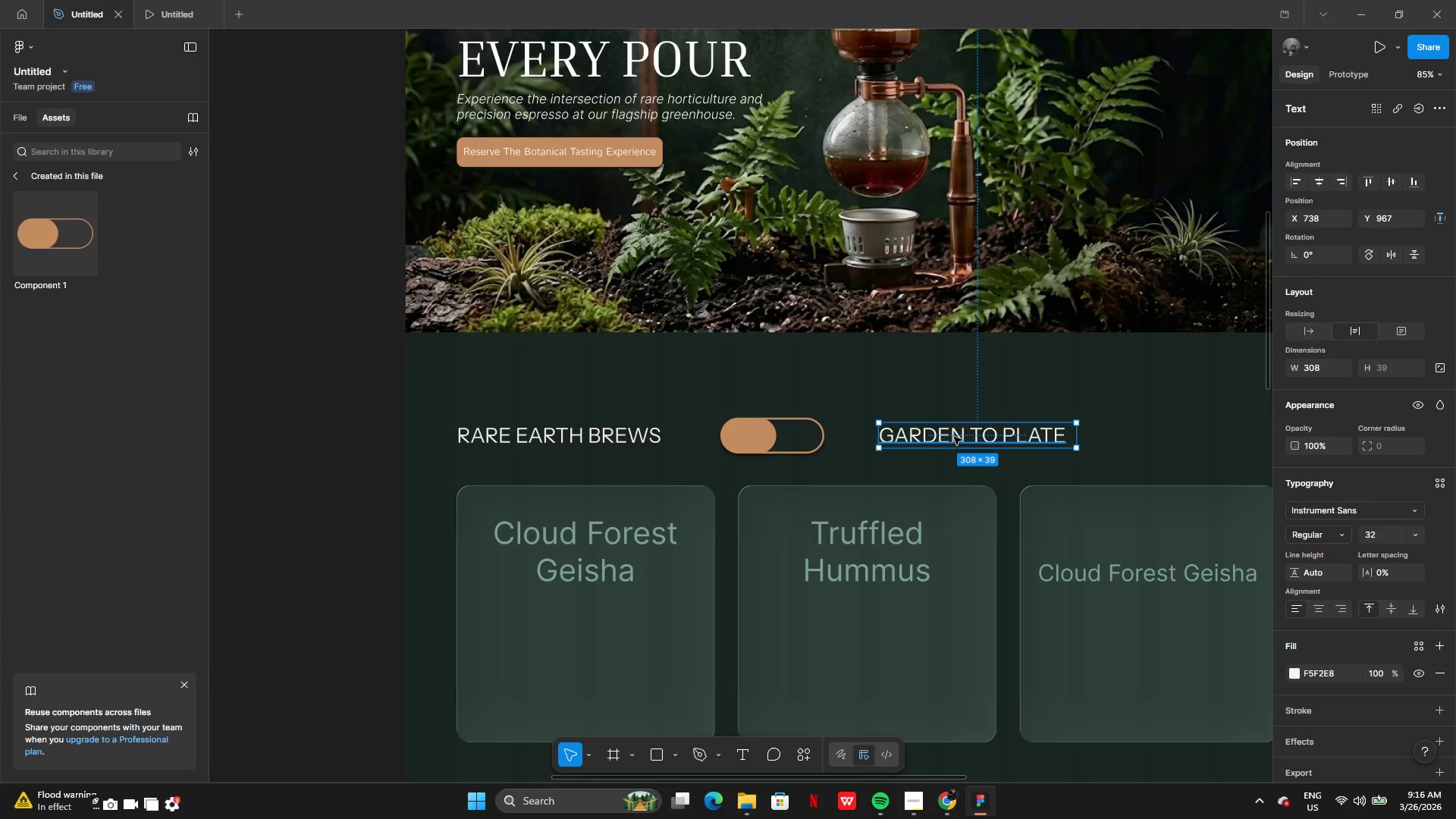 
left_click_drag(start_coordinate=[954, 437], to_coordinate=[950, 439])
 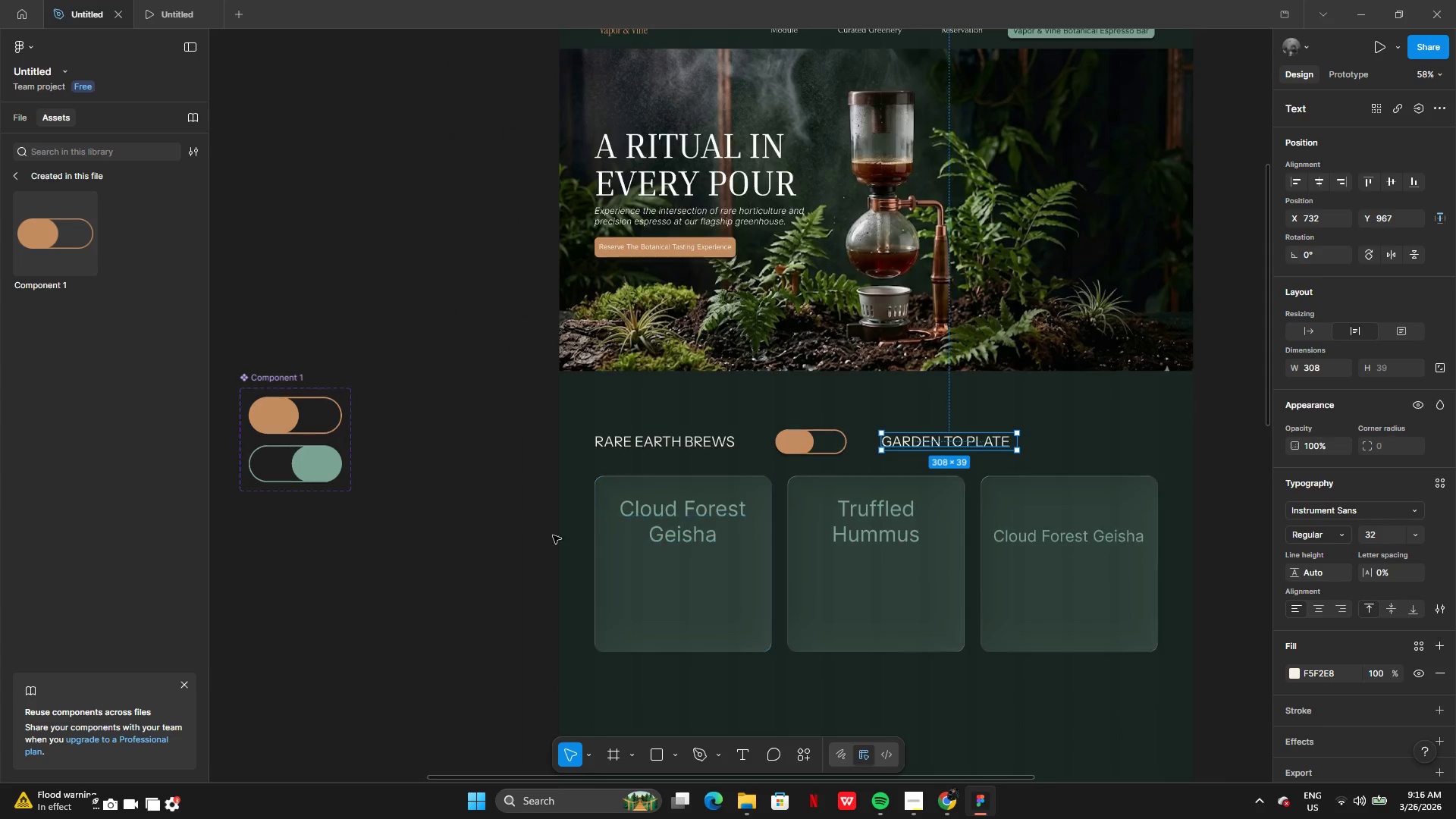 
left_click([462, 547])
 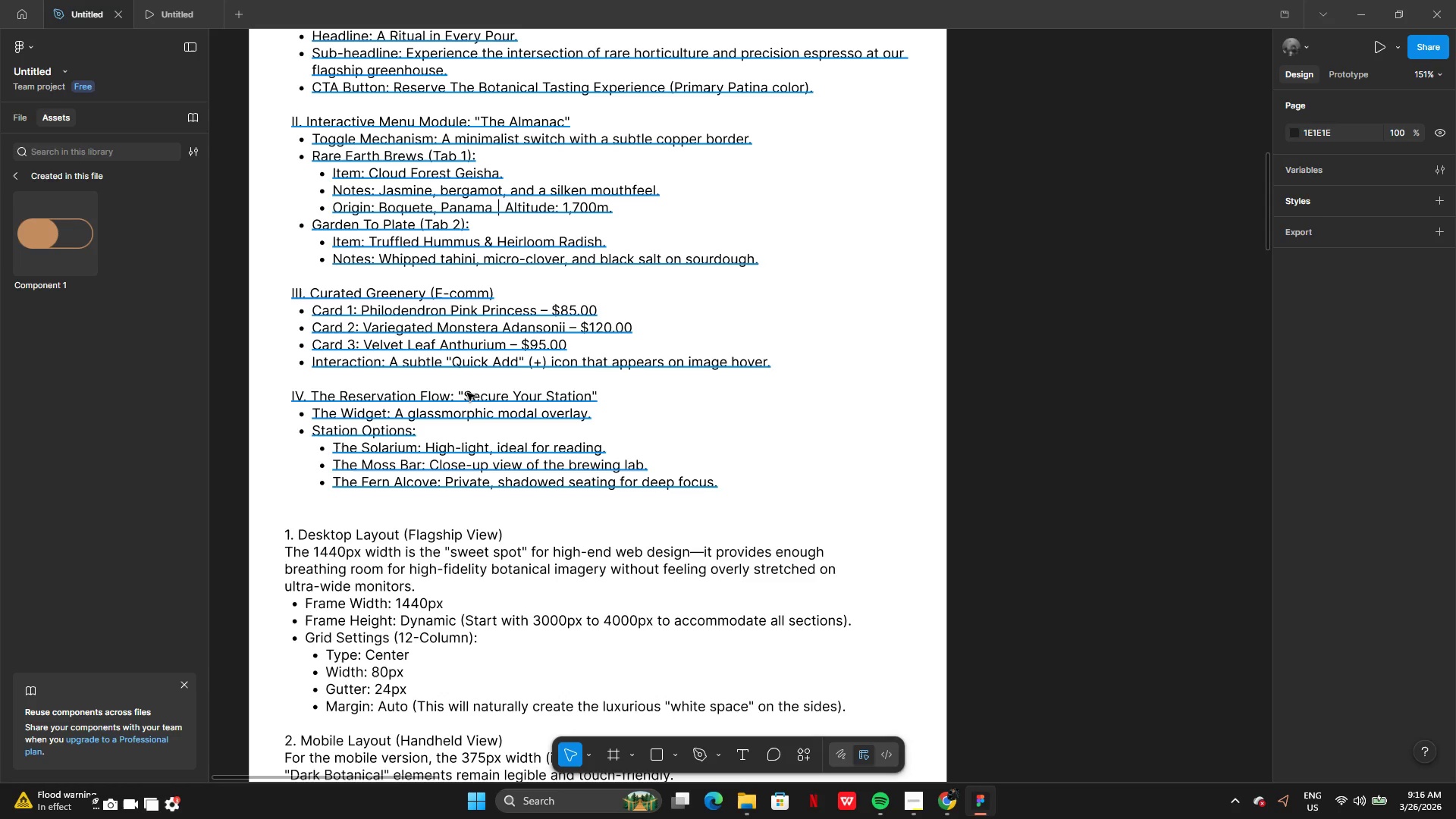 
wait(13.41)
 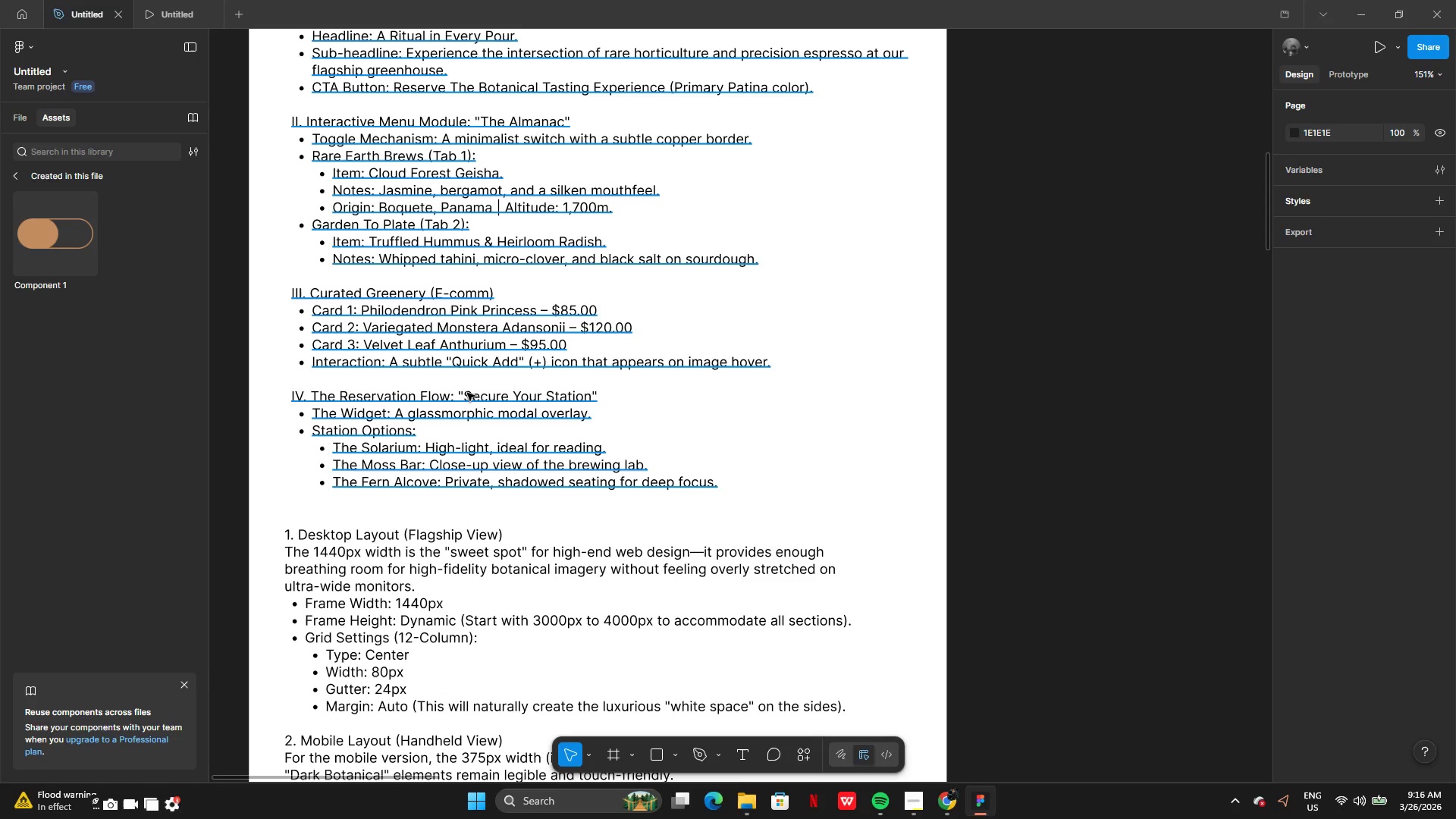 
double_click([502, 275])
 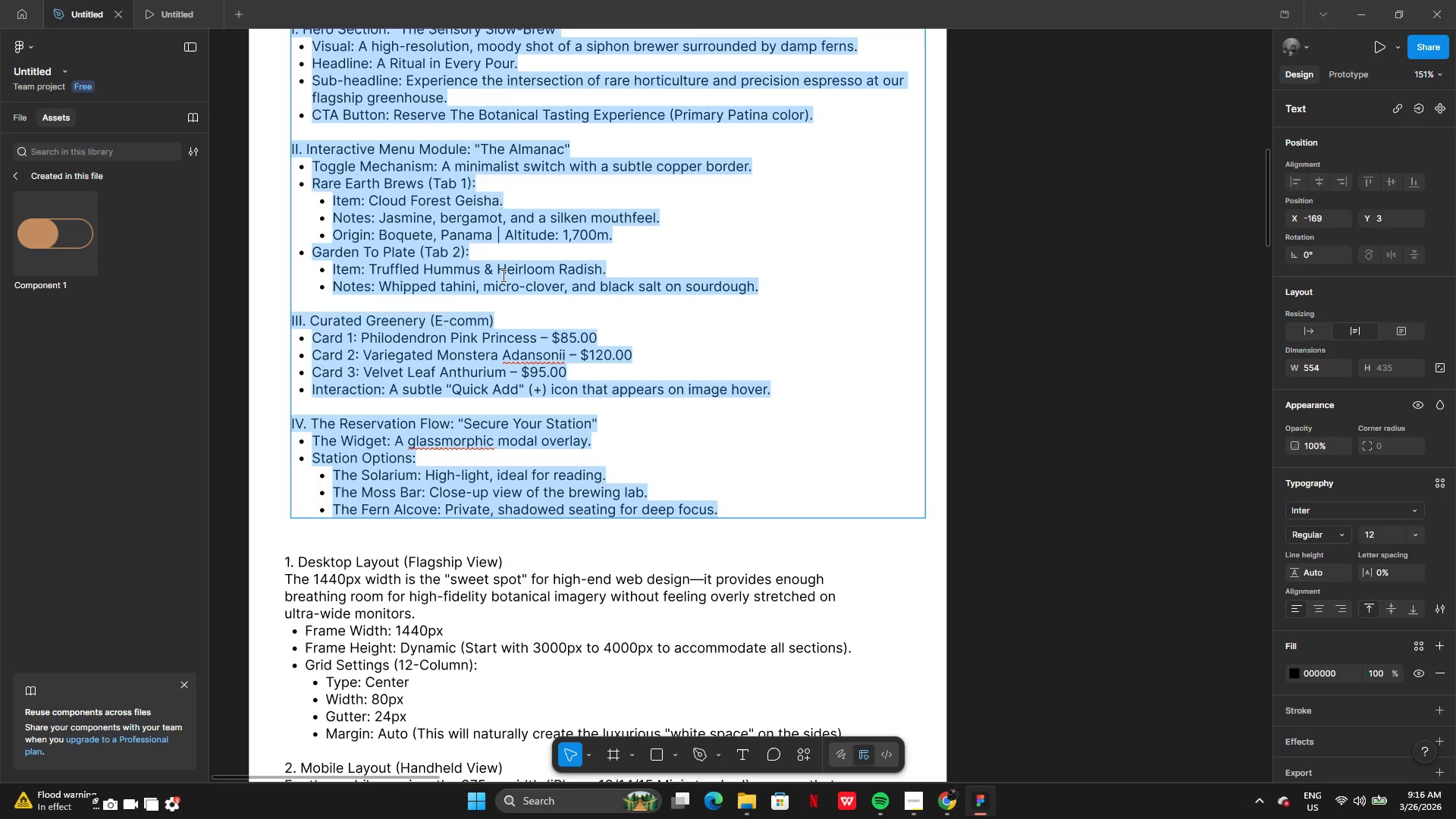 
triple_click([503, 275])
 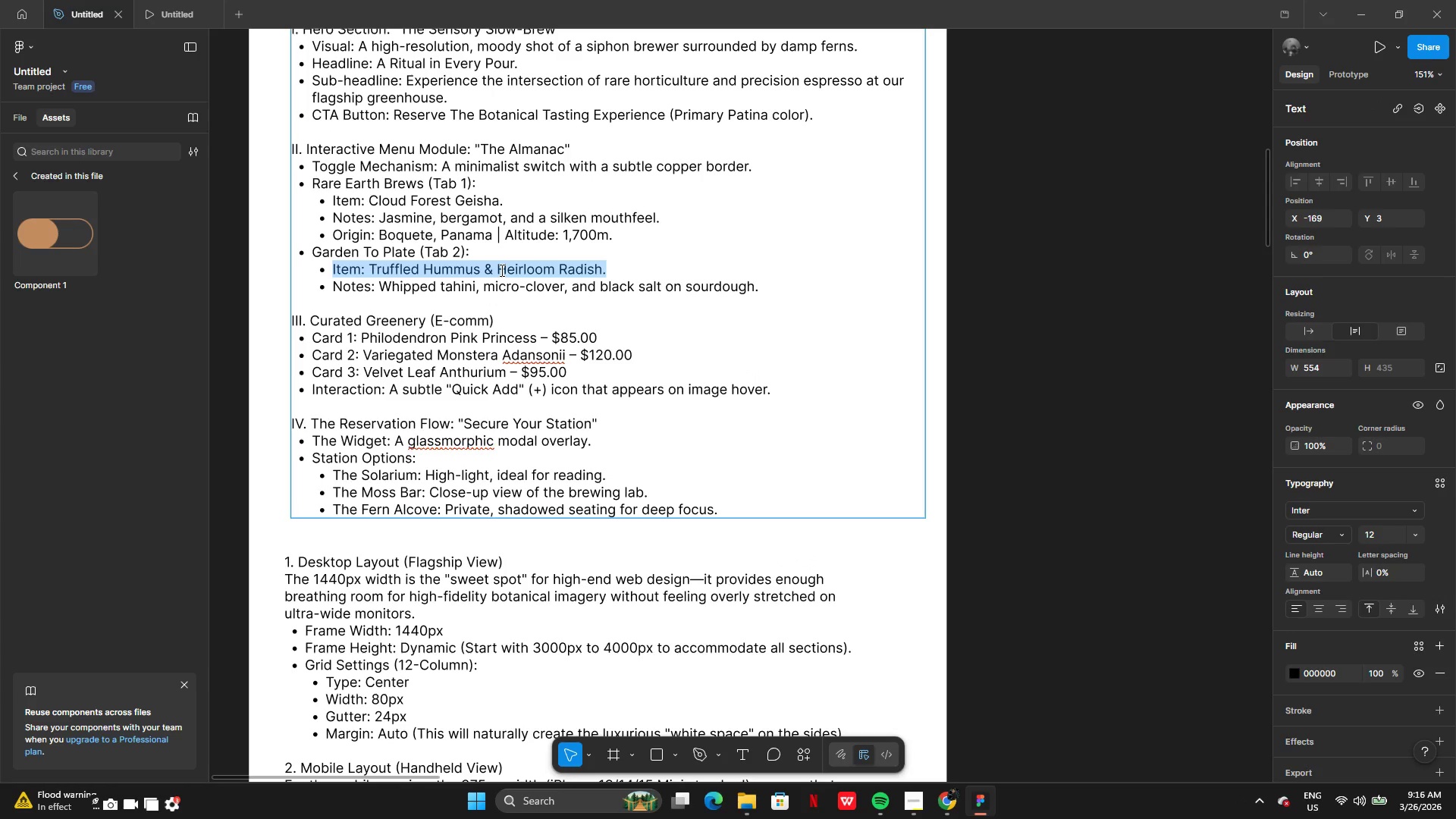 
left_click([500, 270])
 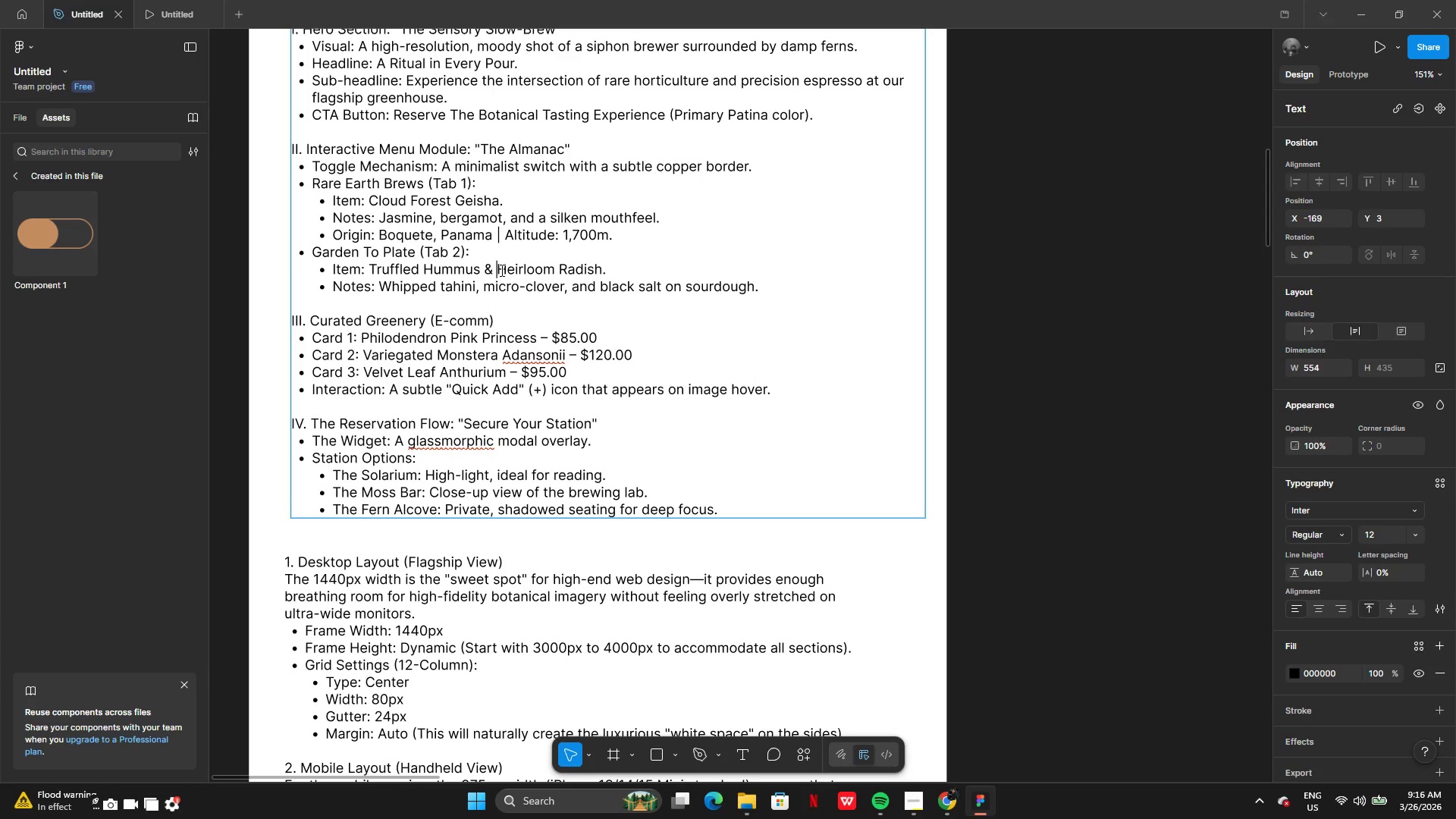 
left_click_drag(start_coordinate=[500, 270], to_coordinate=[599, 271])
 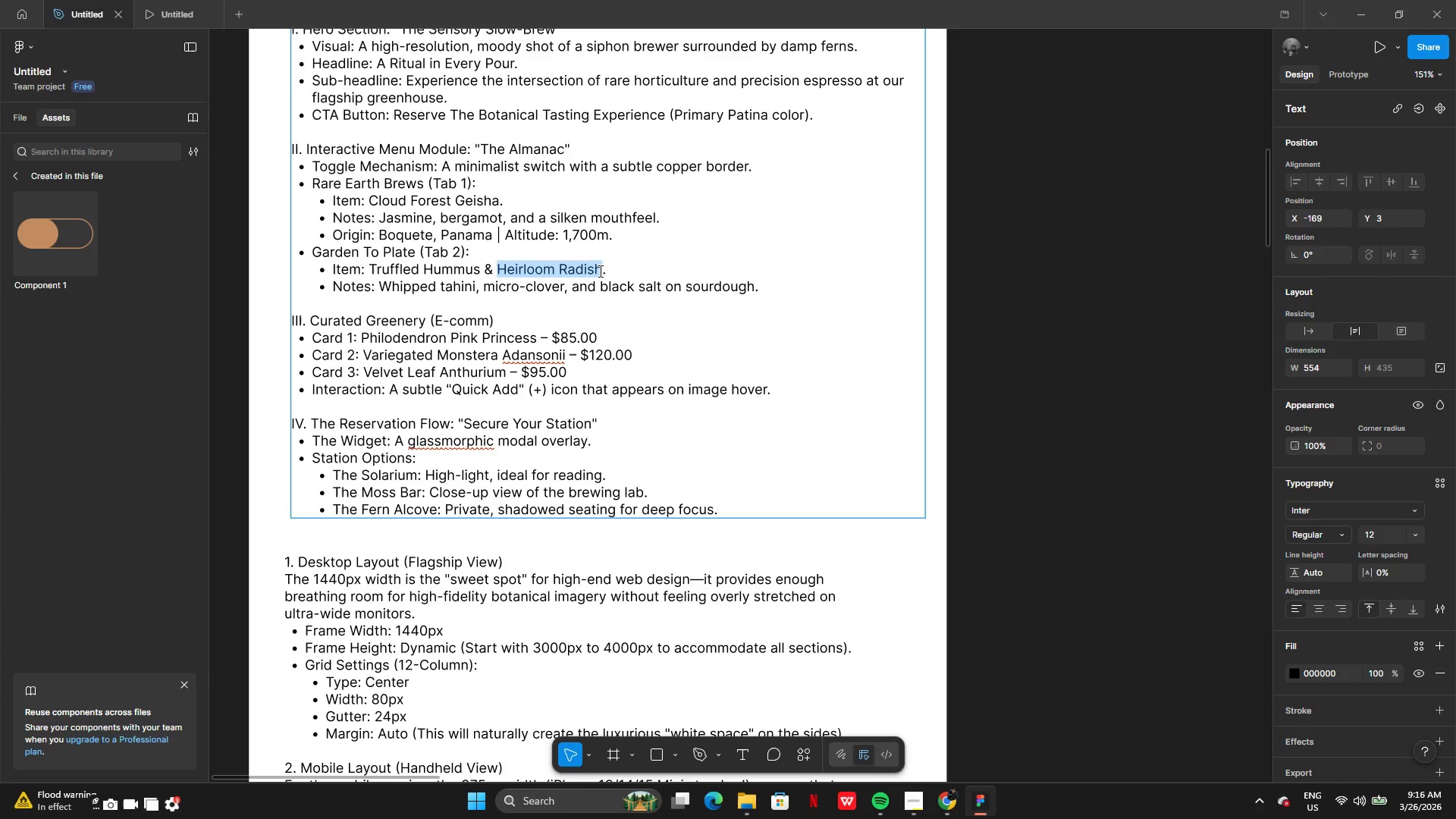 
key(Control+C)
 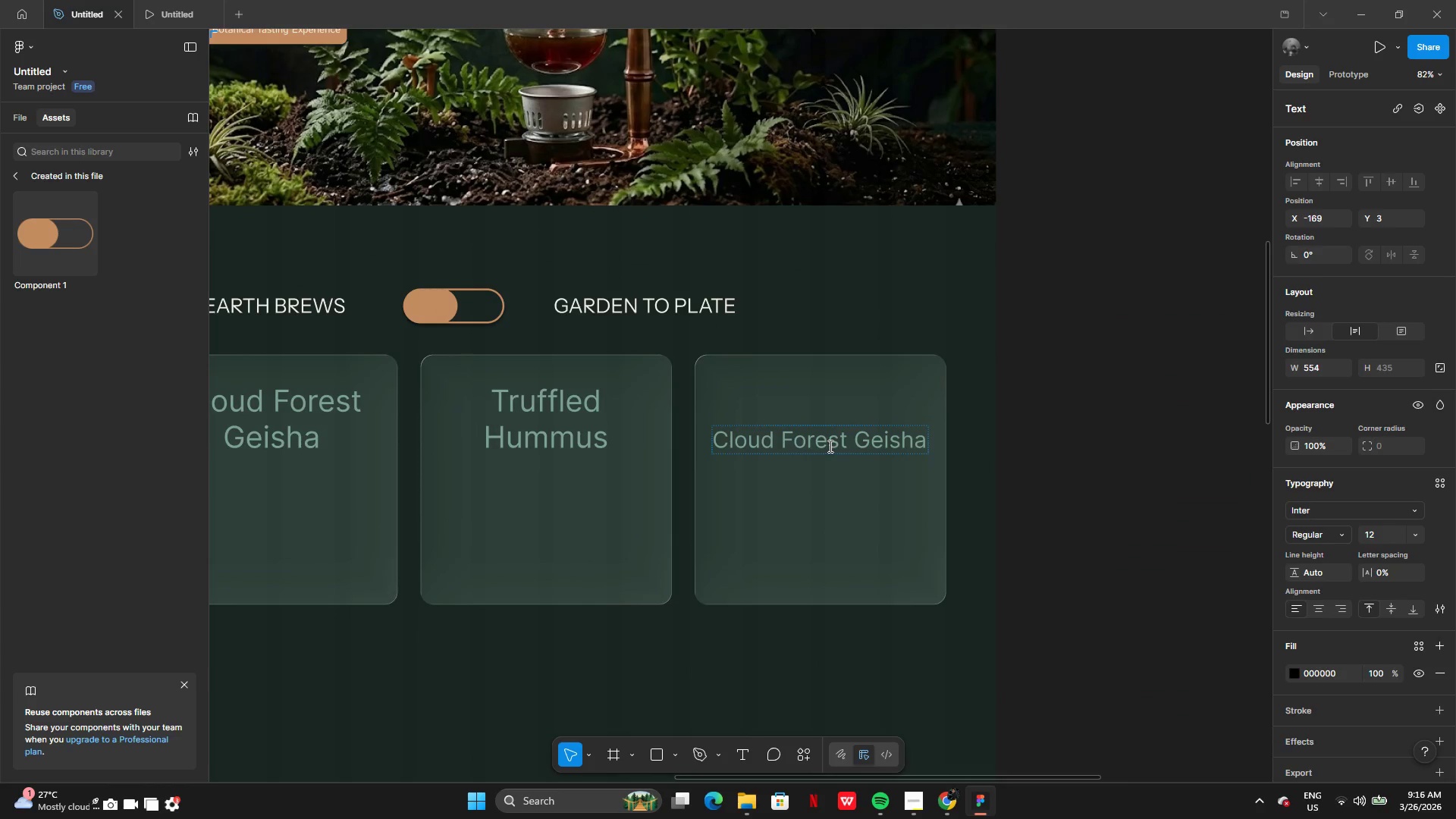 
left_click([1100, 442])
 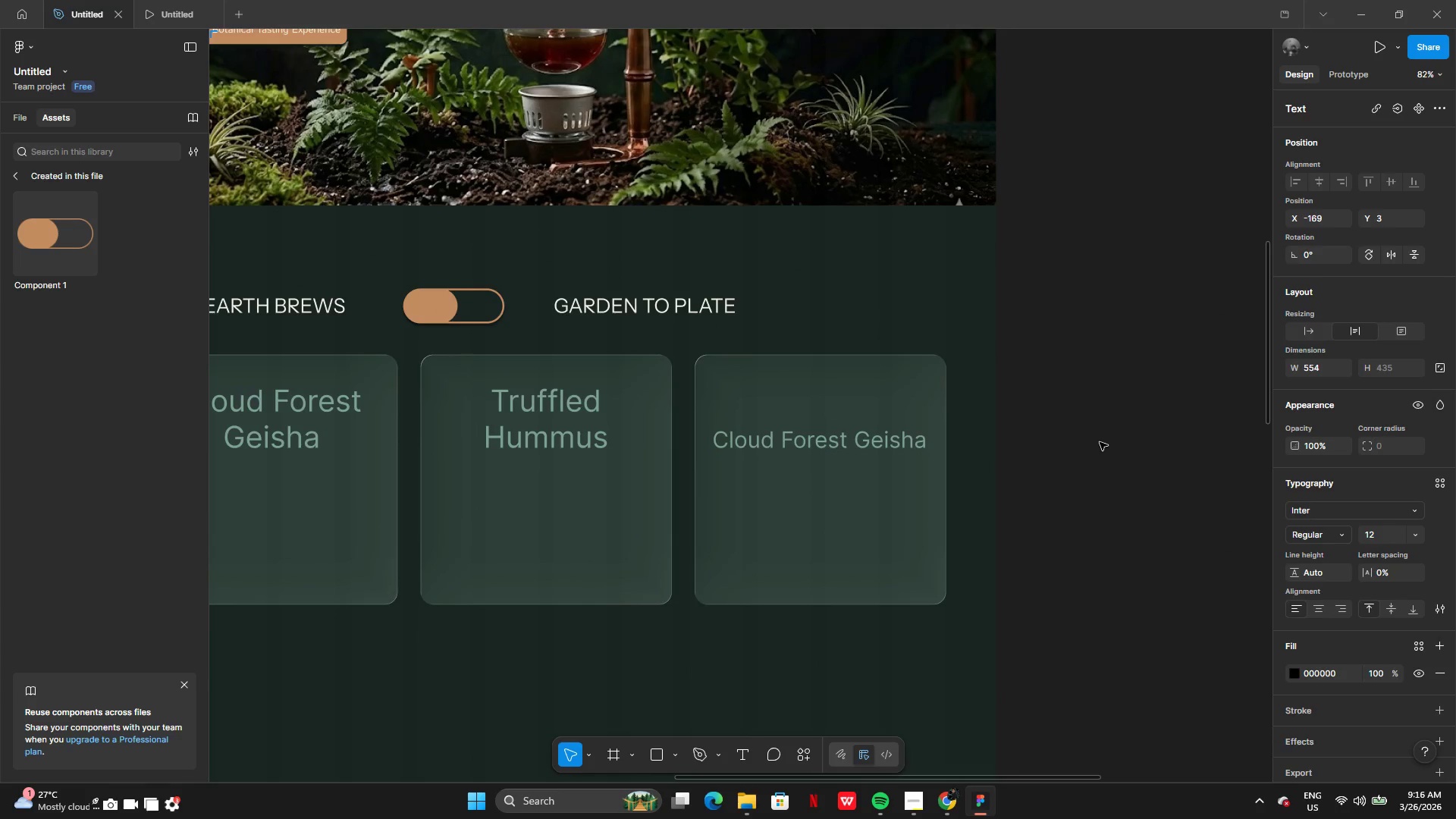 
key(Control+V)
 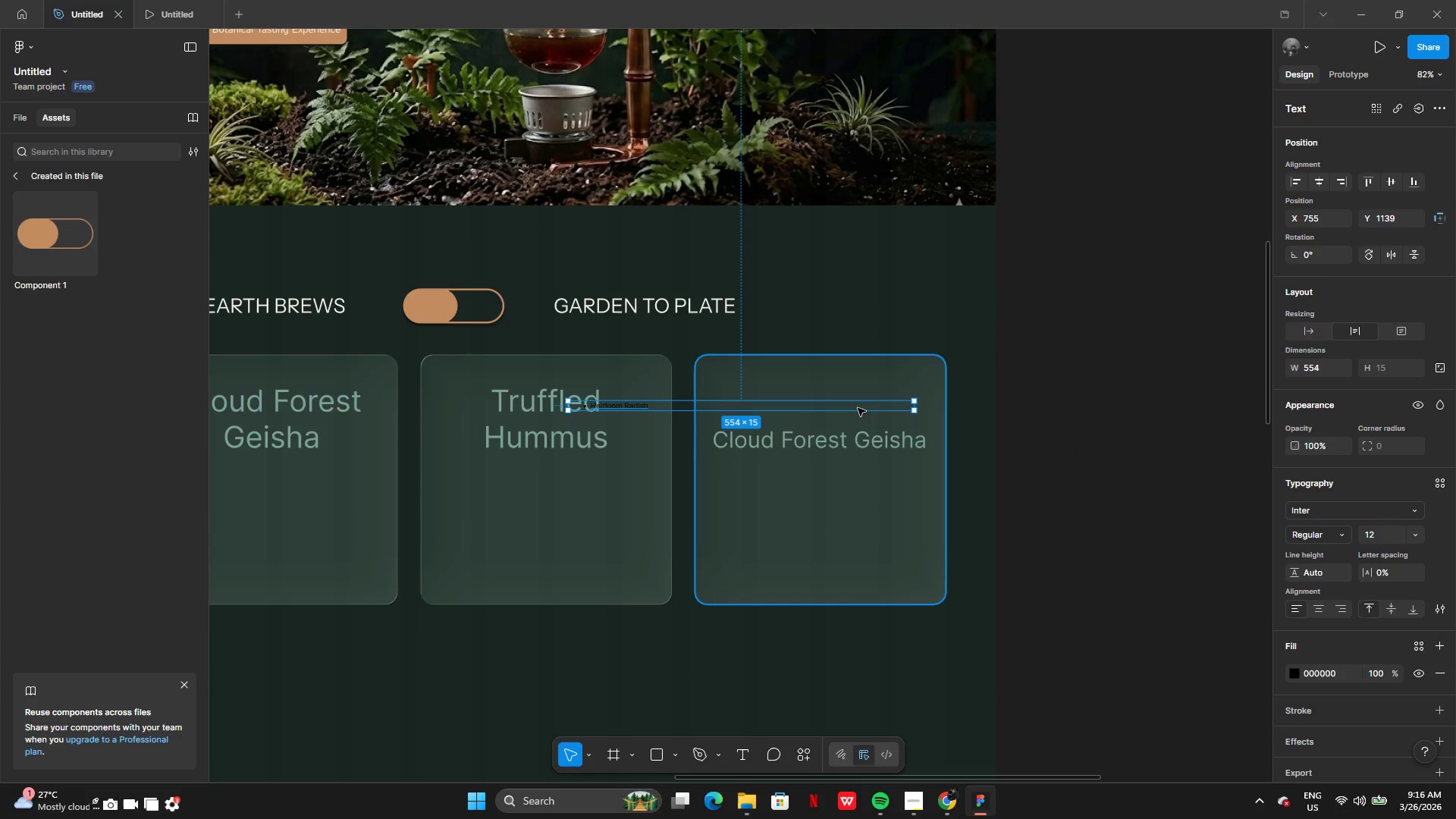 
left_click_drag(start_coordinate=[851, 408], to_coordinate=[981, 400])
 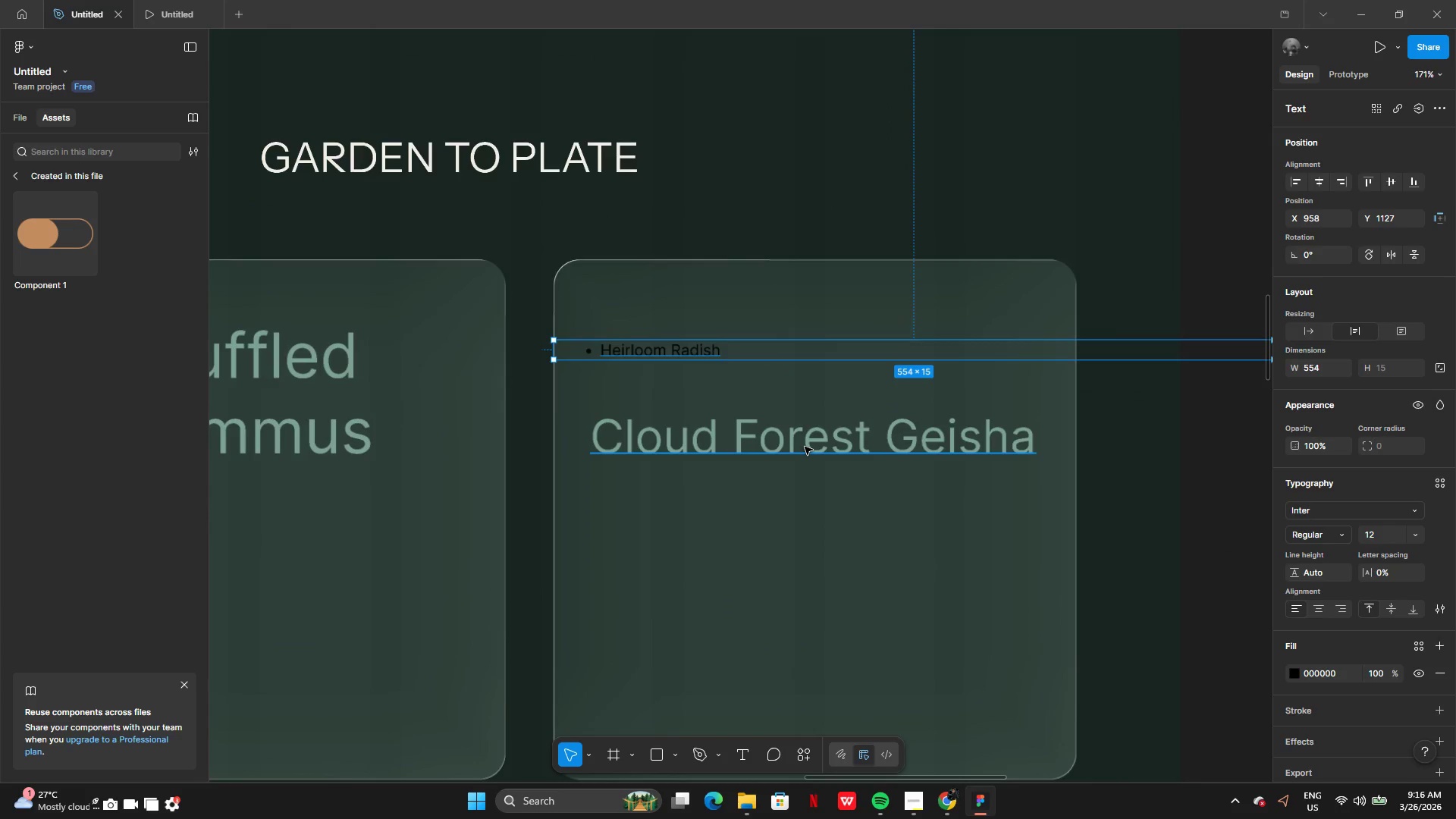 
double_click([804, 447])
 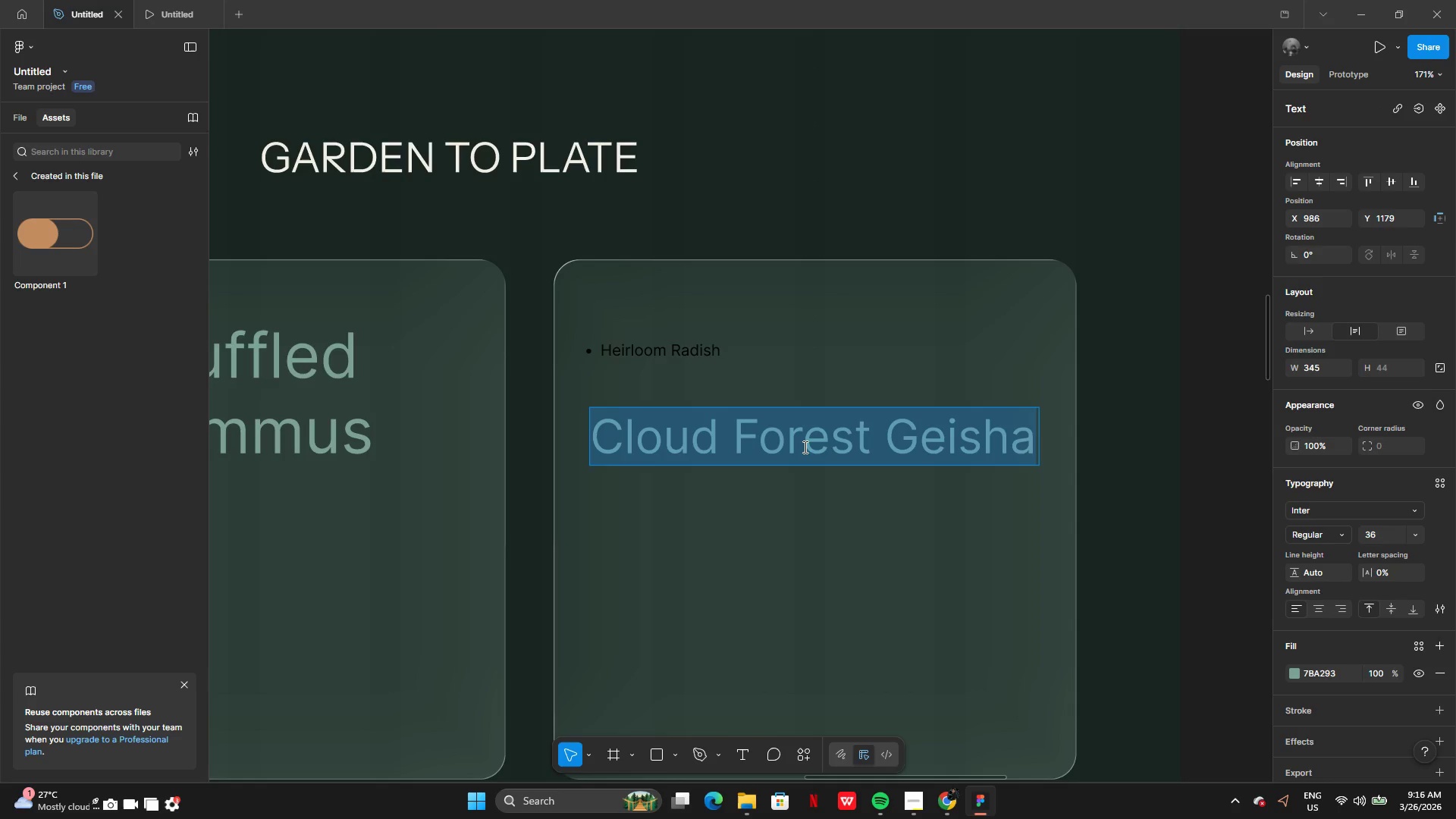 
type(Heirlom)
key(Backspace)
type(om Rd)
key(Backspace)
type(adish)
 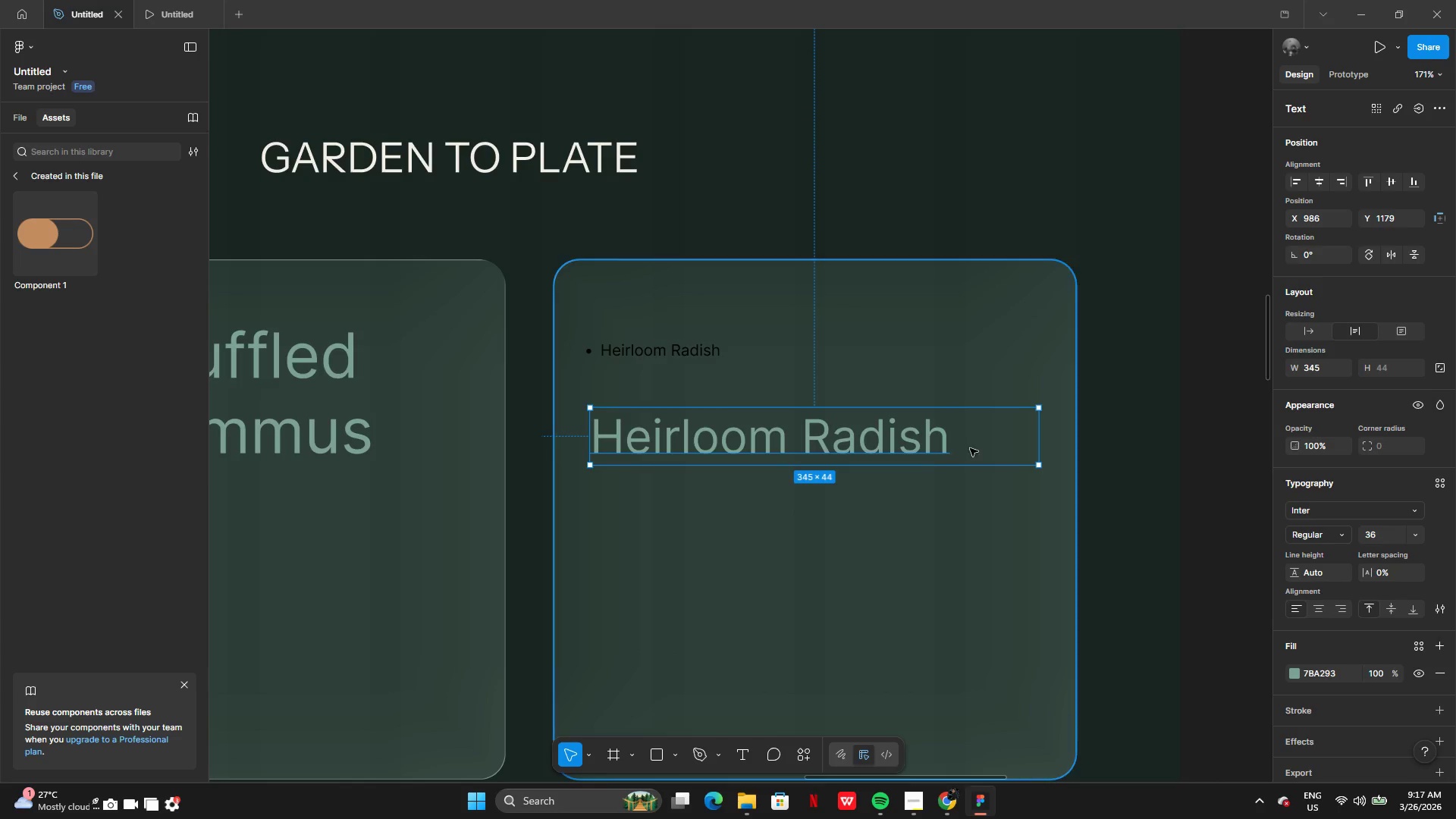 
left_click_drag(start_coordinate=[1036, 434], to_coordinate=[949, 441])
 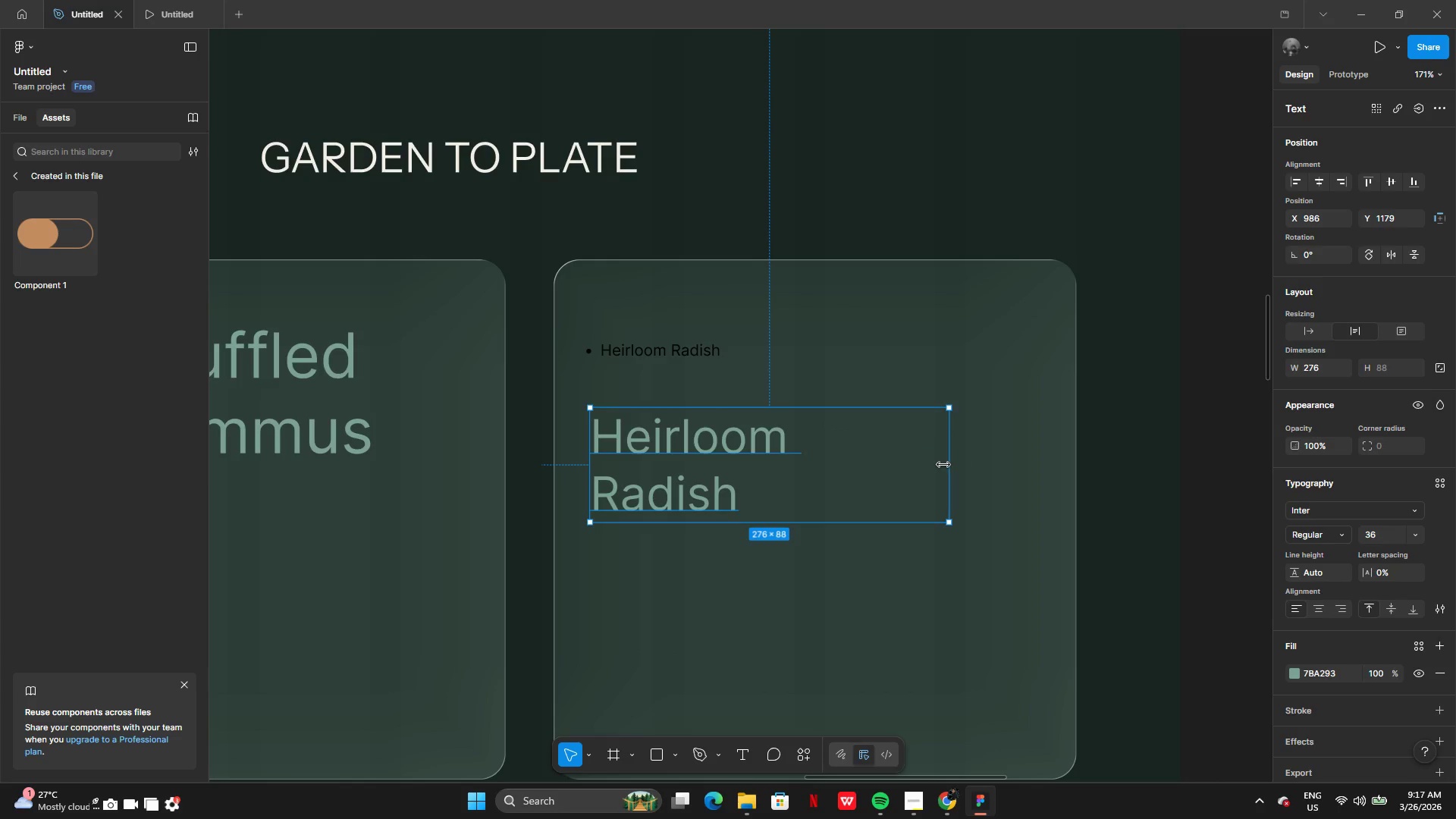 
left_click_drag(start_coordinate=[947, 465], to_coordinate=[952, 464])
 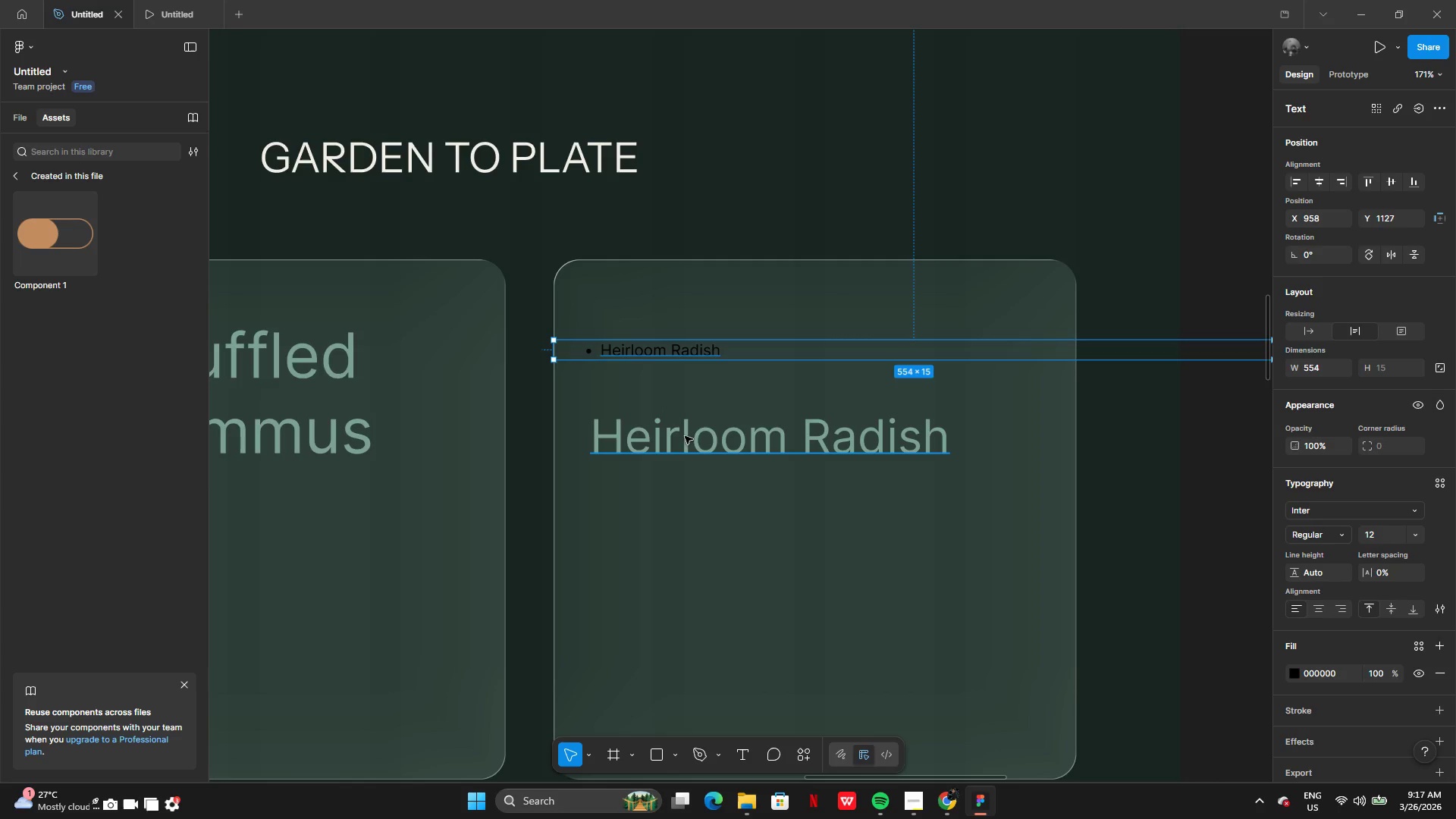 
key(Backspace)
 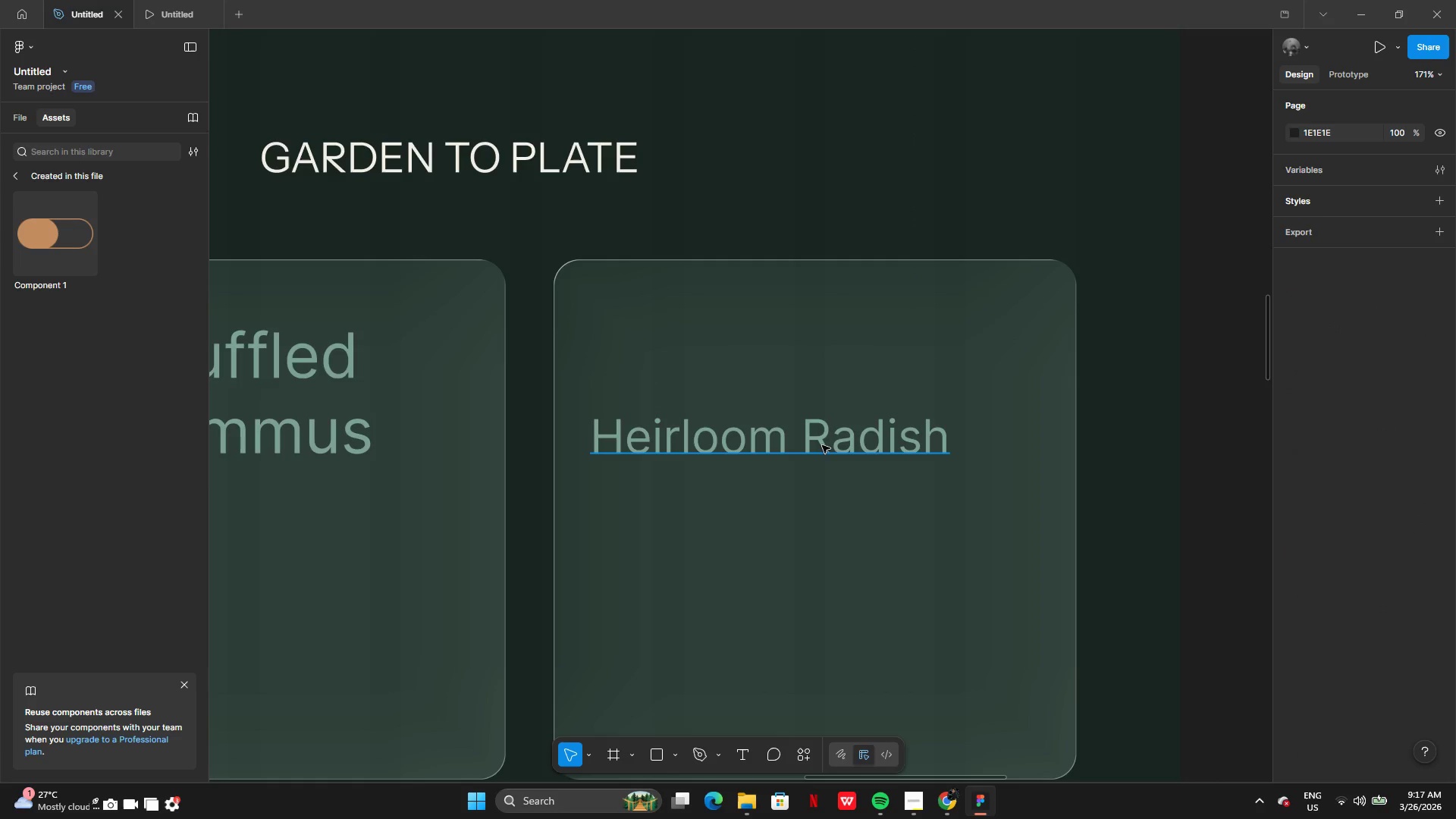 
left_click([822, 444])
 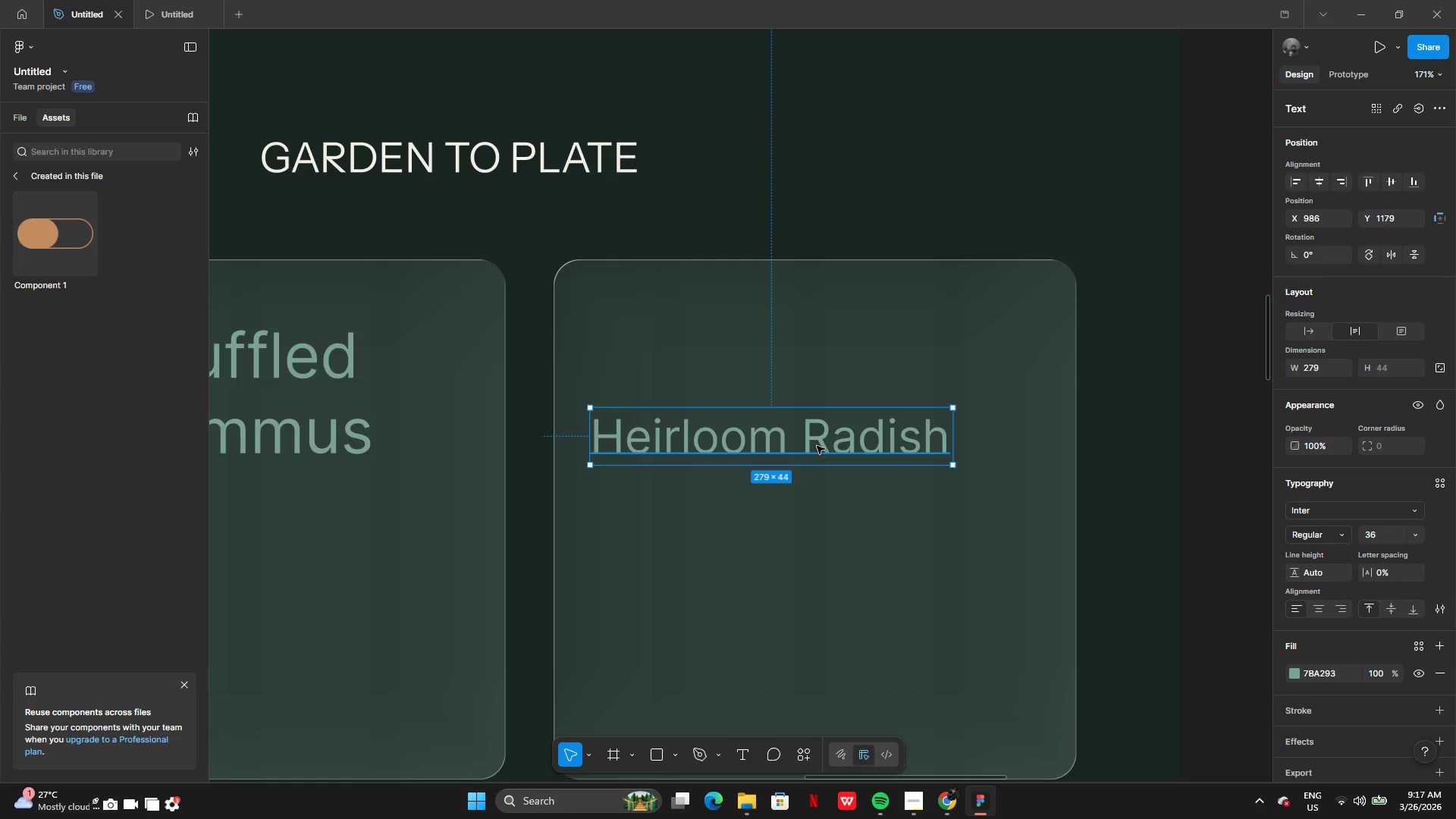 
left_click_drag(start_coordinate=[817, 446], to_coordinate=[863, 383])
 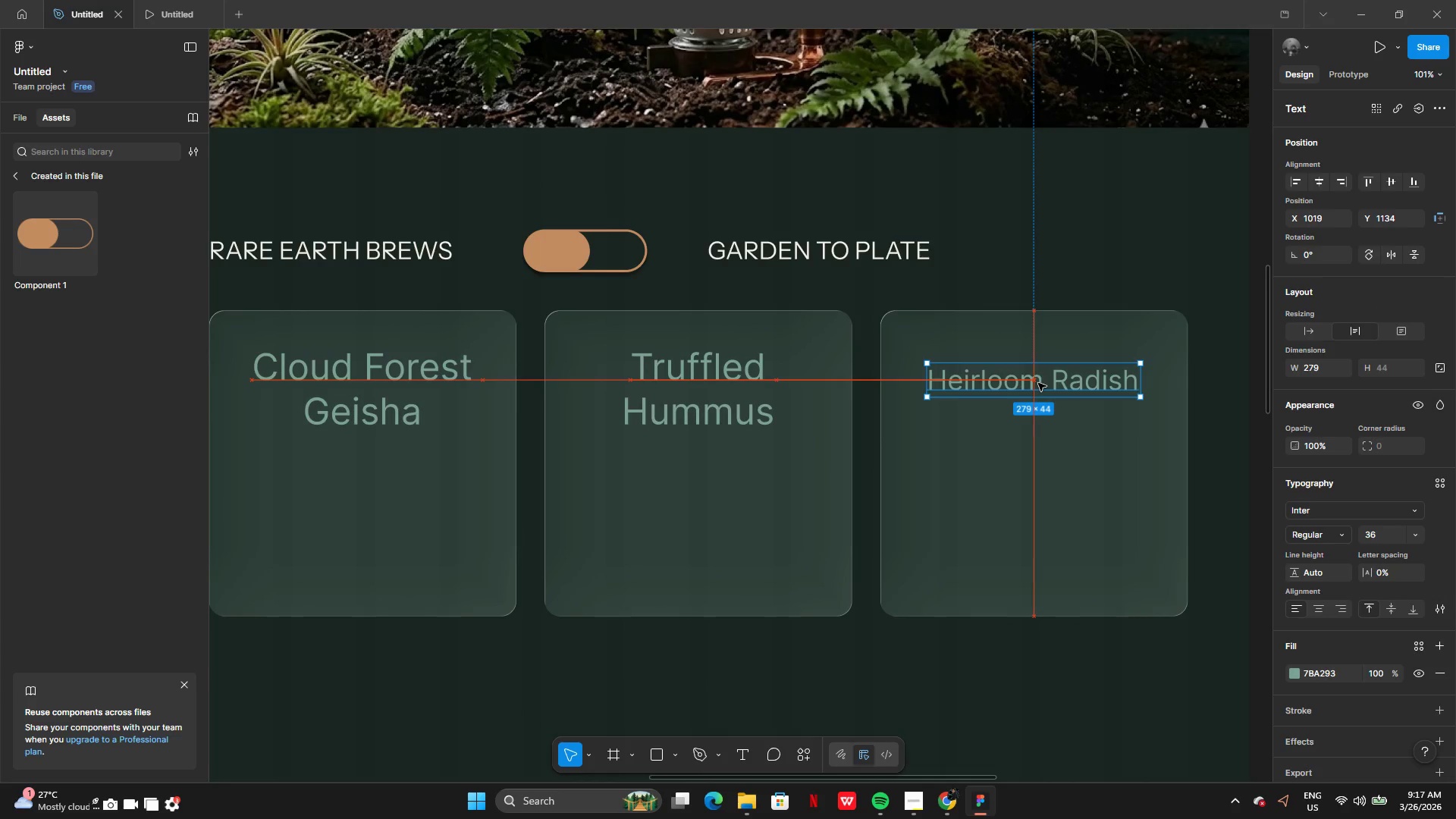 
wait(6.08)
 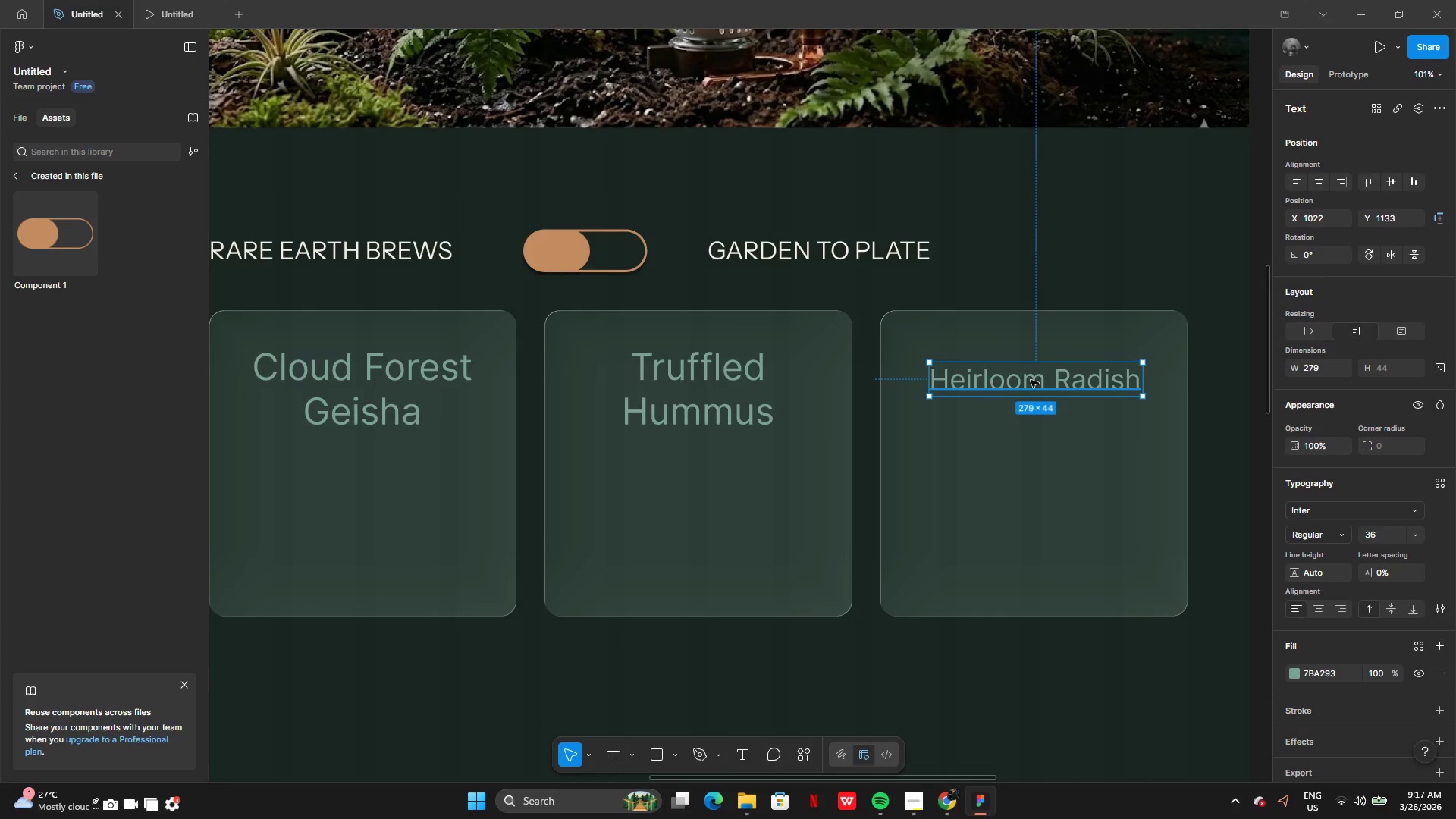 
left_click([509, 381])
 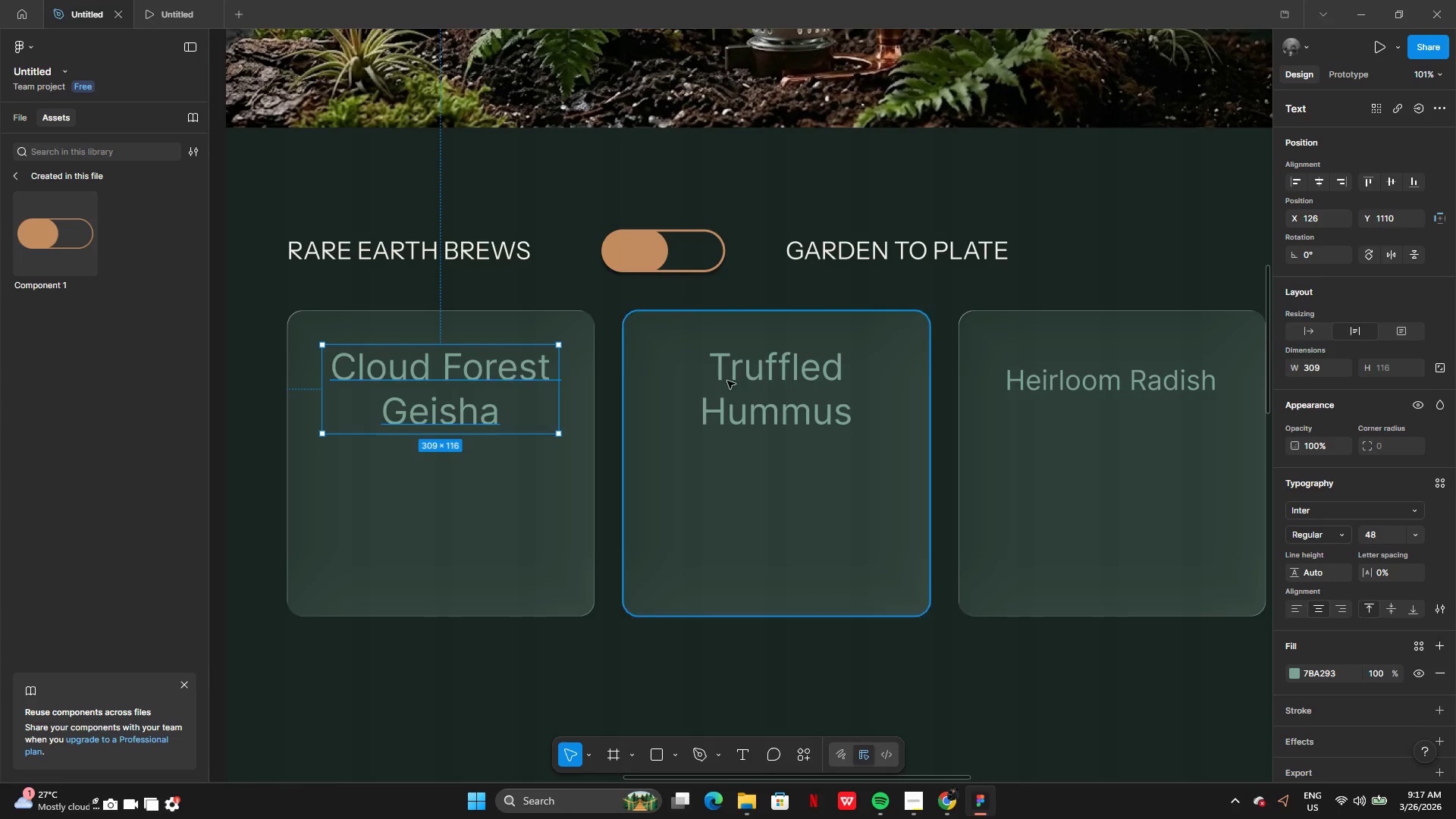 
left_click([783, 381])
 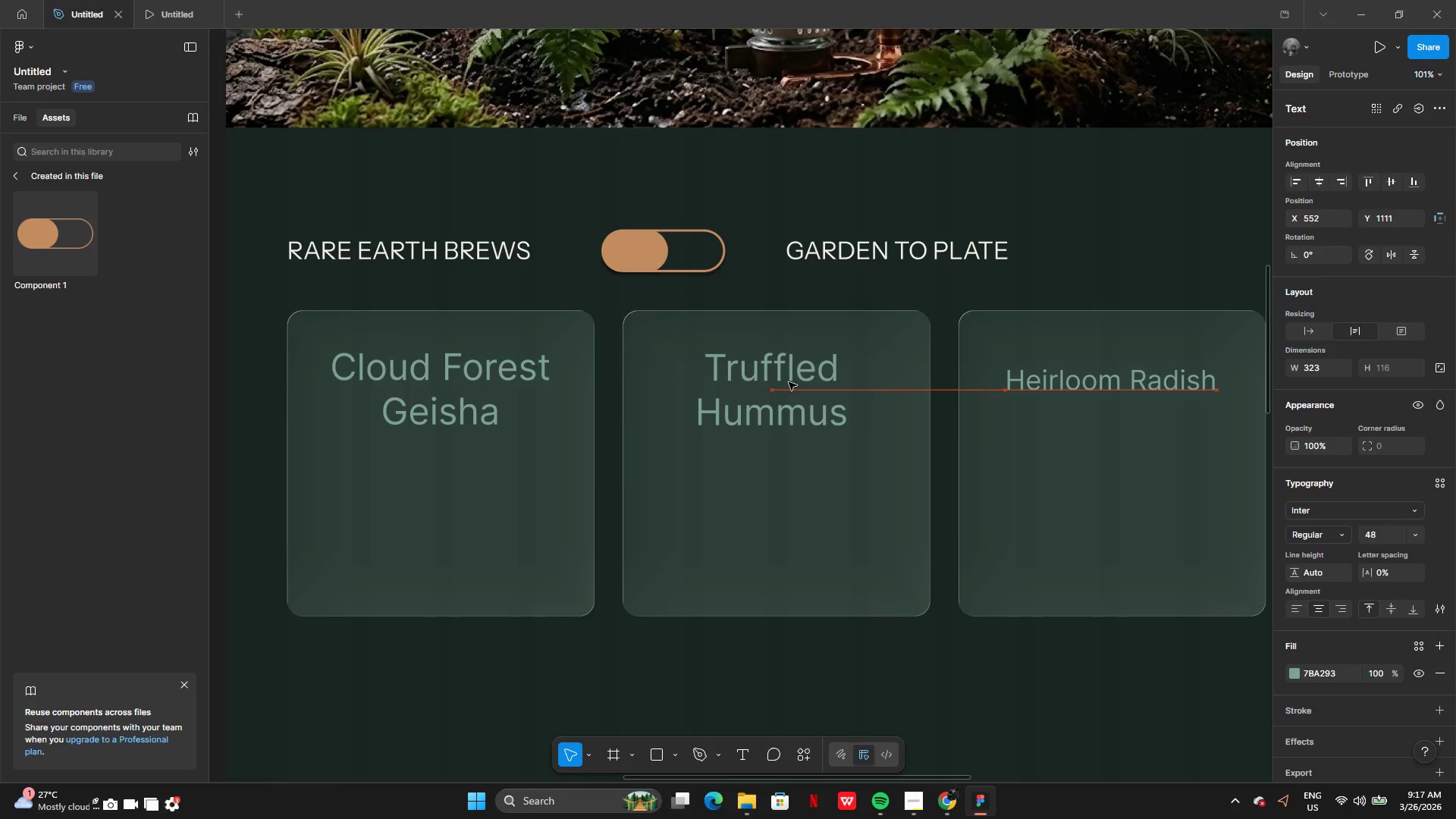 
left_click([484, 375])
 